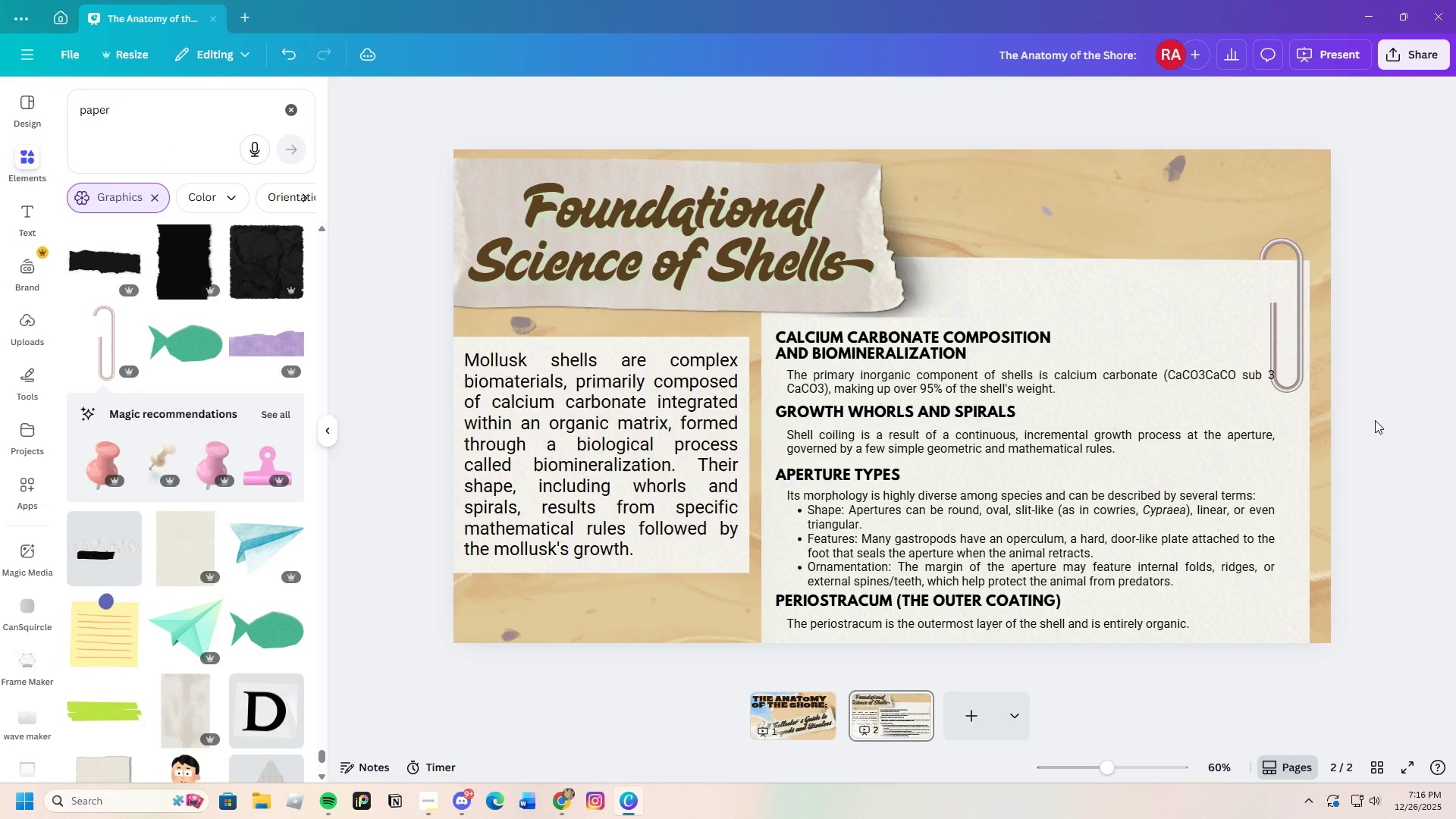 
mouse_move([1303, 375])
 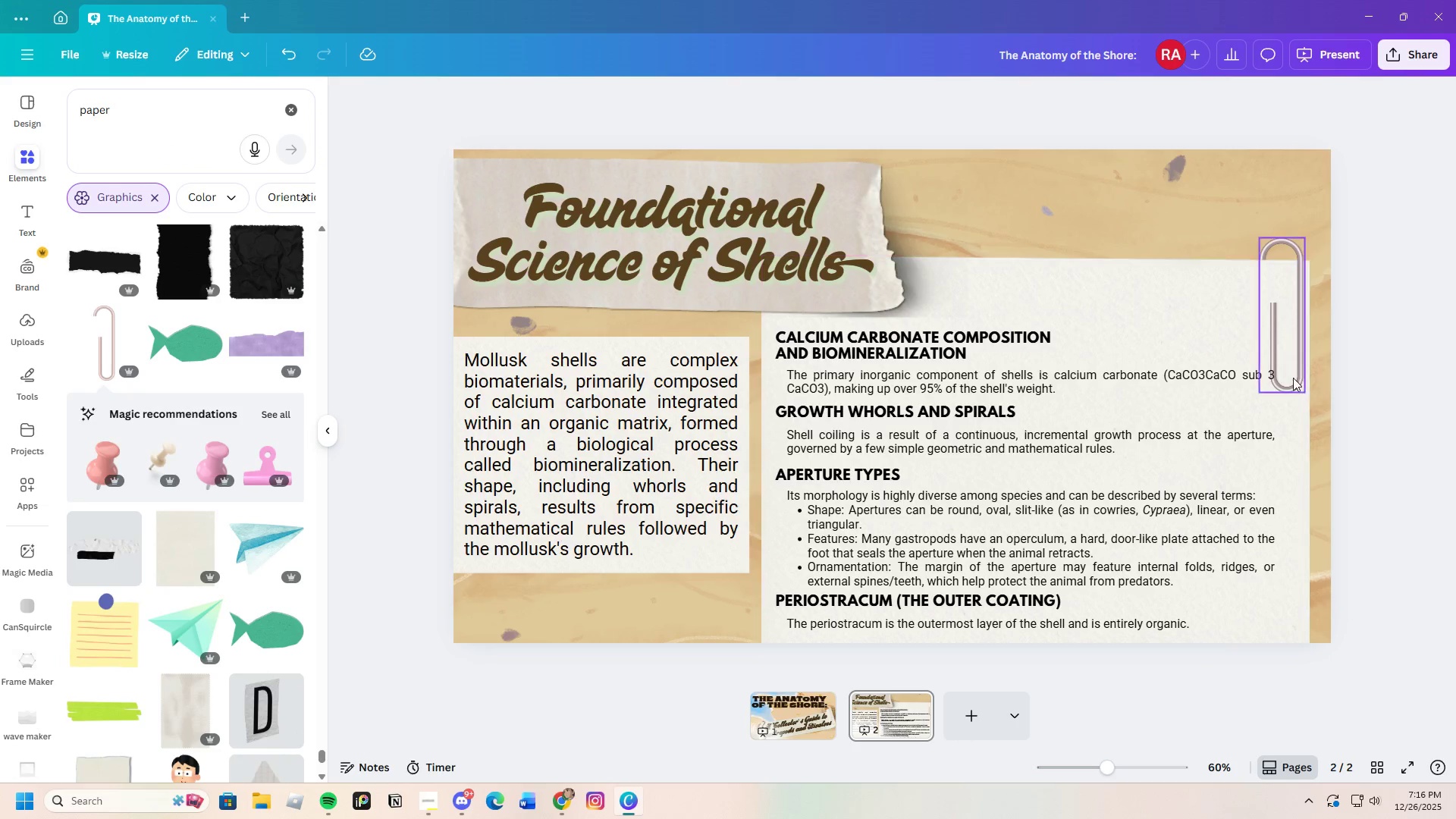 
left_click([1293, 377])
 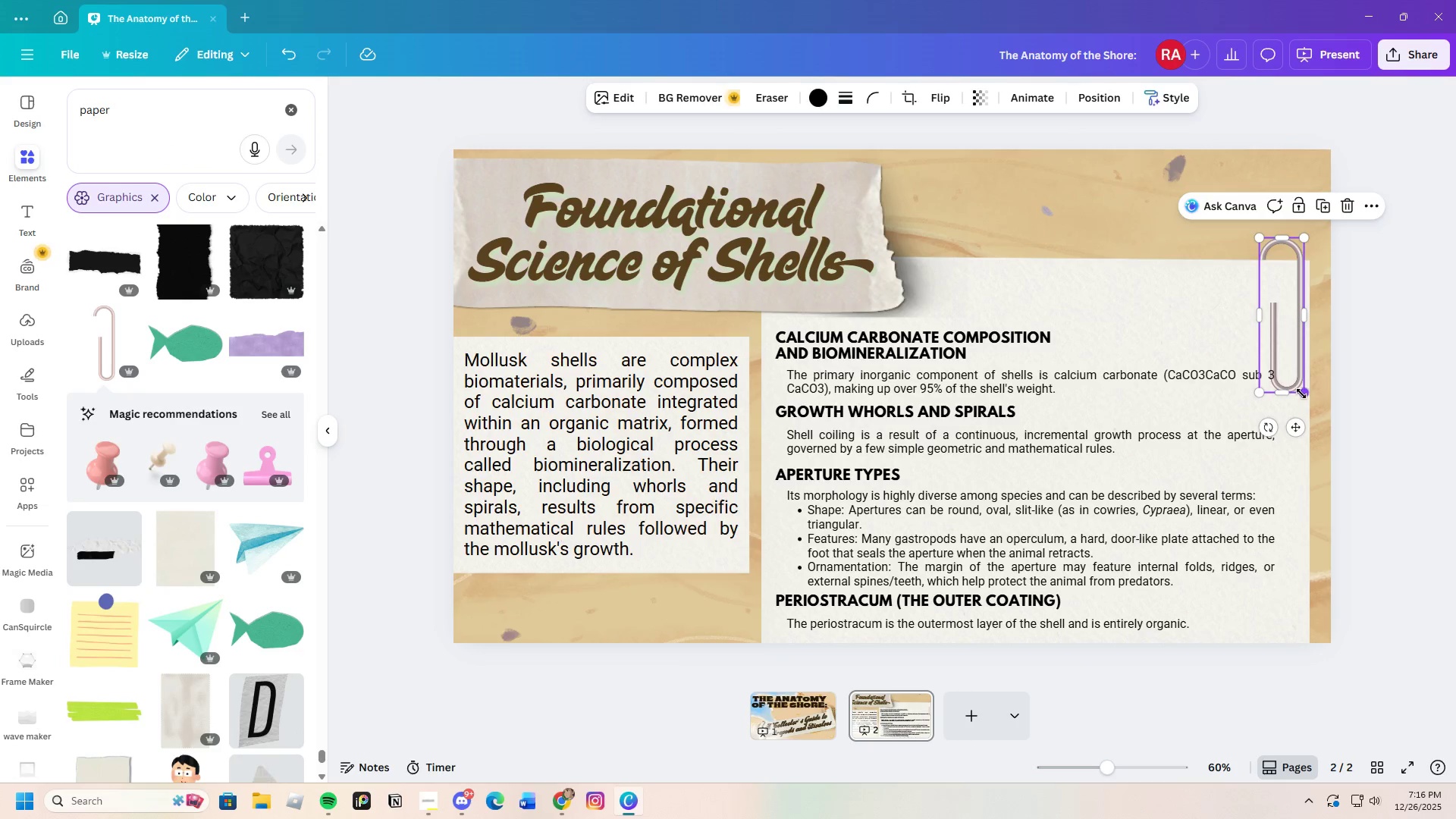 
left_click_drag(start_coordinate=[1301, 394], to_coordinate=[1290, 354])
 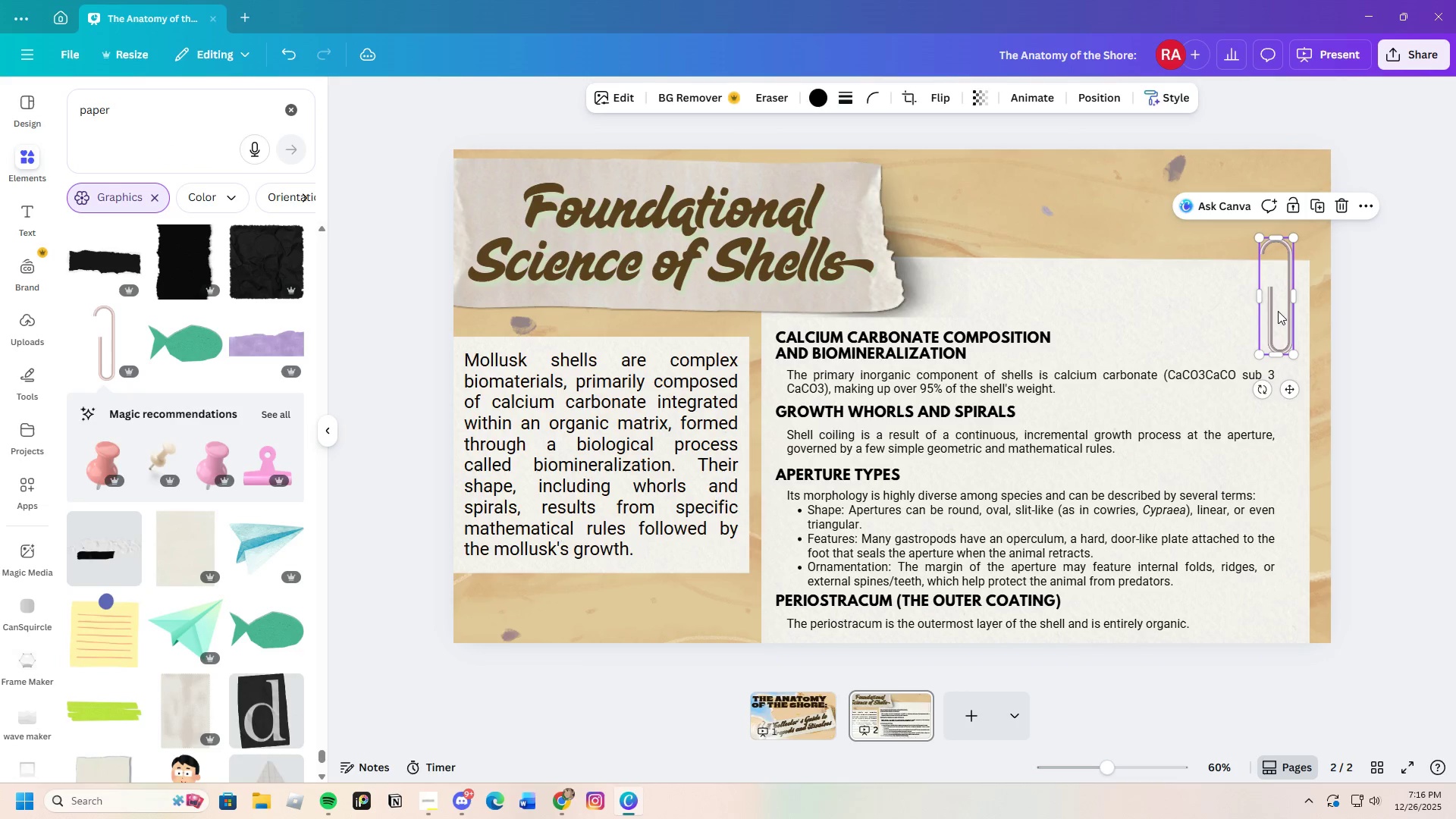 
left_click_drag(start_coordinate=[1278, 311], to_coordinate=[1286, 317])
 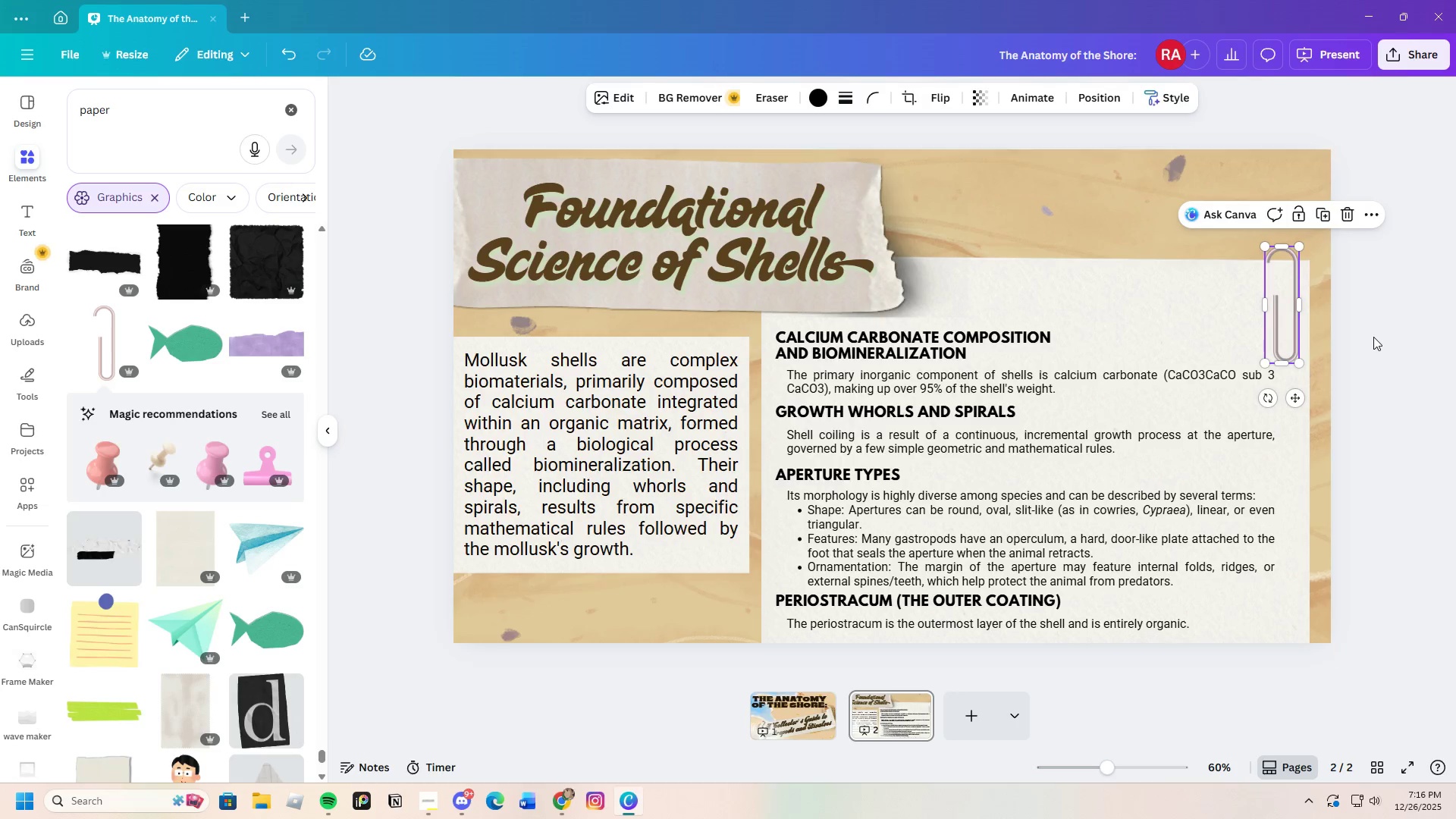 
left_click([1373, 337])
 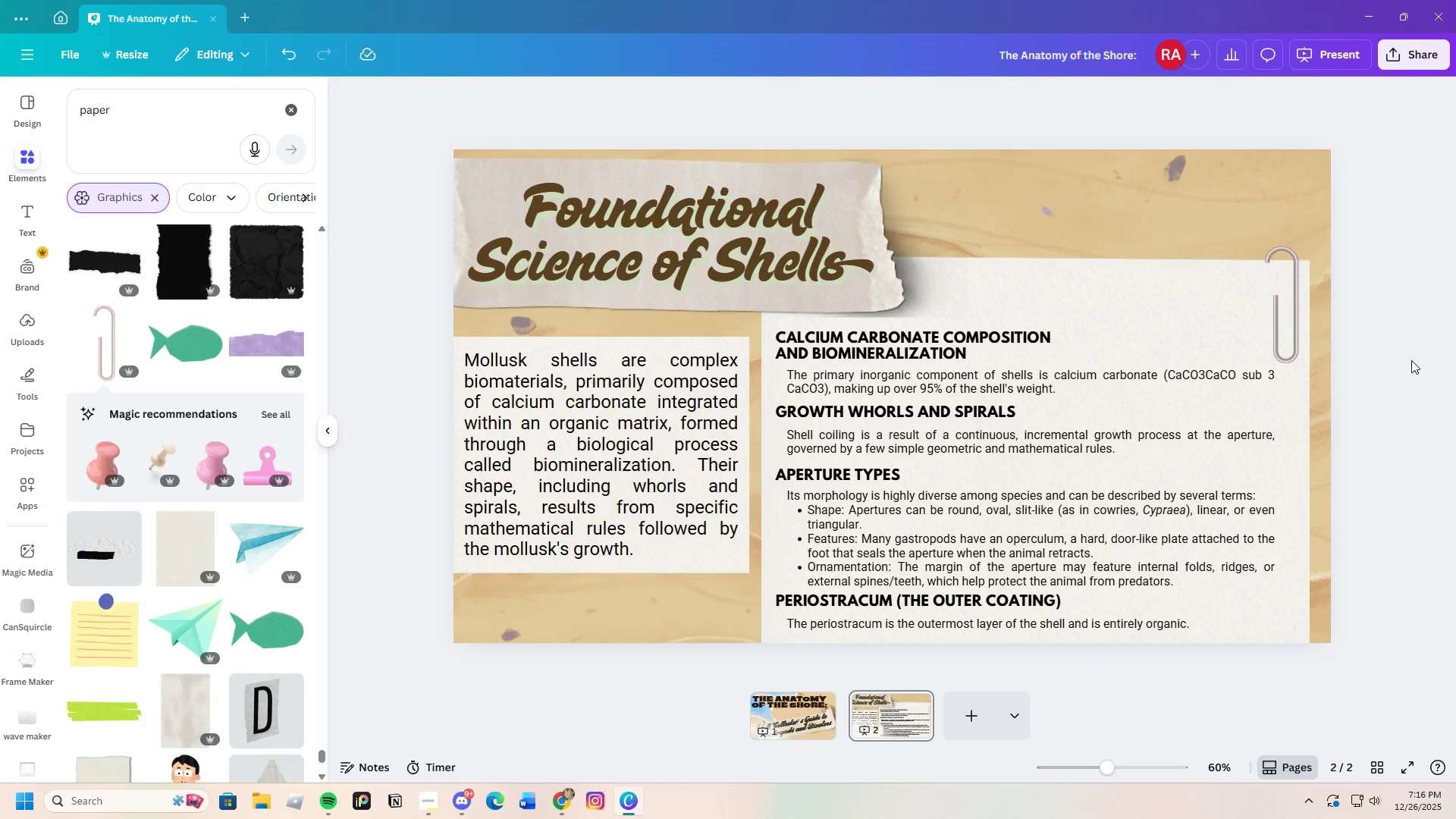 
mouse_move([1306, 303])
 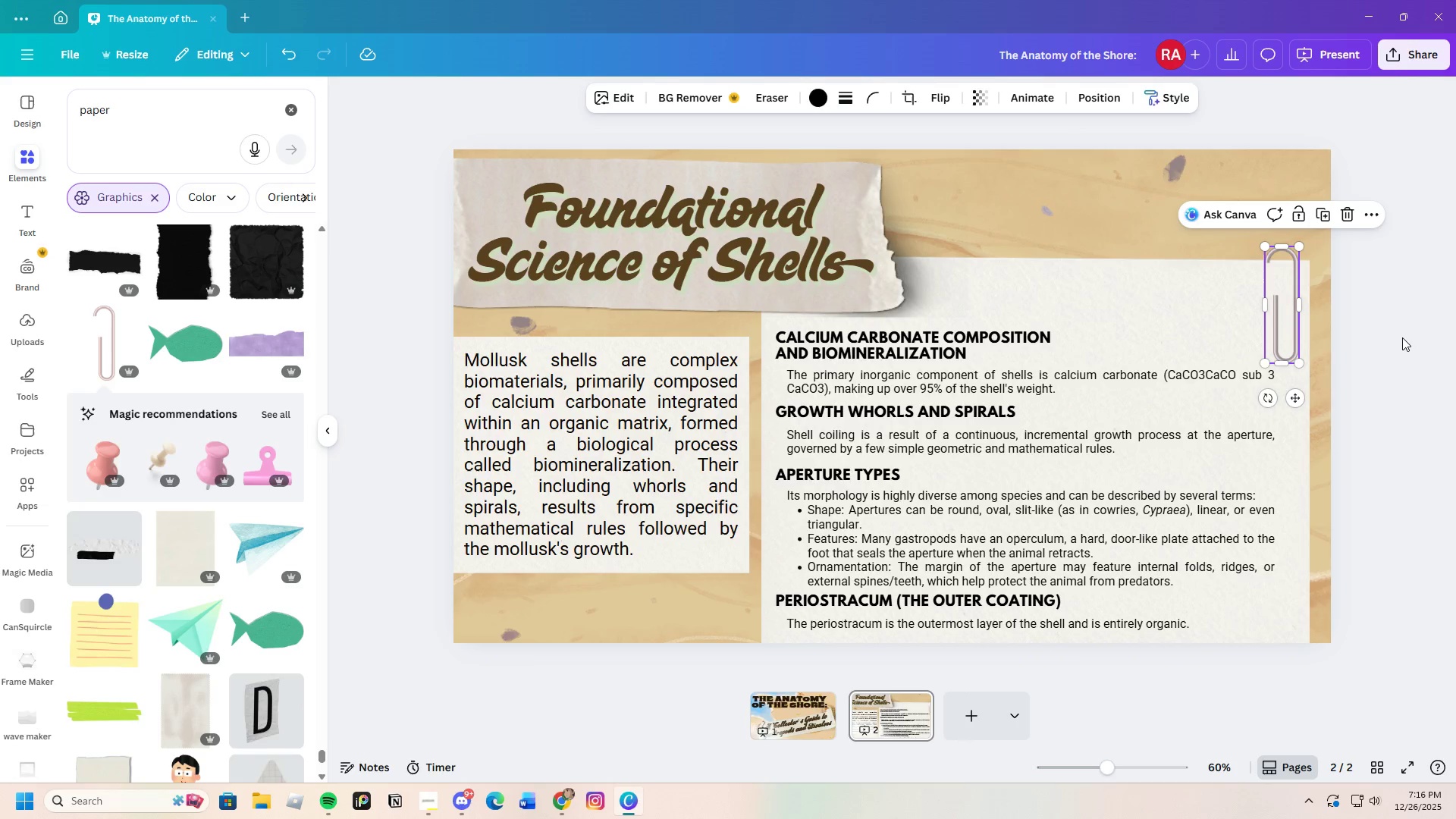 
left_click([1402, 337])
 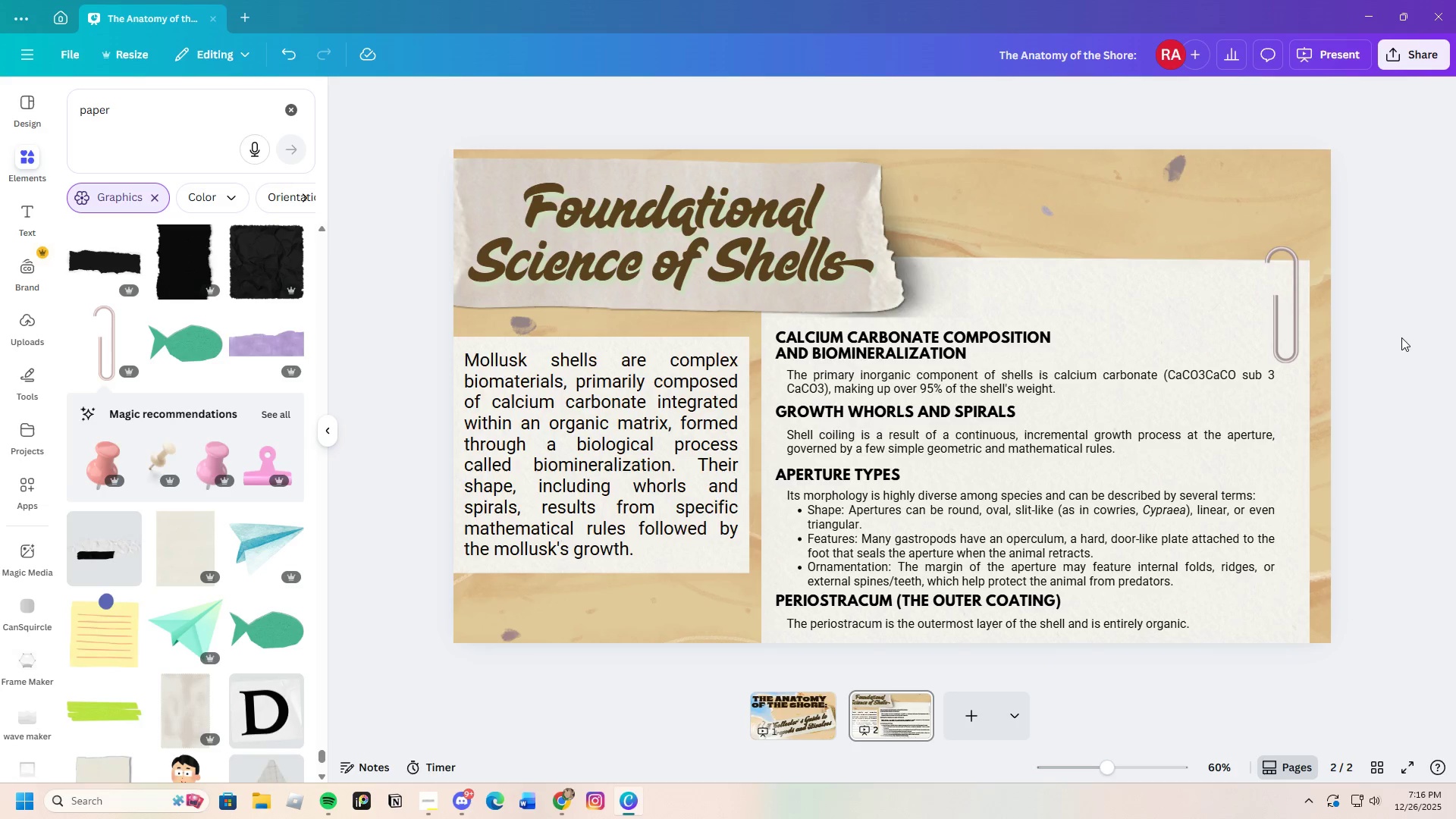 
wait(10.11)
 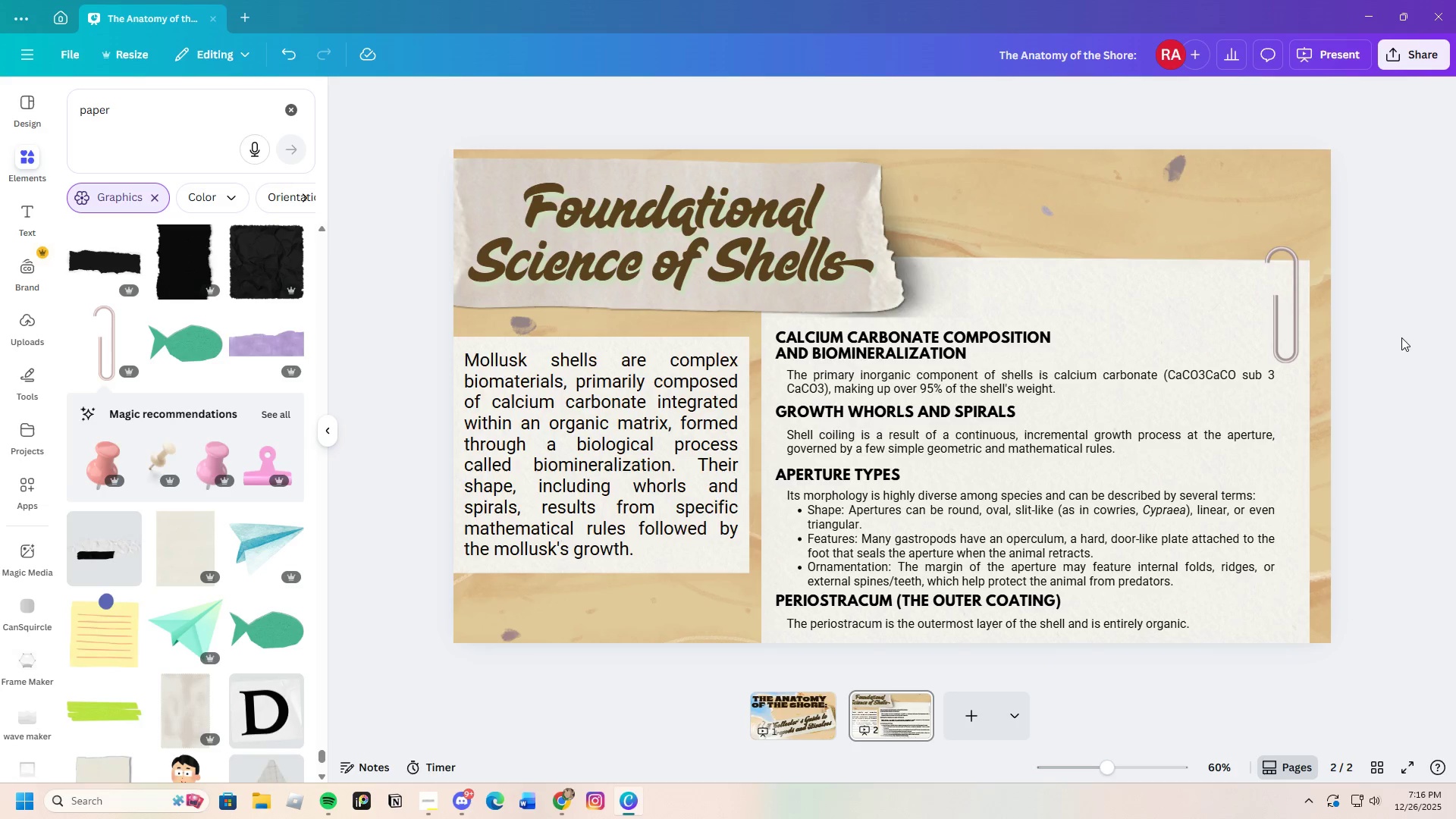 
left_click([283, 411])
 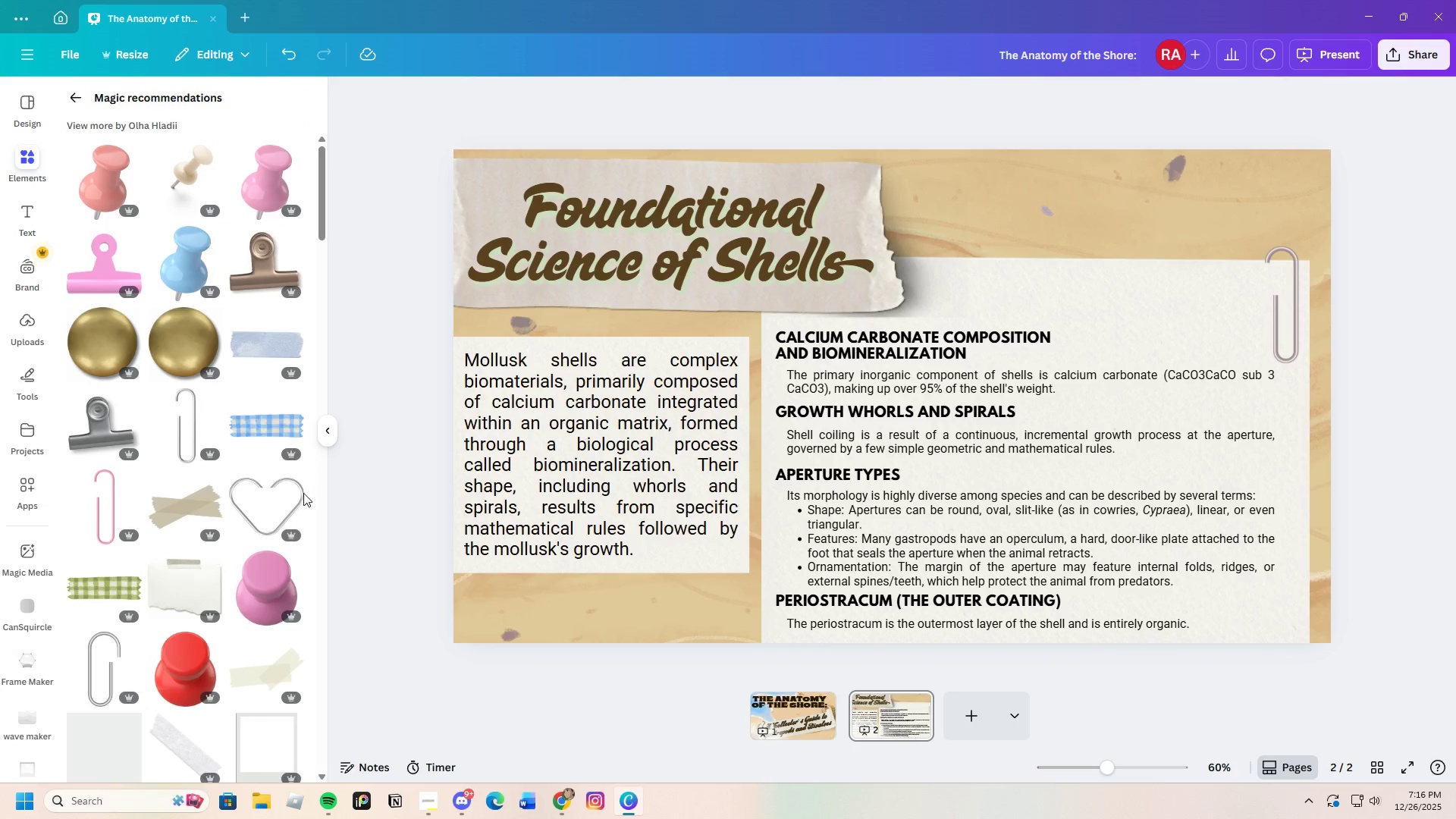 
scroll: coordinate [199, 552], scroll_direction: down, amount: 6.0
 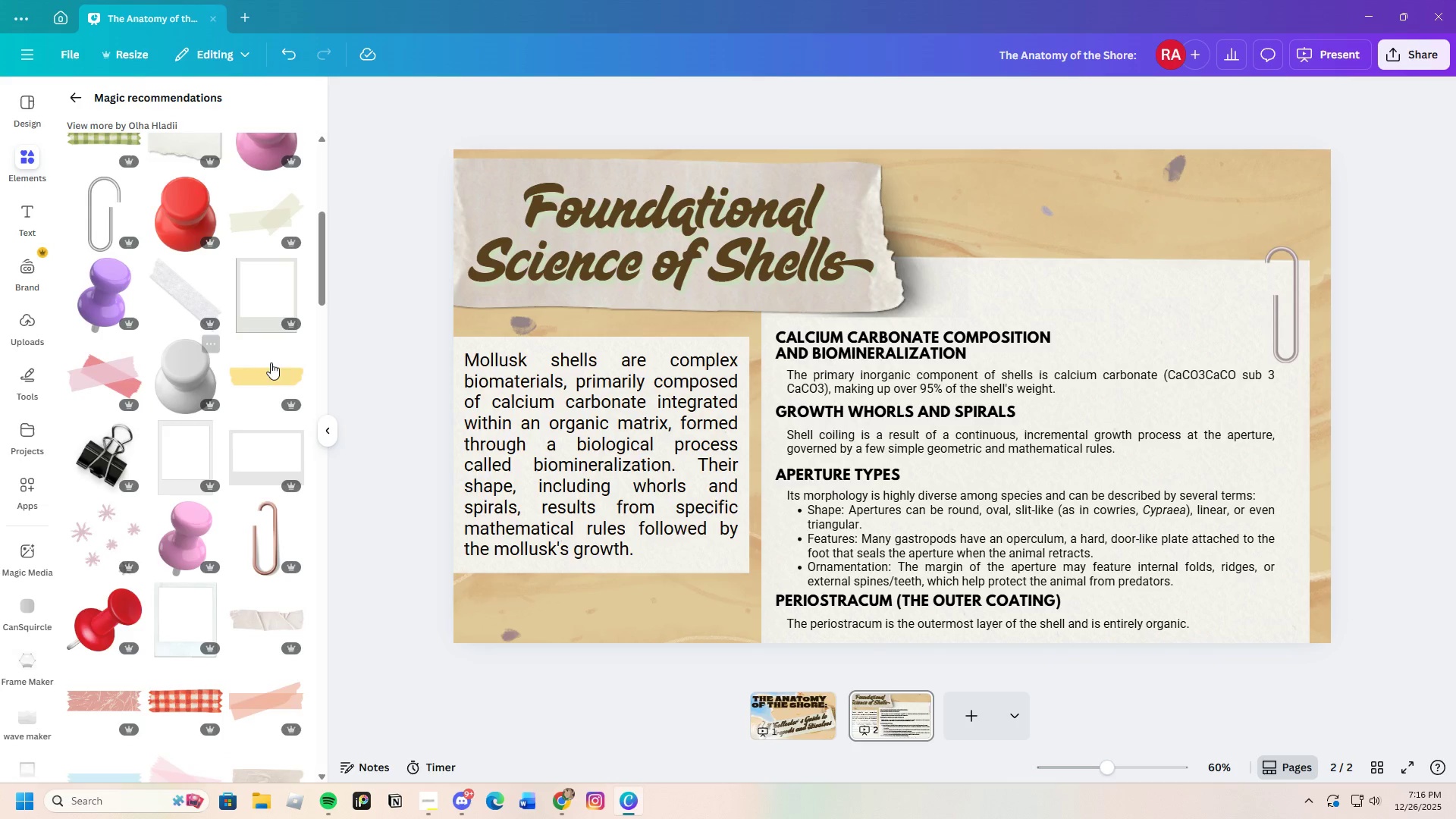 
left_click([251, 219])
 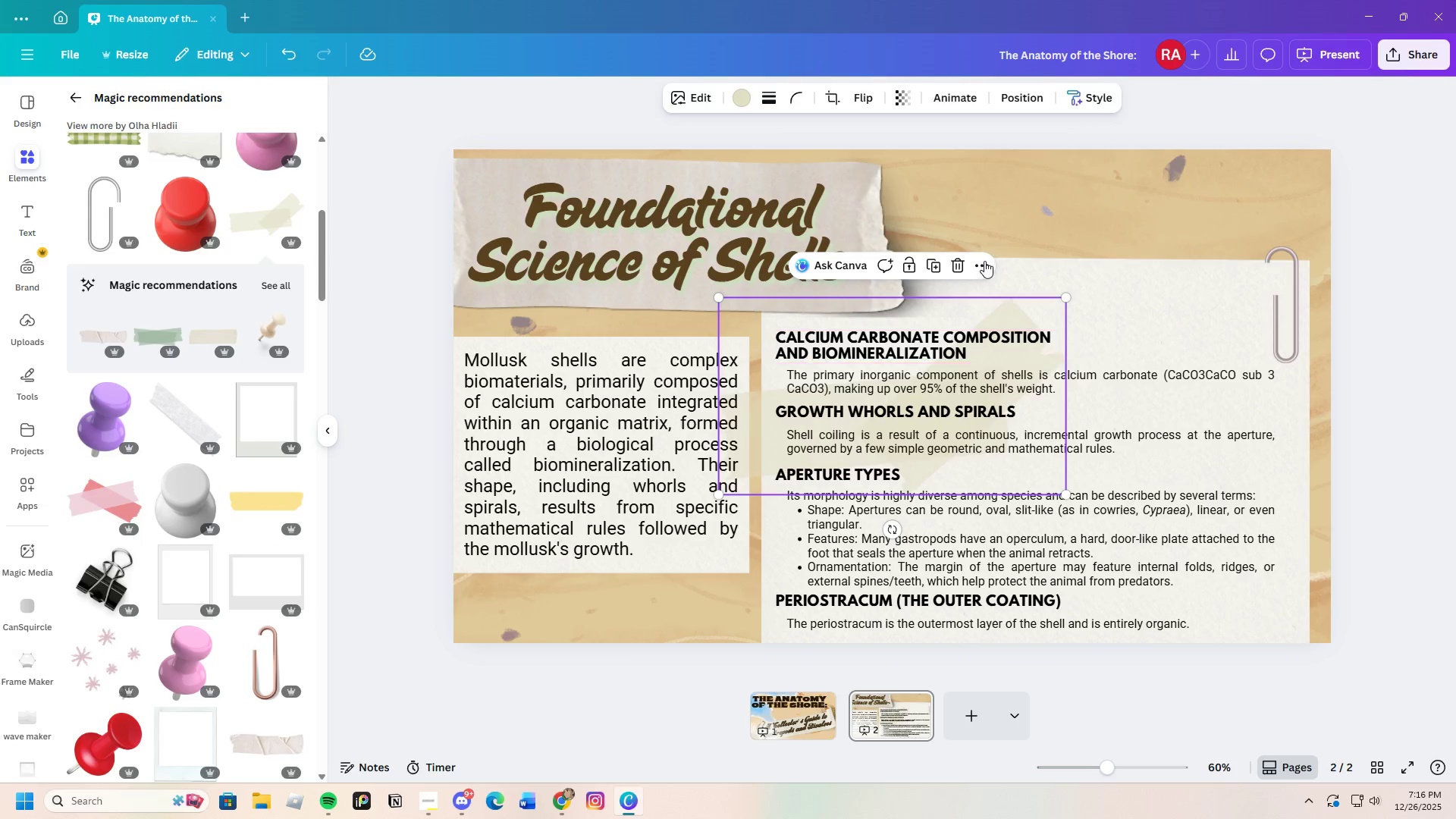 
left_click([956, 268])
 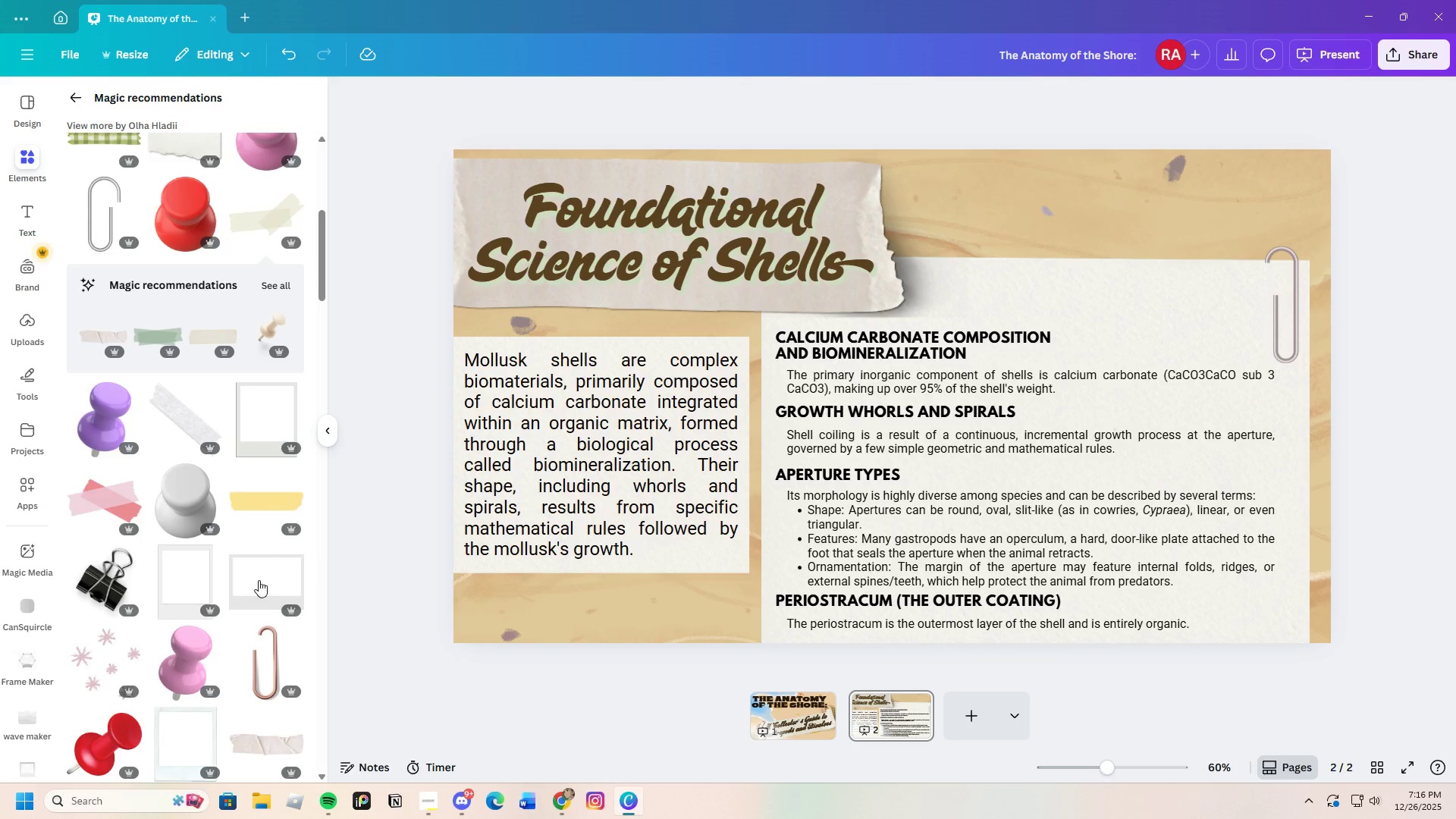 
scroll: coordinate [227, 632], scroll_direction: down, amount: 11.0
 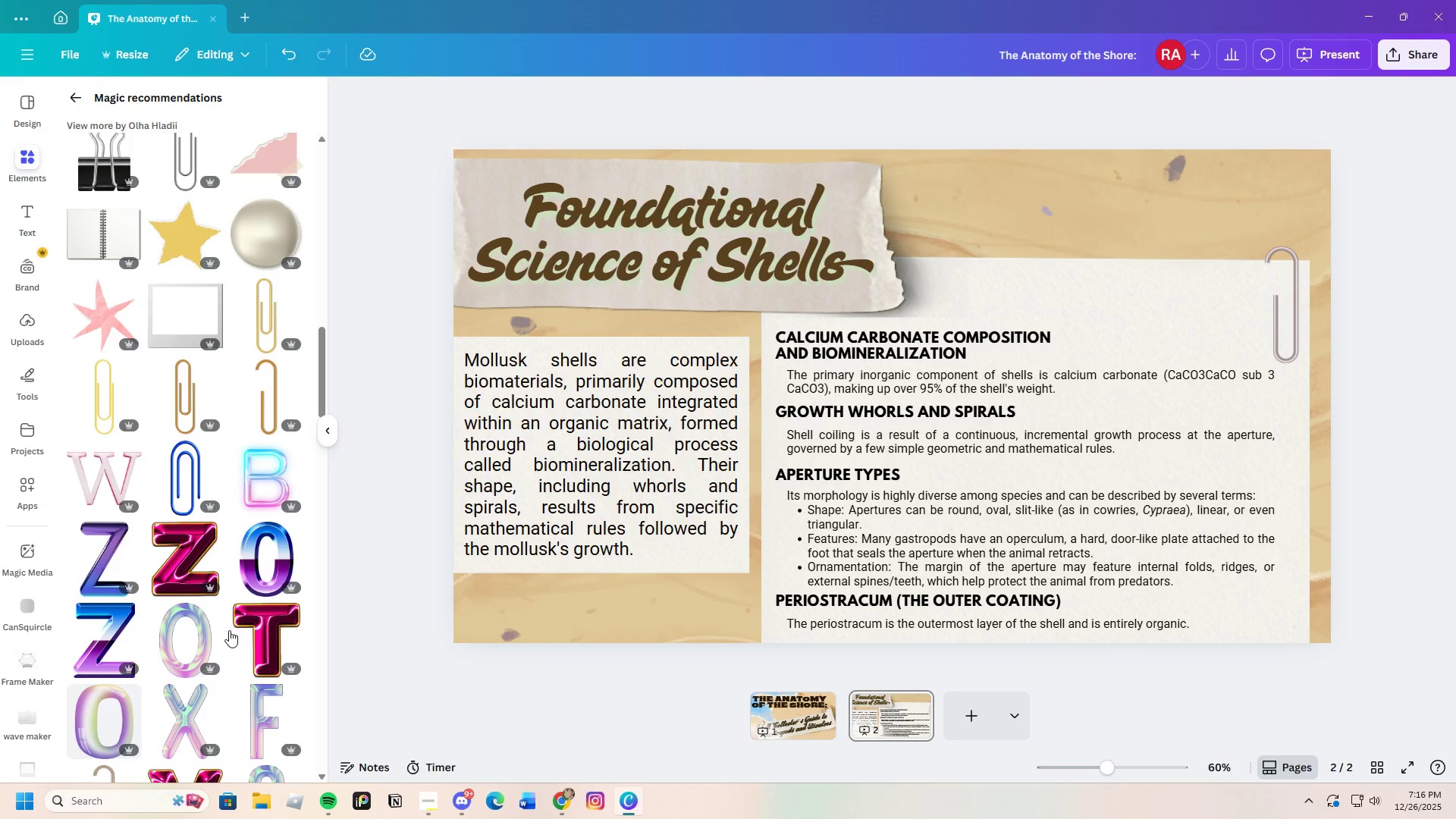 
left_click([184, 303])
 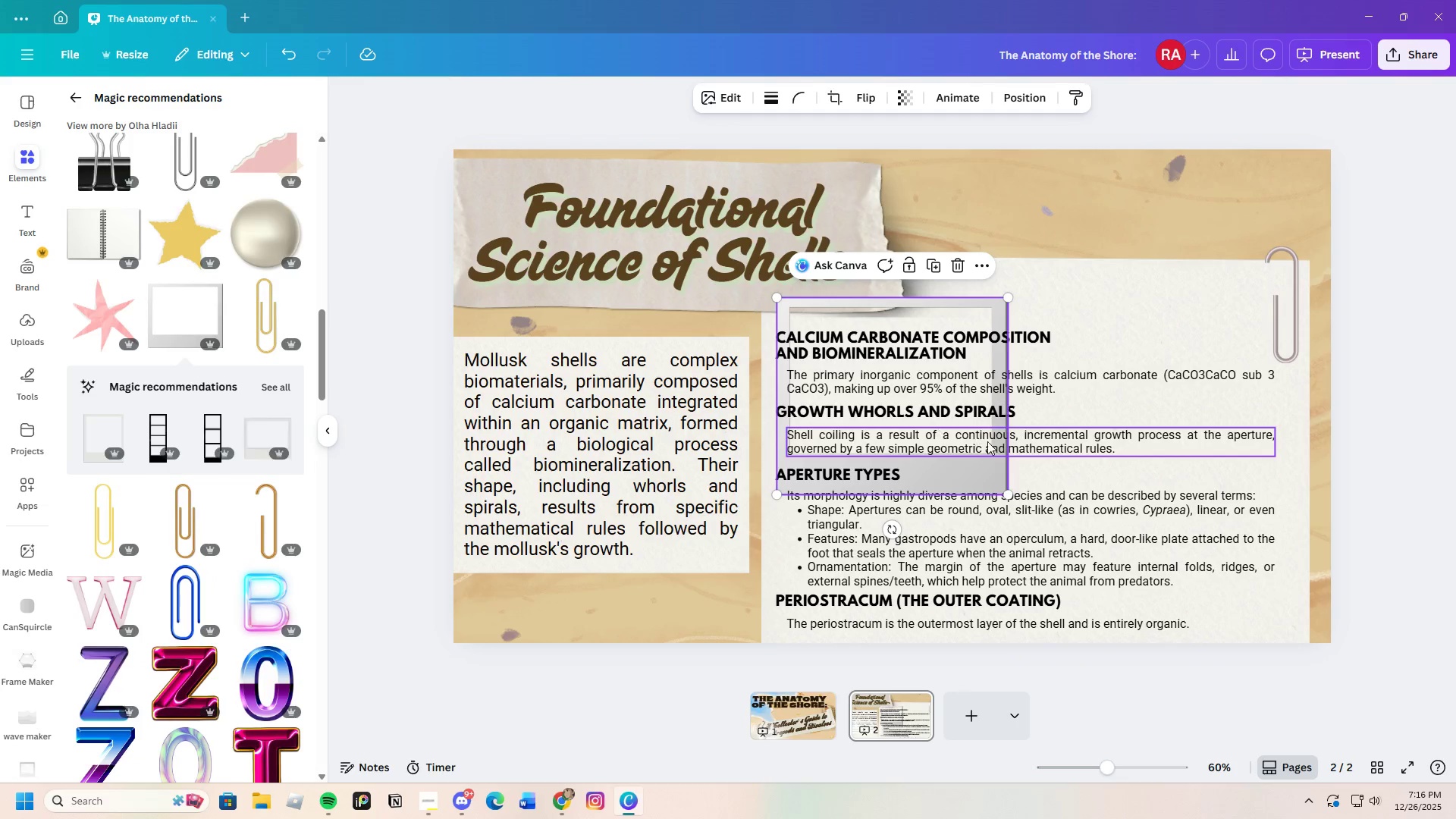 
left_click_drag(start_coordinate=[983, 452], to_coordinate=[638, 484])
 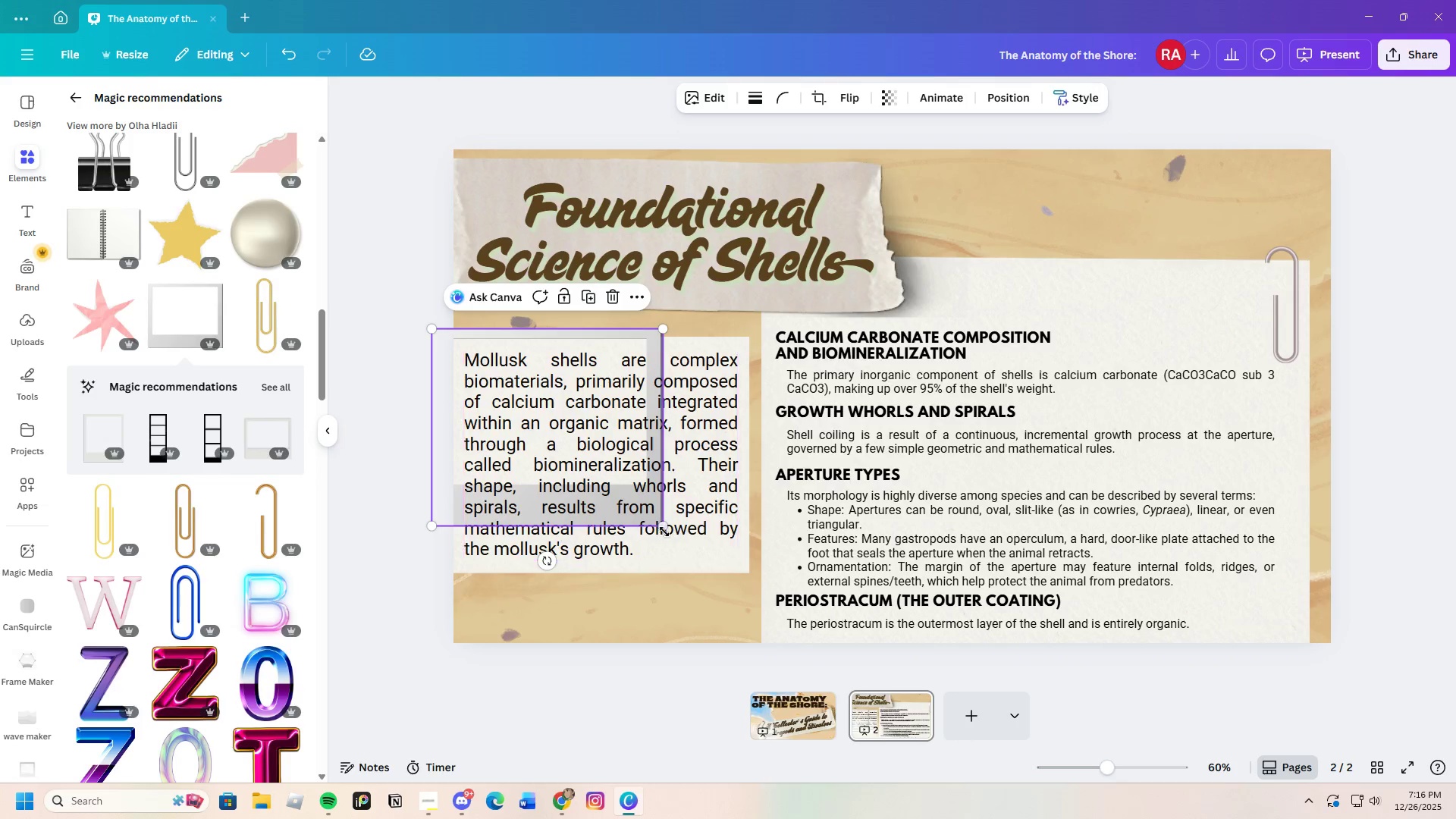 
left_click_drag(start_coordinate=[664, 528], to_coordinate=[788, 593])
 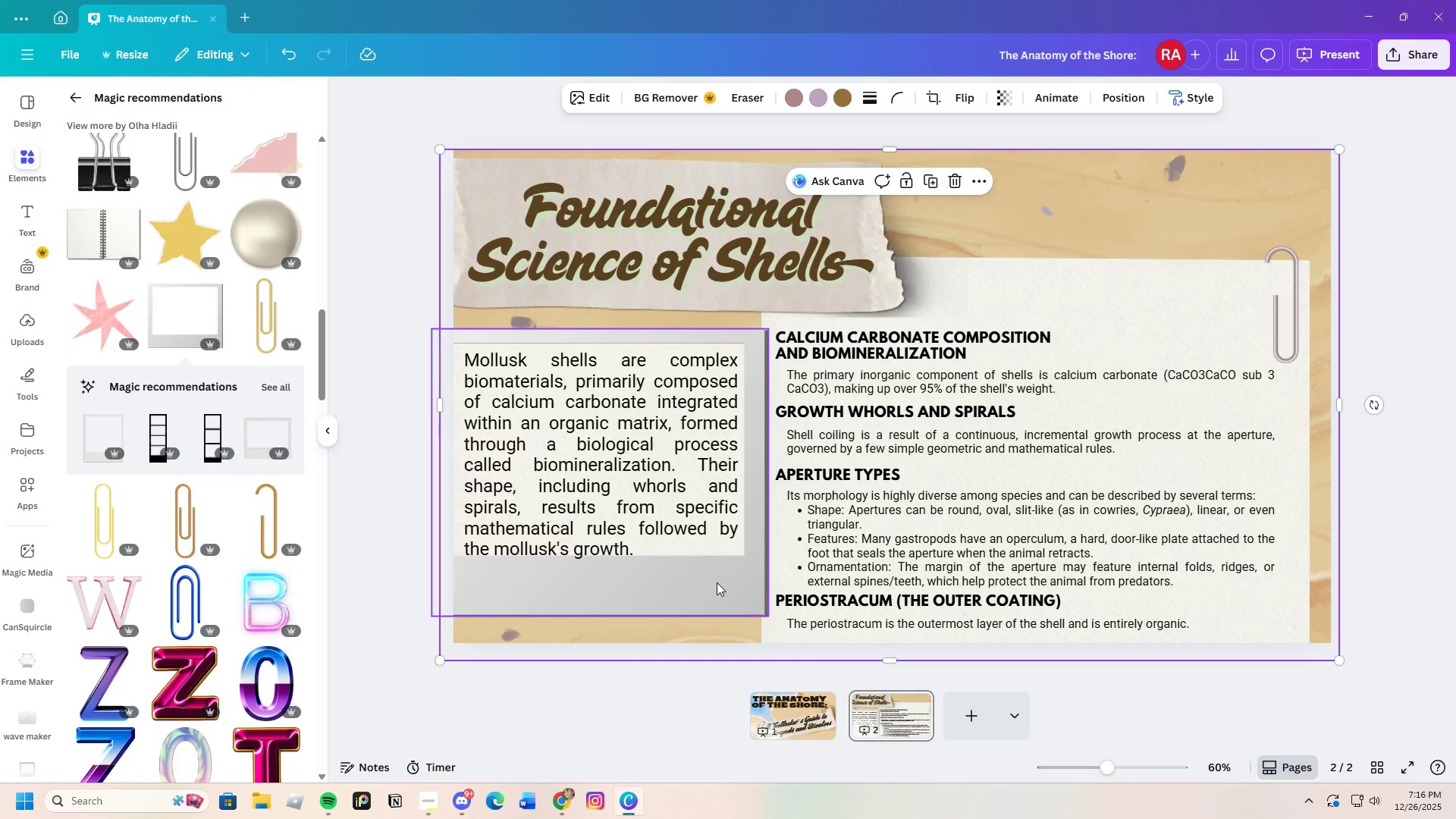 
left_click([717, 582])
 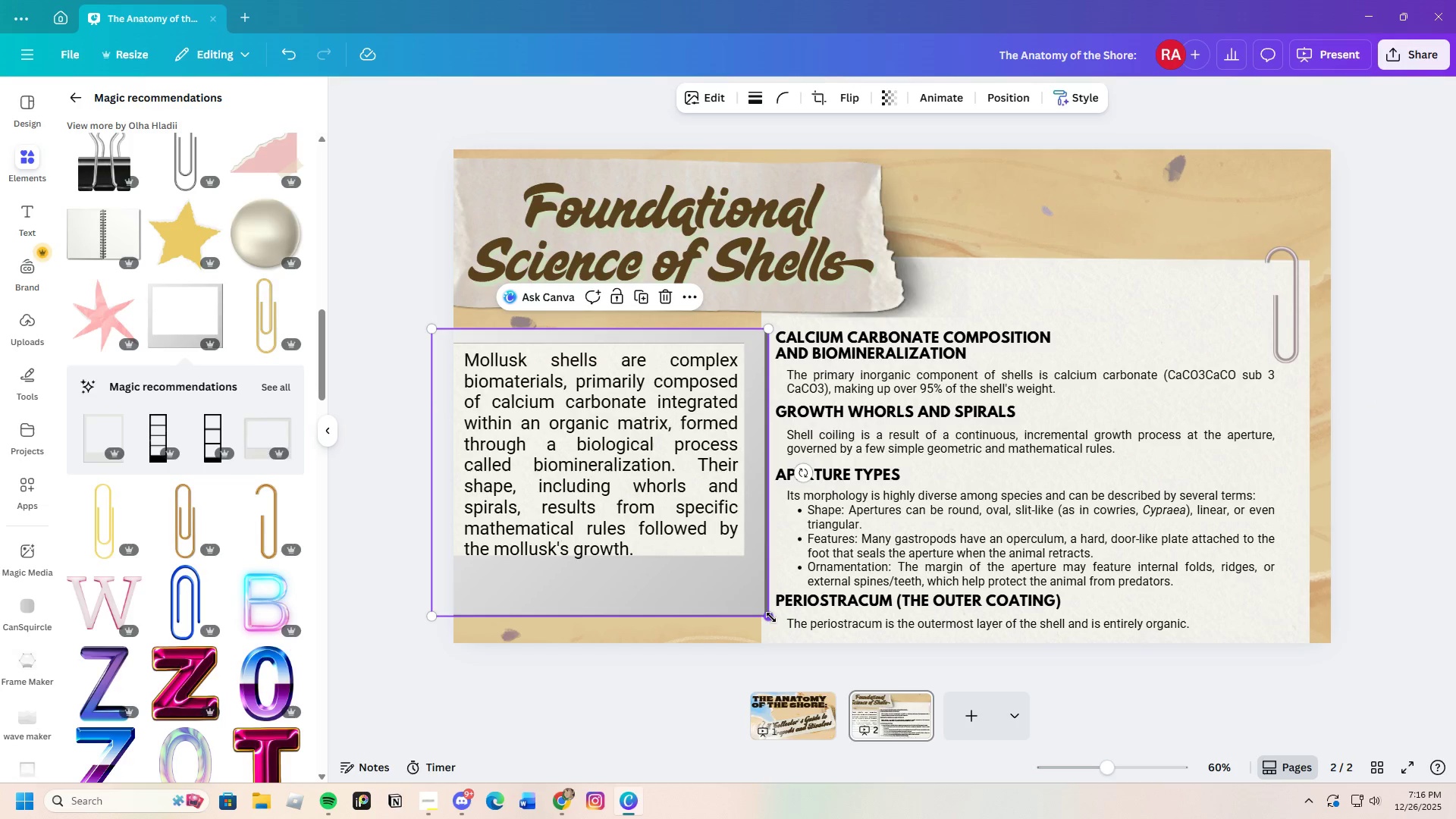 
left_click_drag(start_coordinate=[771, 617], to_coordinate=[769, 623])
 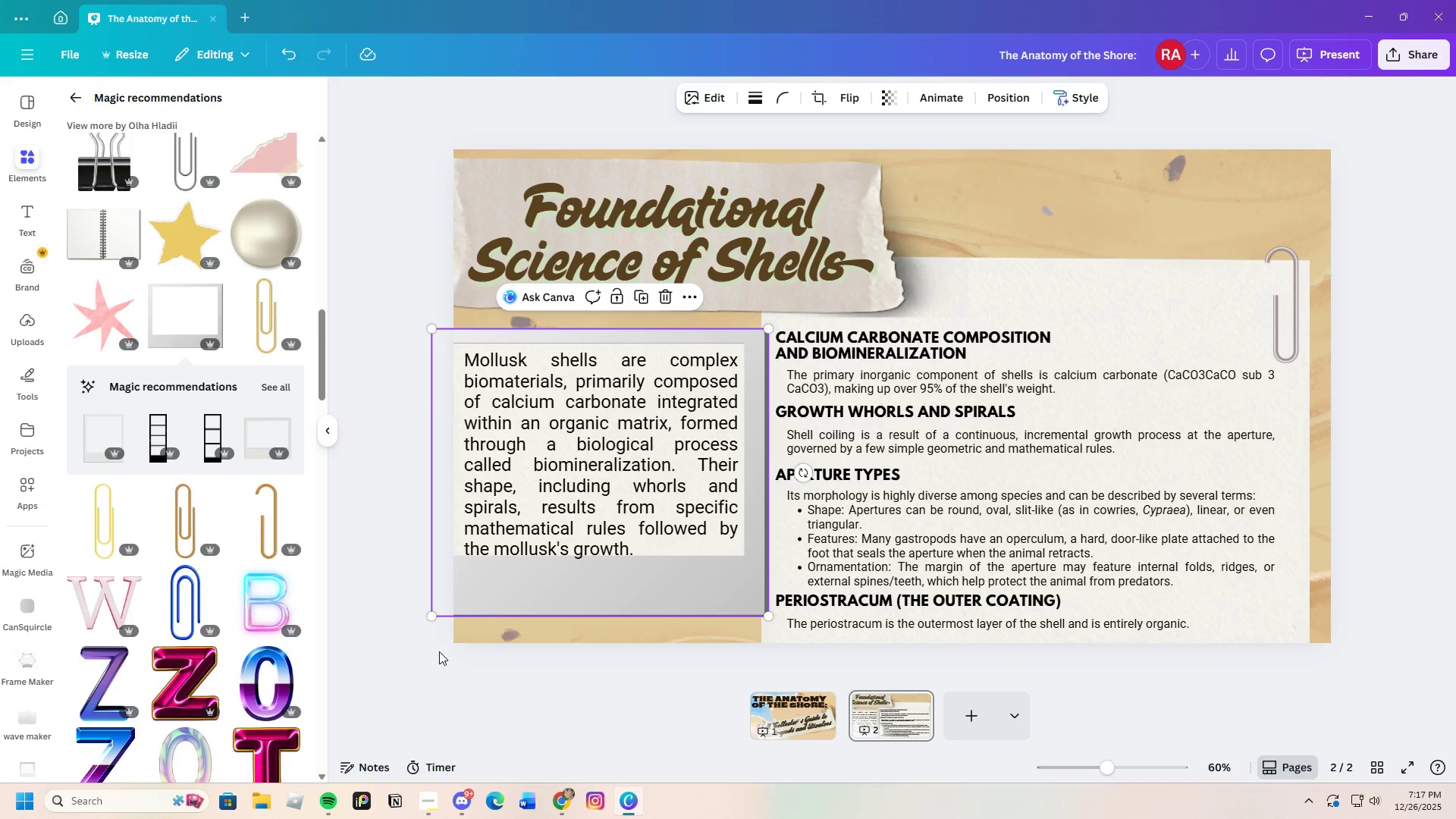 
left_click([418, 639])
 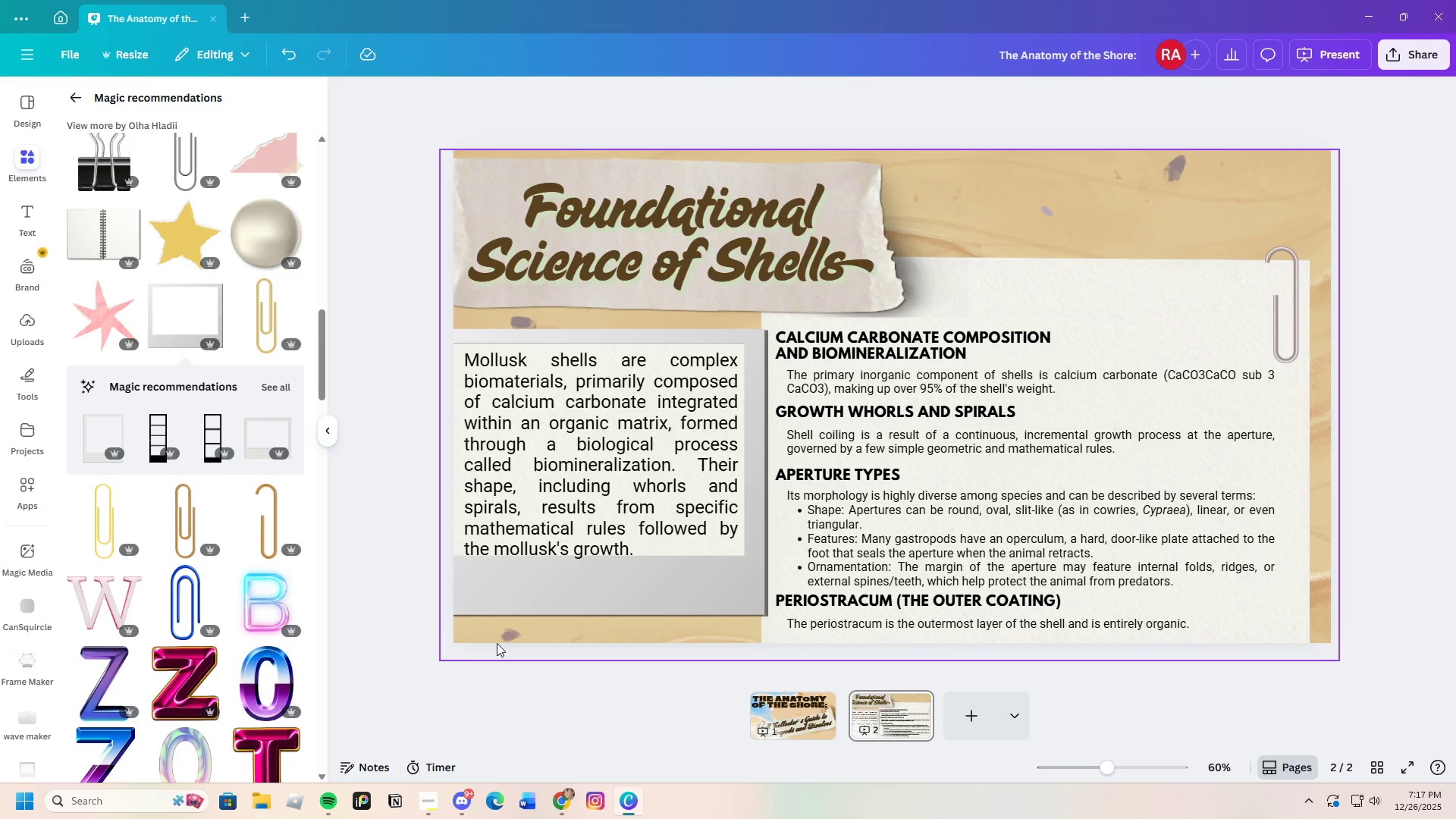 
left_click([362, 649])
 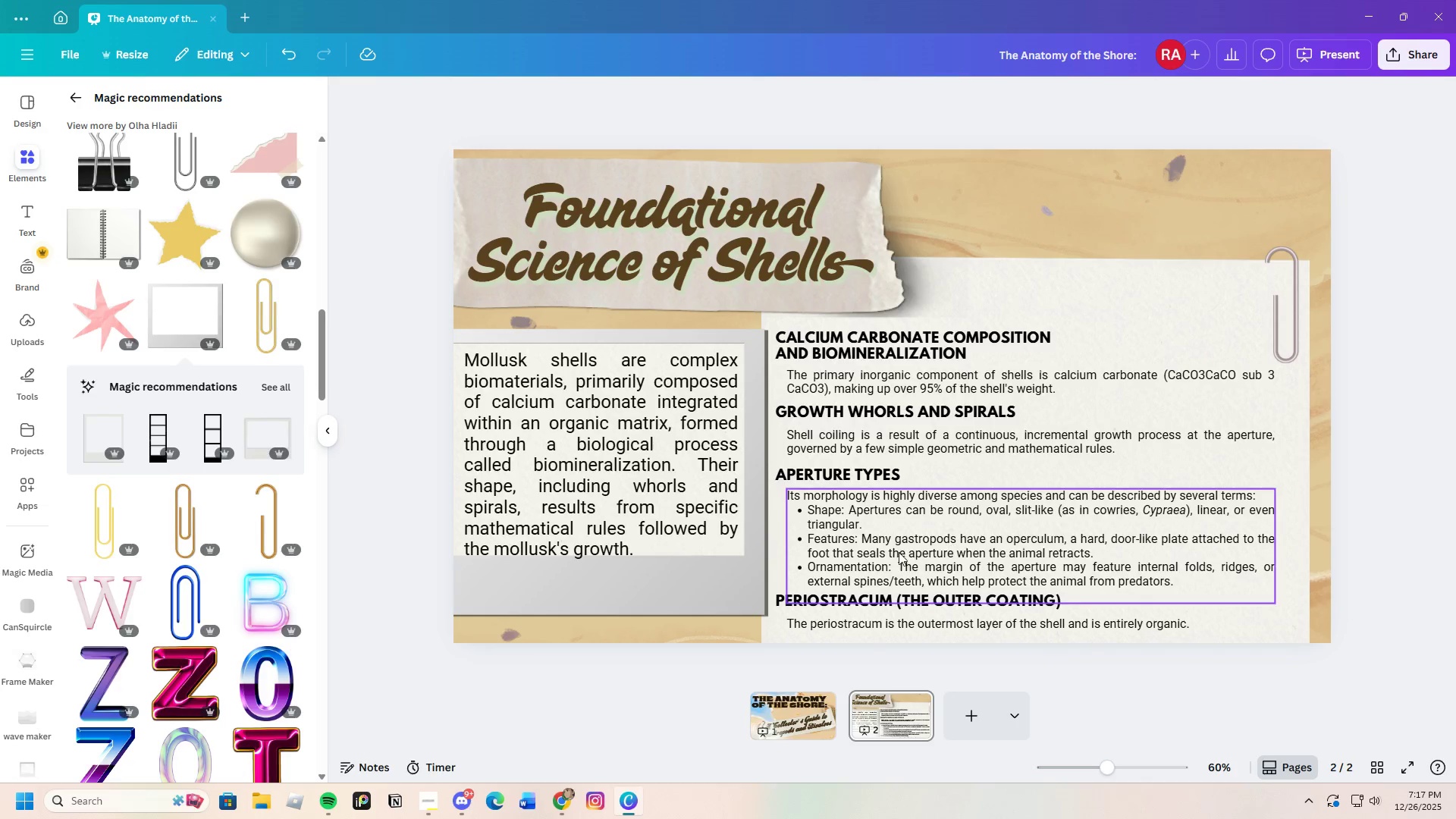 
wait(5.97)
 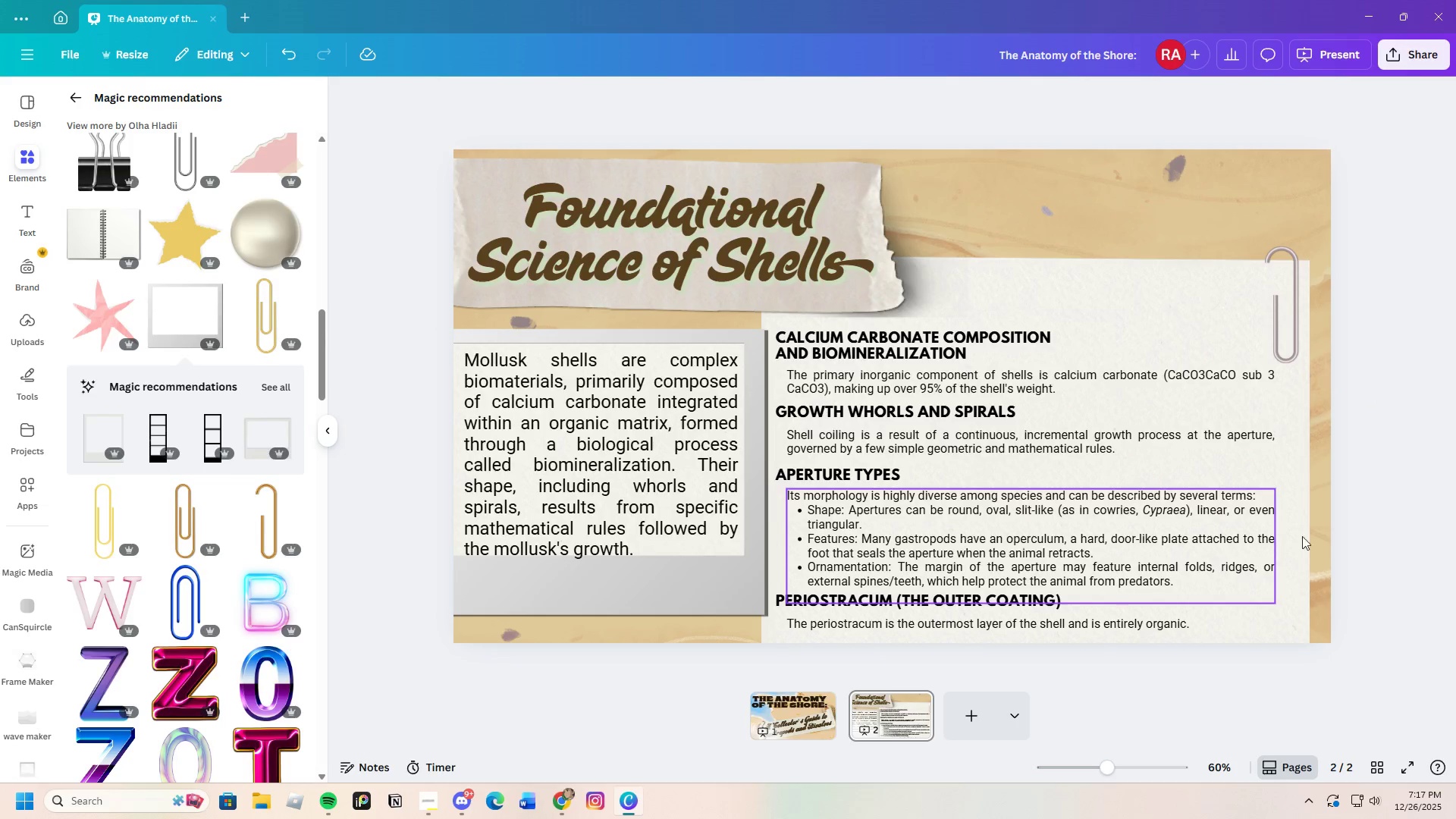 
left_click([595, 585])
 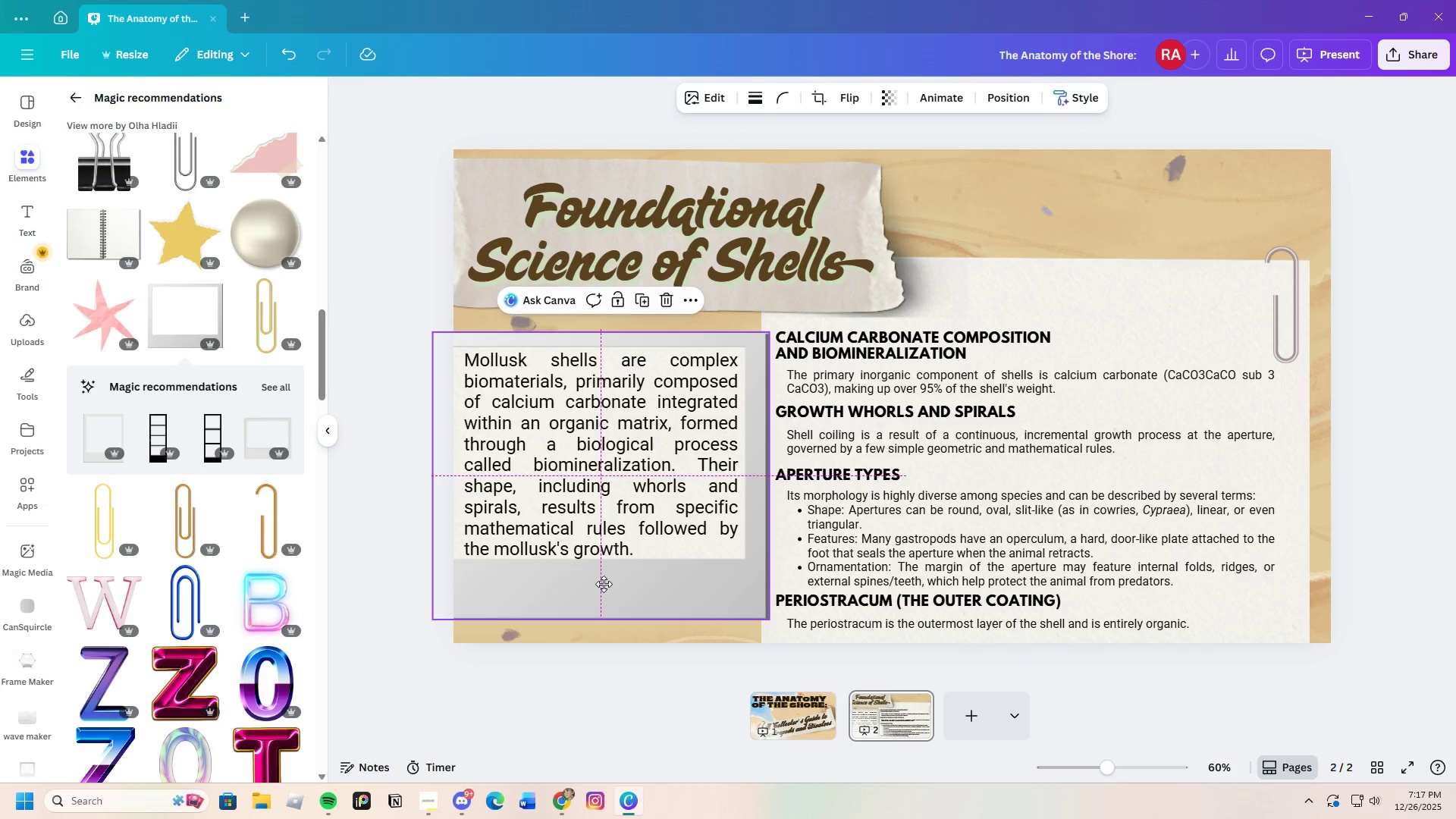 
left_click([578, 670])
 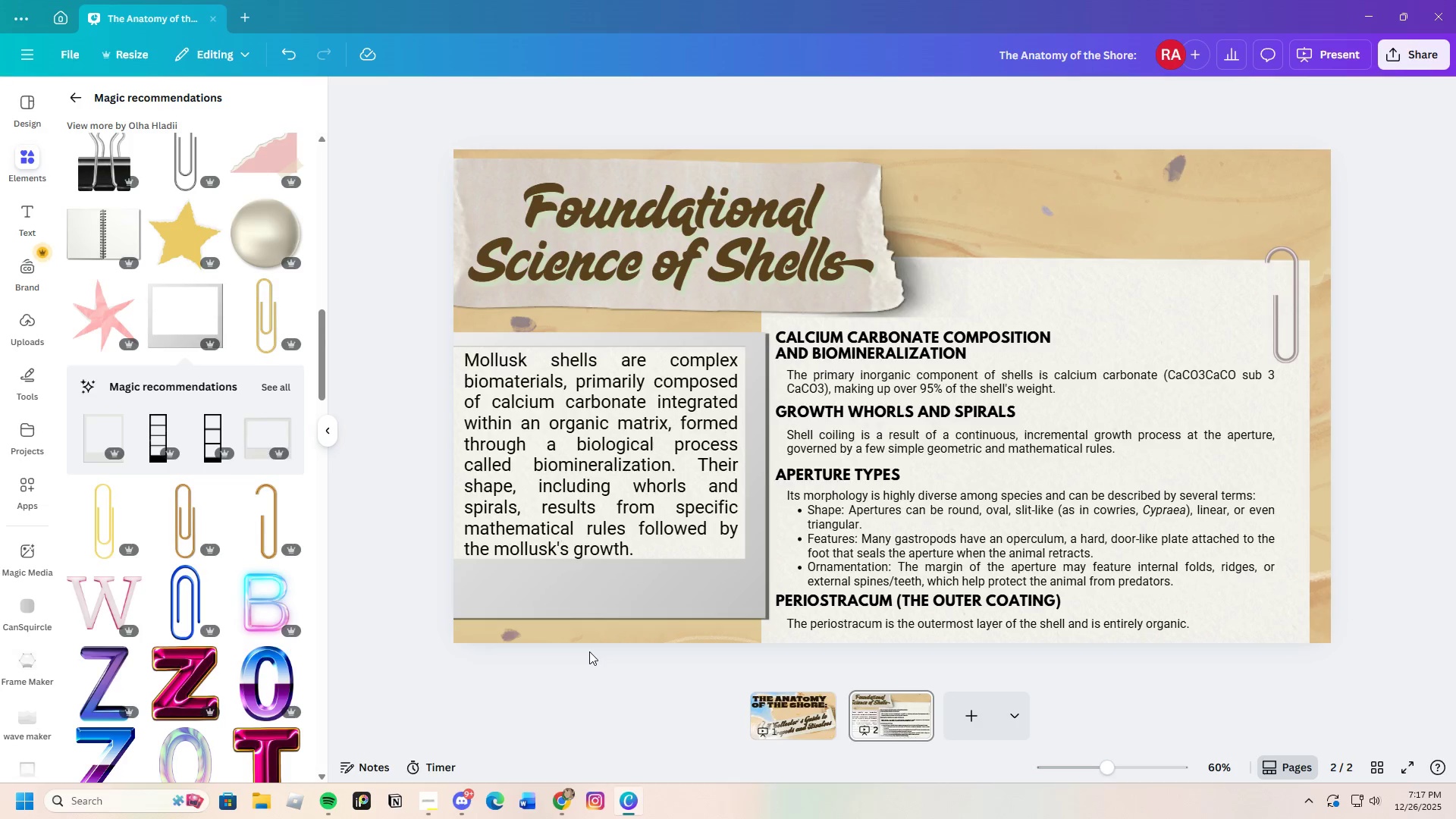 
scroll: coordinate [251, 581], scroll_direction: down, amount: 19.0
 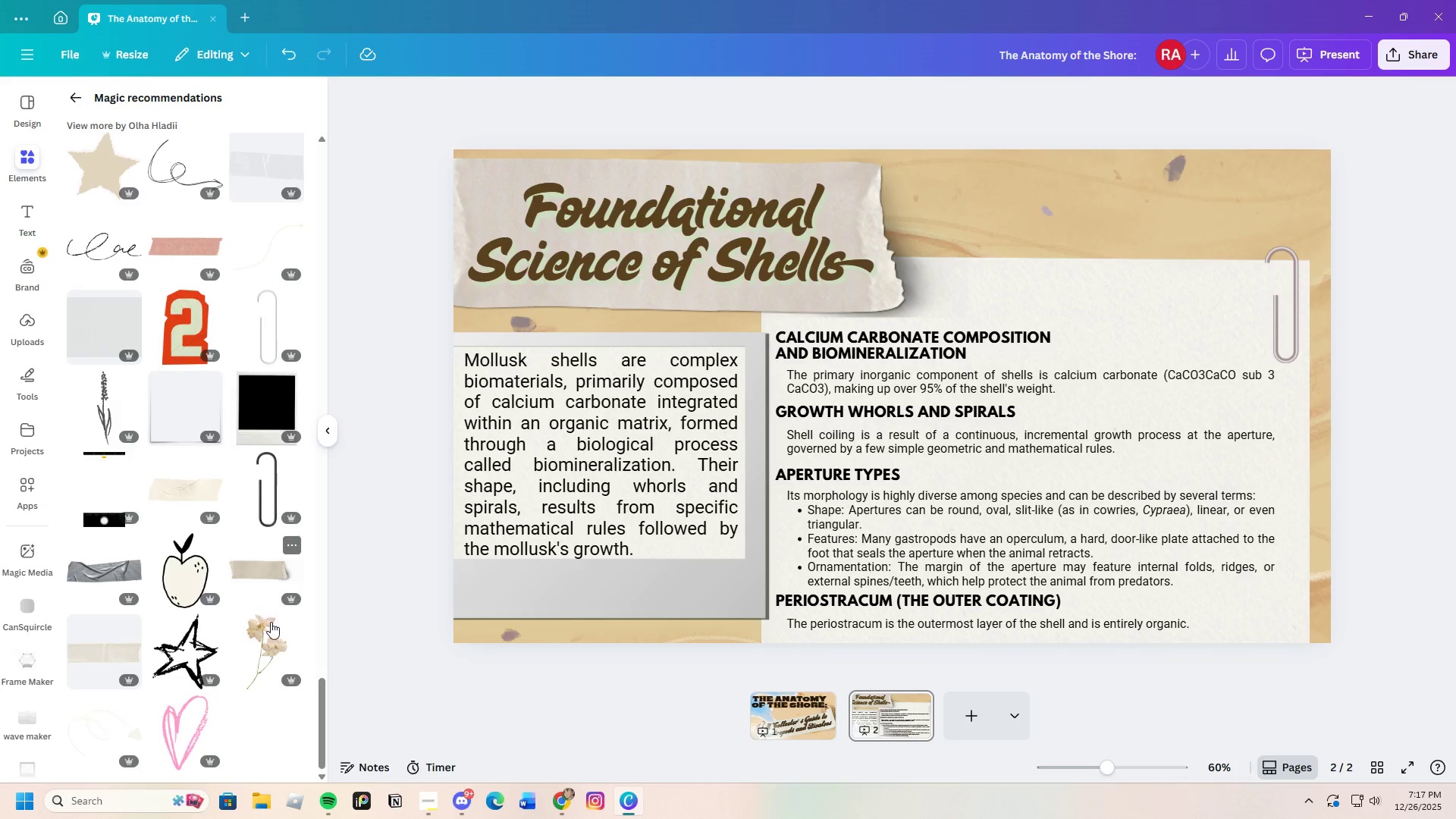 
scroll: coordinate [264, 616], scroll_direction: up, amount: 8.0
 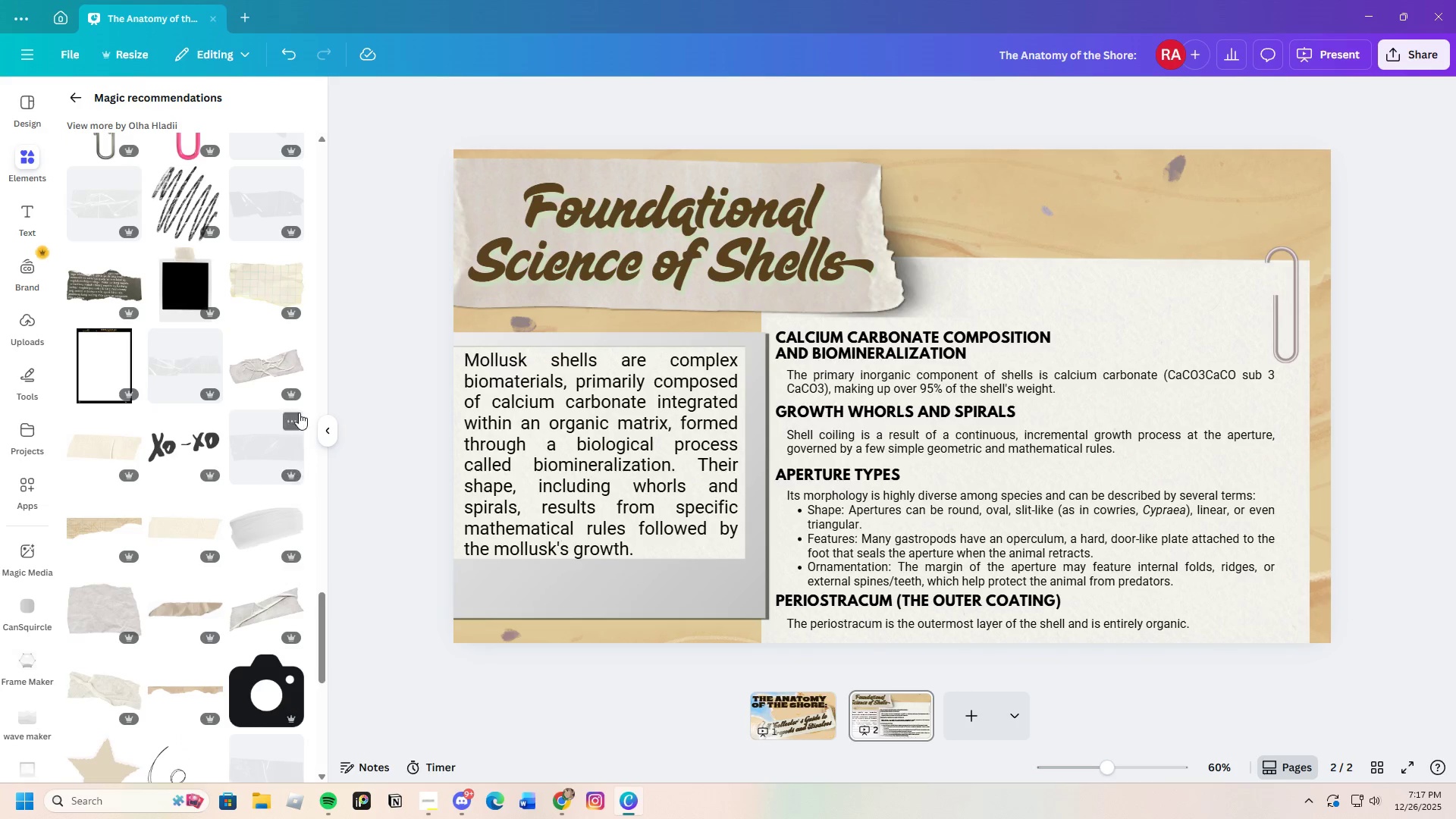 
left_click([274, 367])
 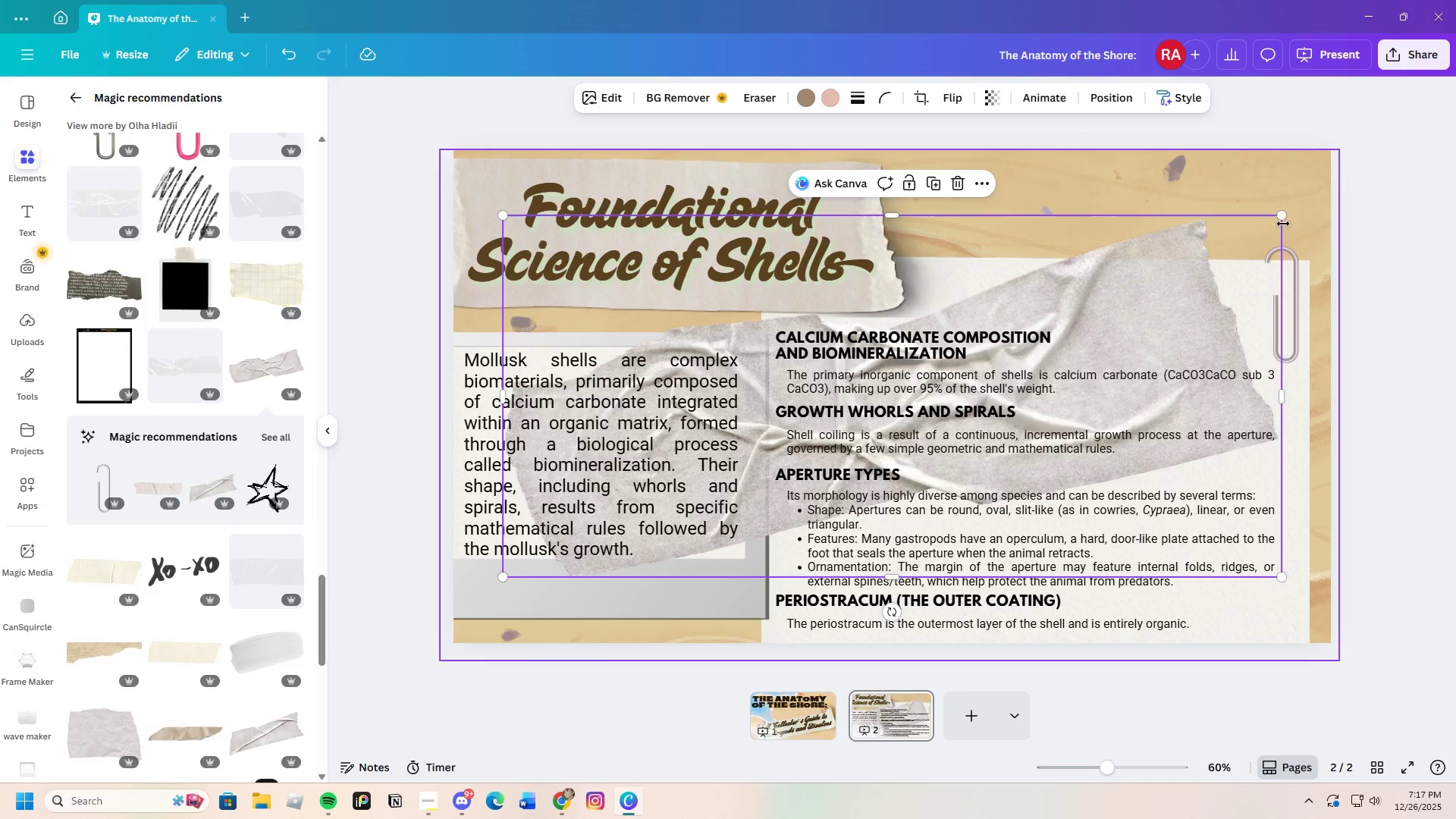 
left_click_drag(start_coordinate=[1280, 218], to_coordinate=[656, 400])
 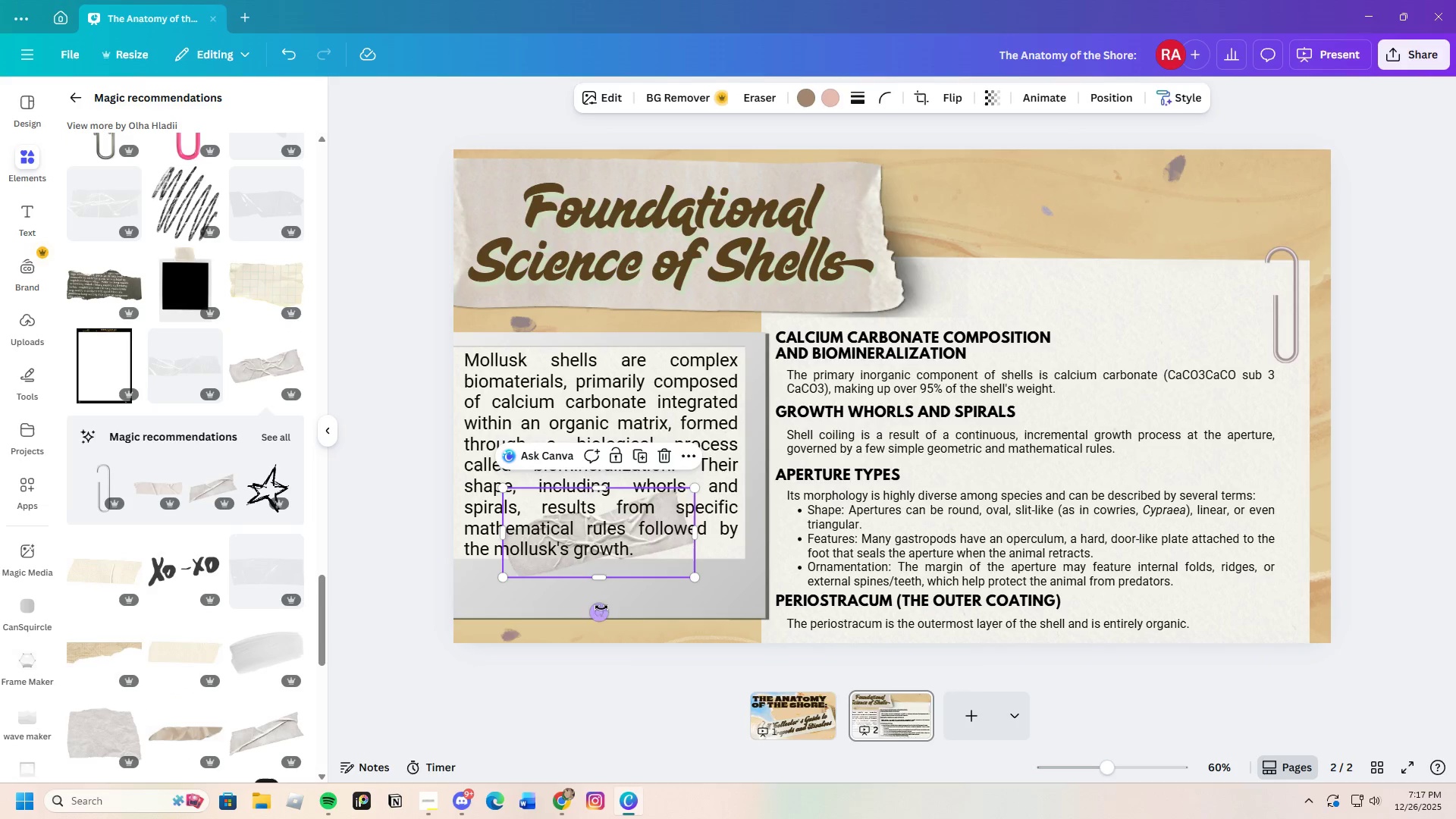 
left_click_drag(start_coordinate=[601, 611], to_coordinate=[627, 630])
 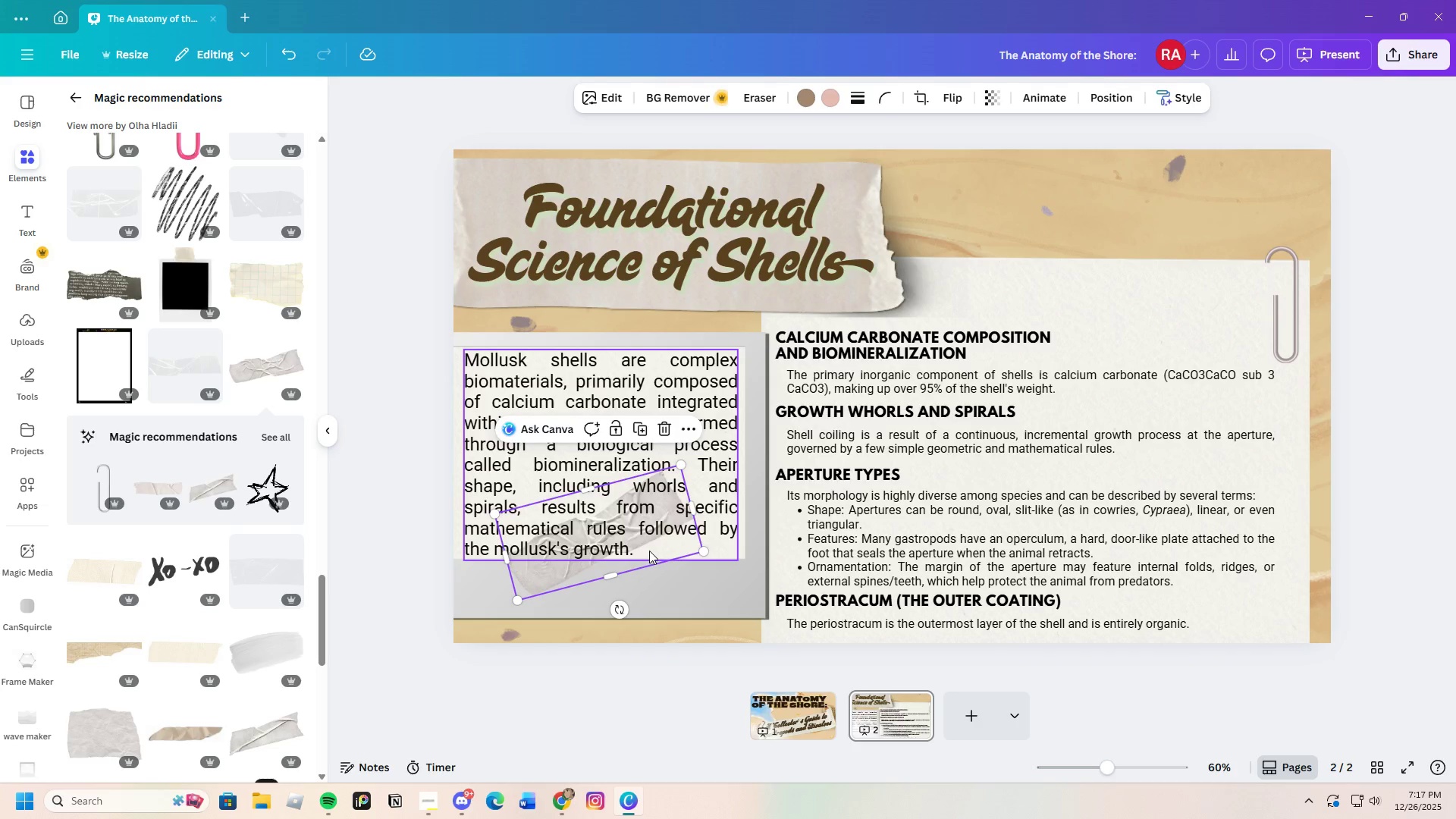 
left_click_drag(start_coordinate=[650, 550], to_coordinate=[787, 605])
 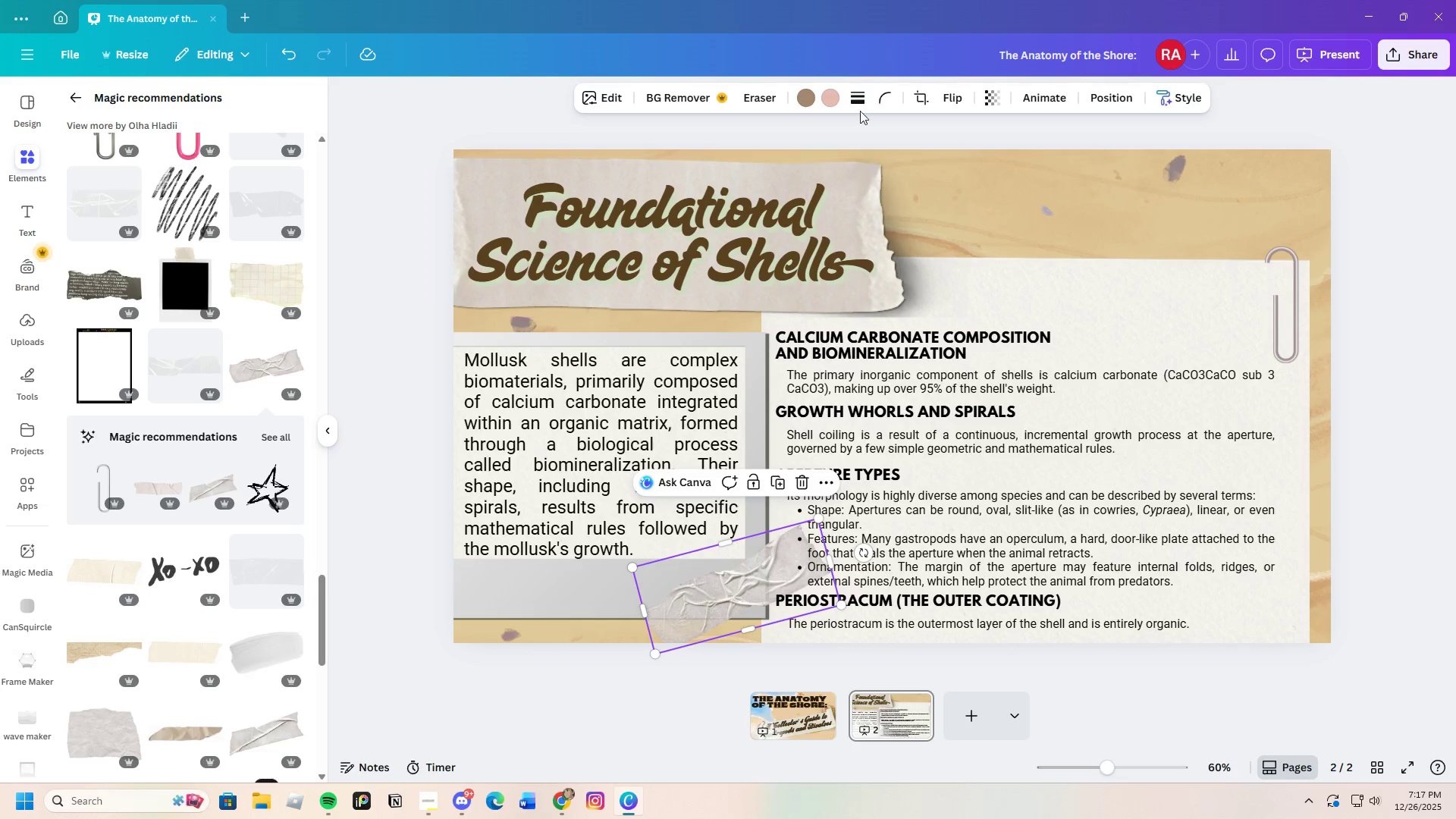 
left_click([806, 99])
 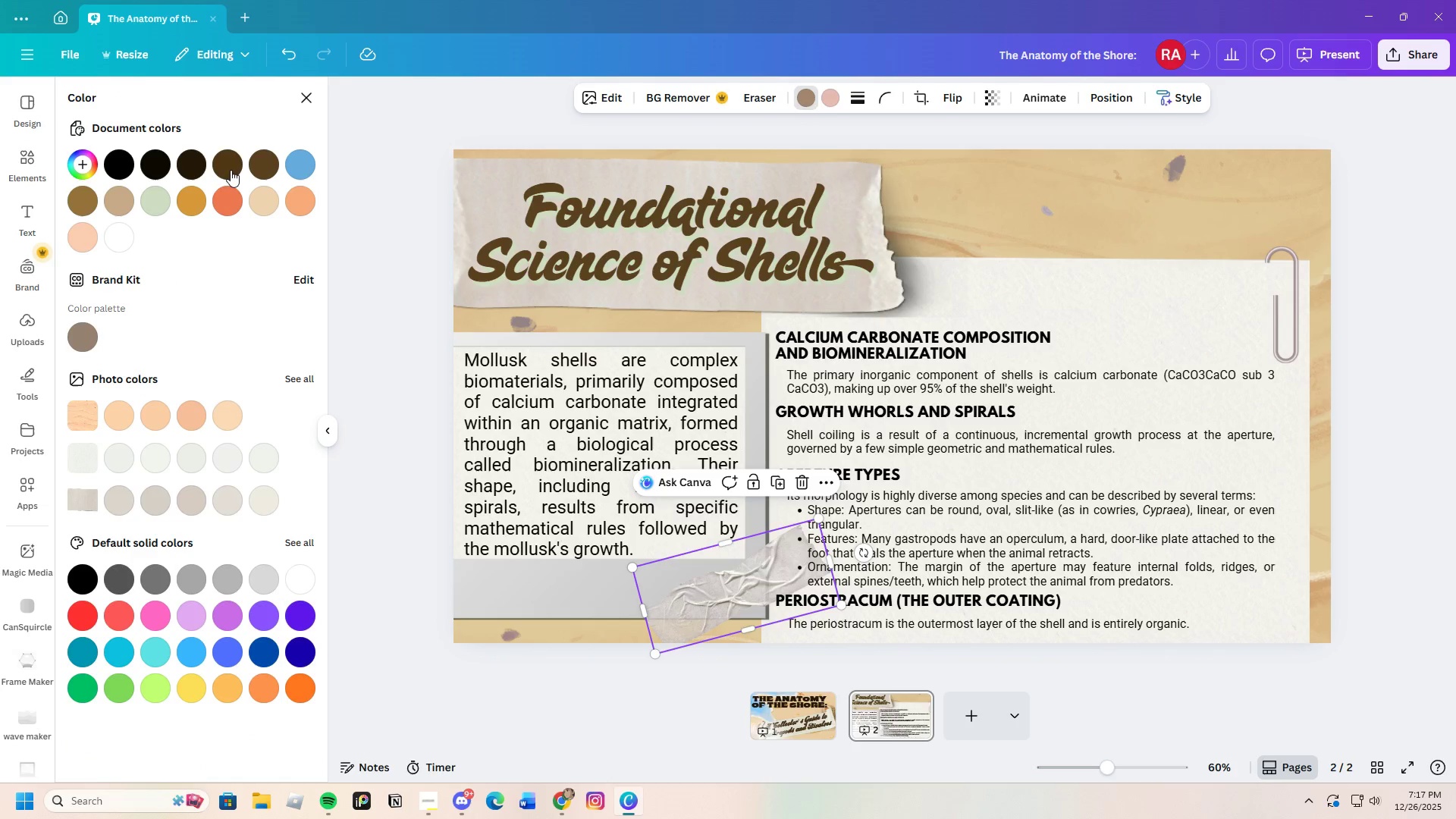 
left_click([231, 169])
 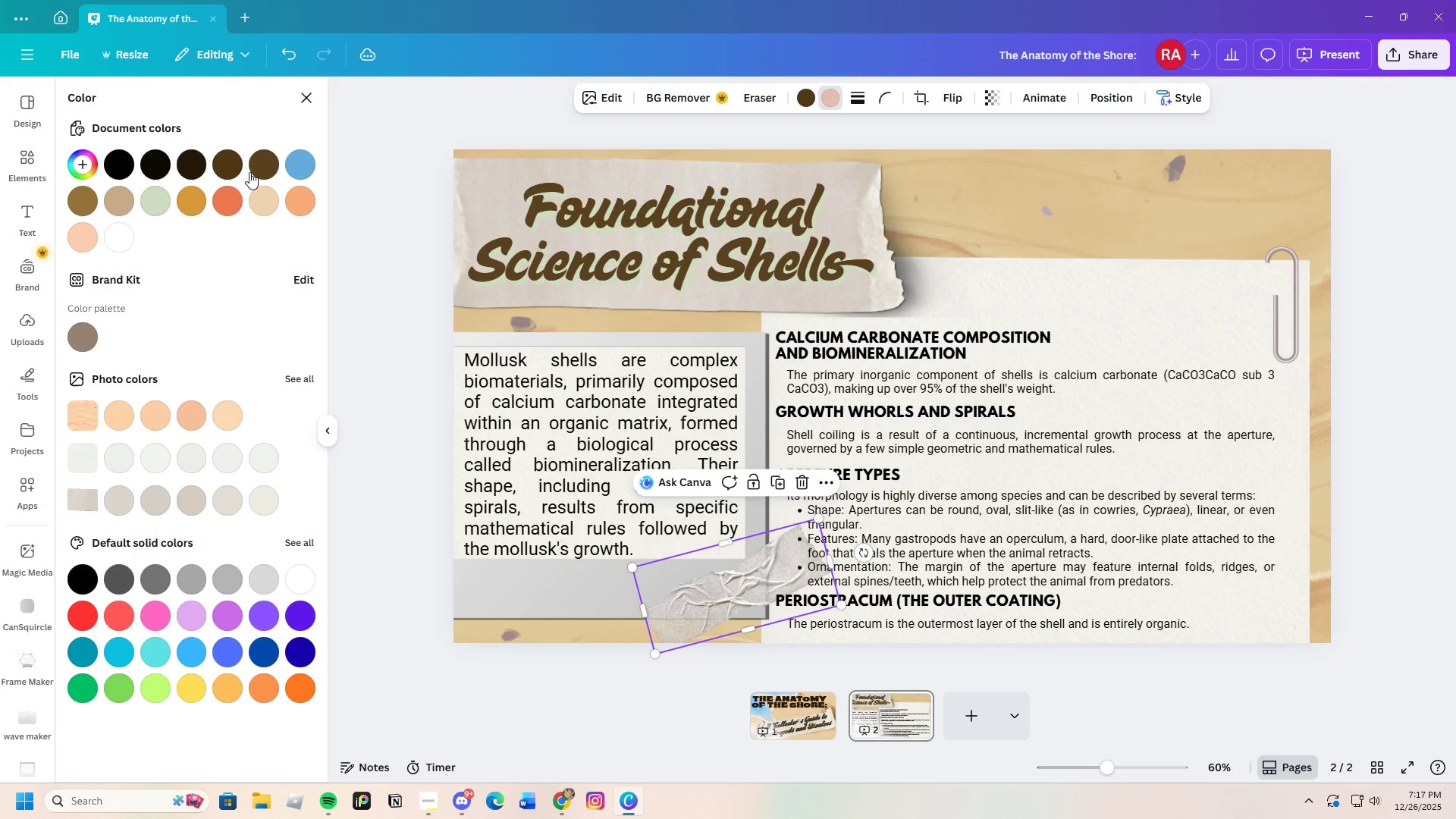 
left_click([186, 164])
 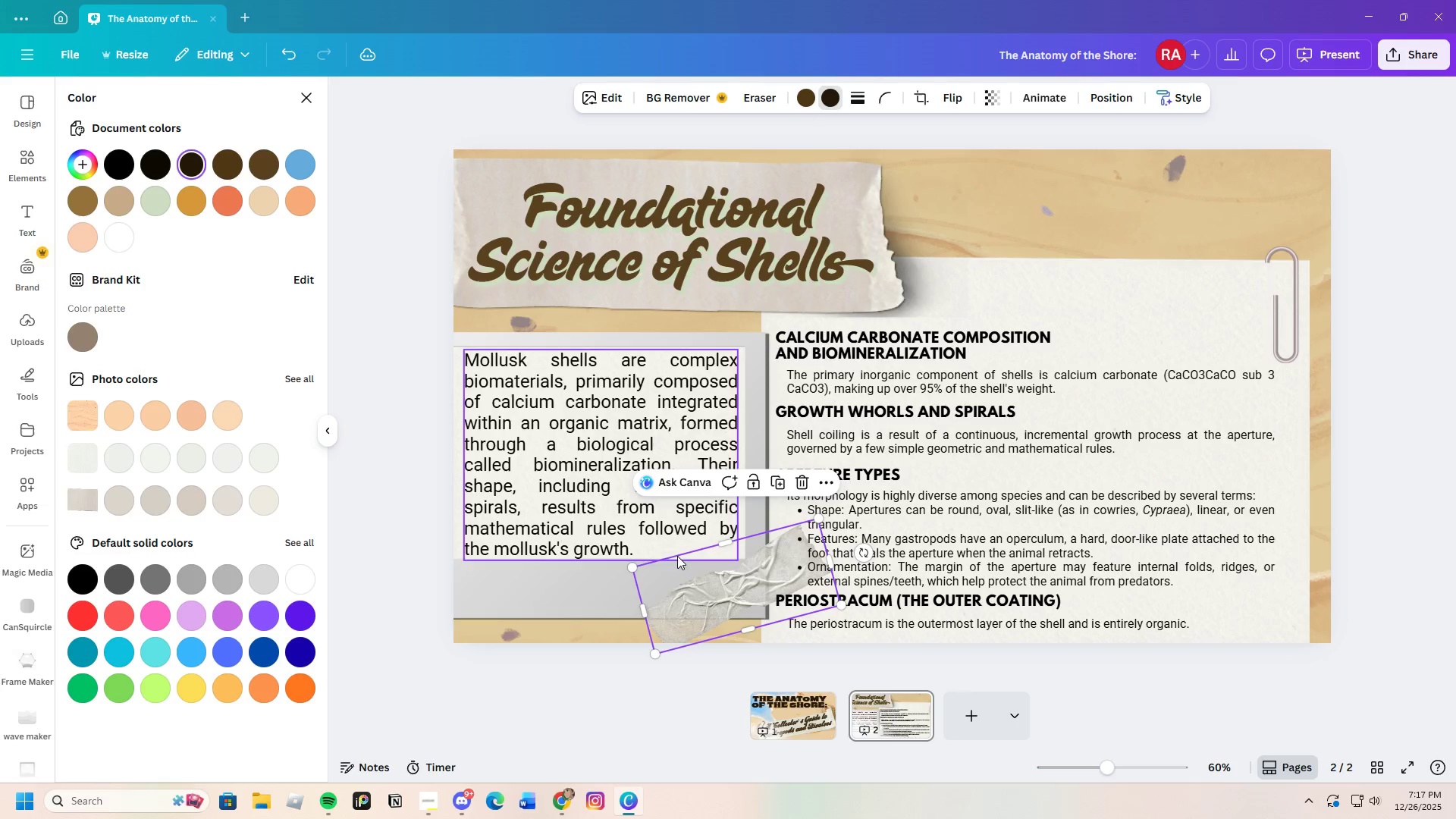 
left_click([626, 627])
 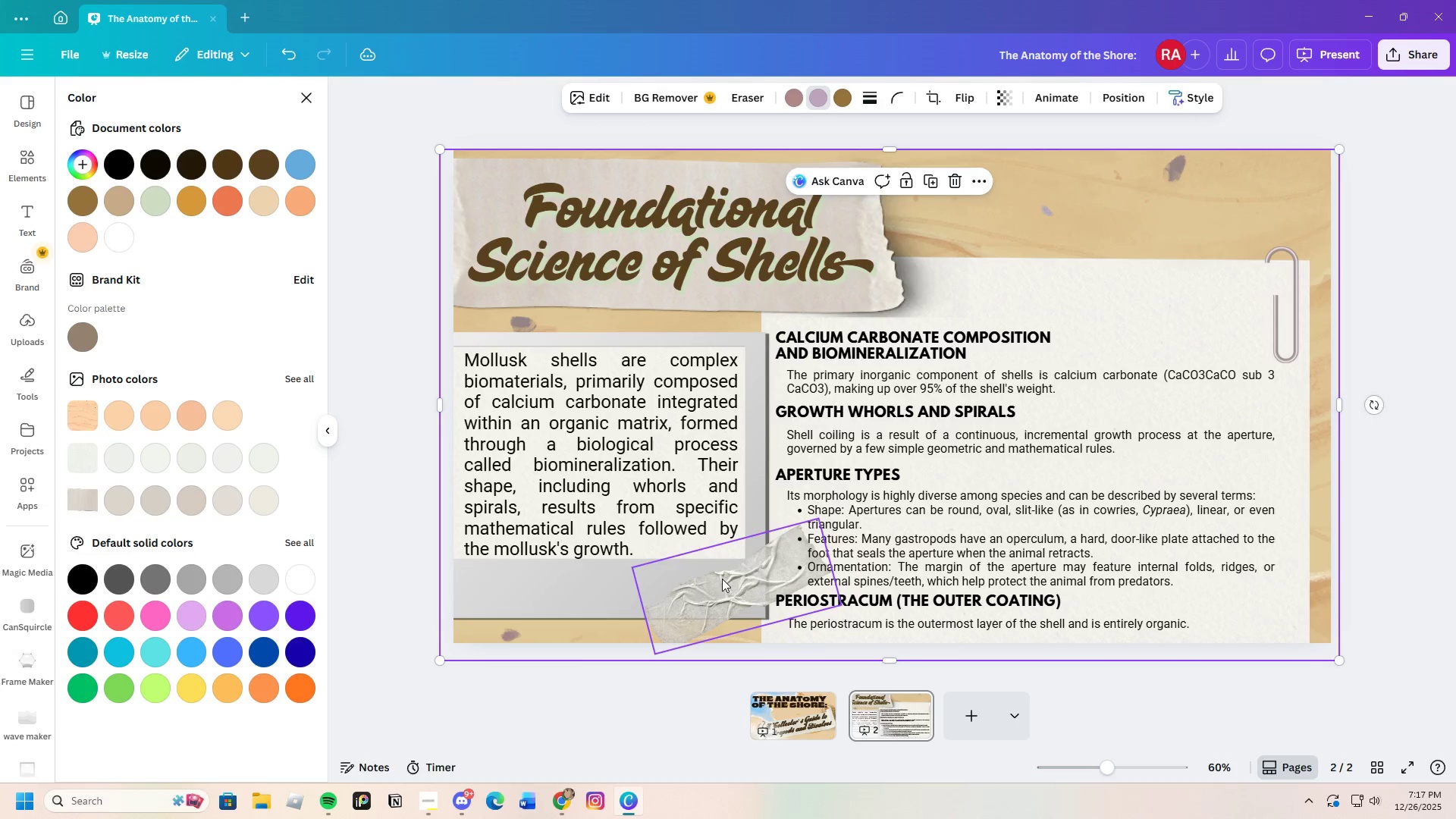 
left_click_drag(start_coordinate=[735, 582], to_coordinate=[736, 585])
 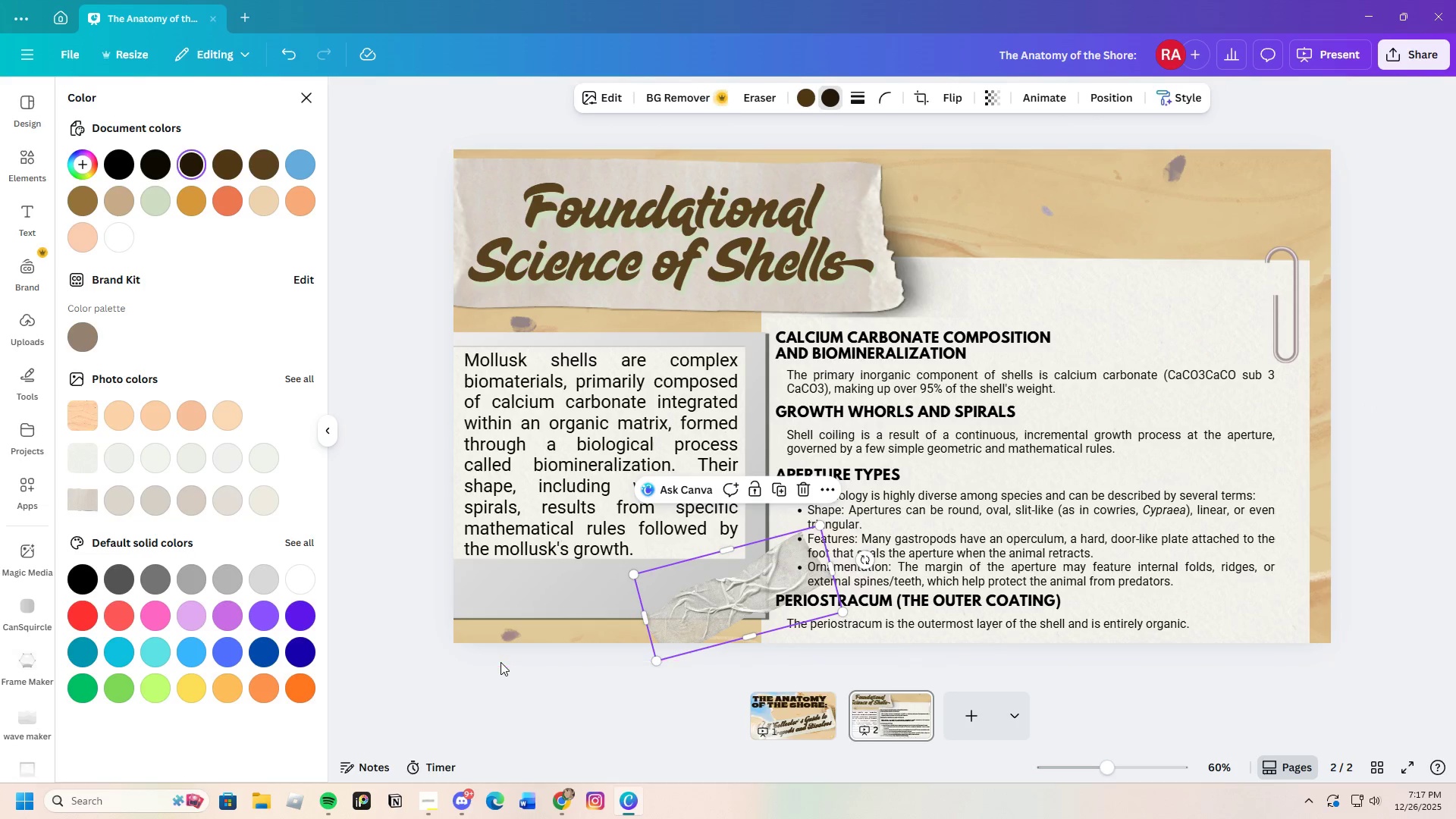 
left_click([500, 662])
 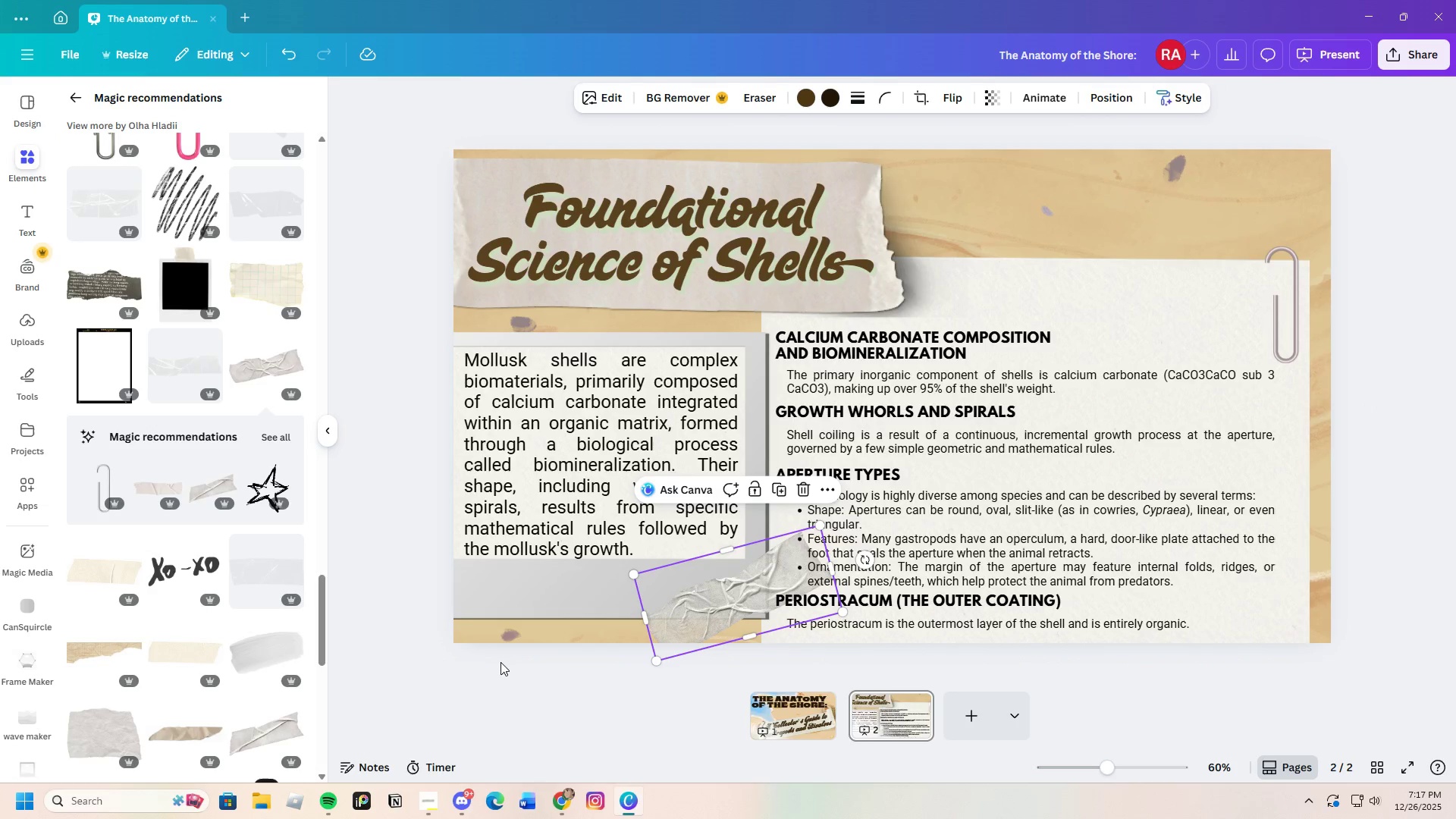 
left_click([419, 639])
 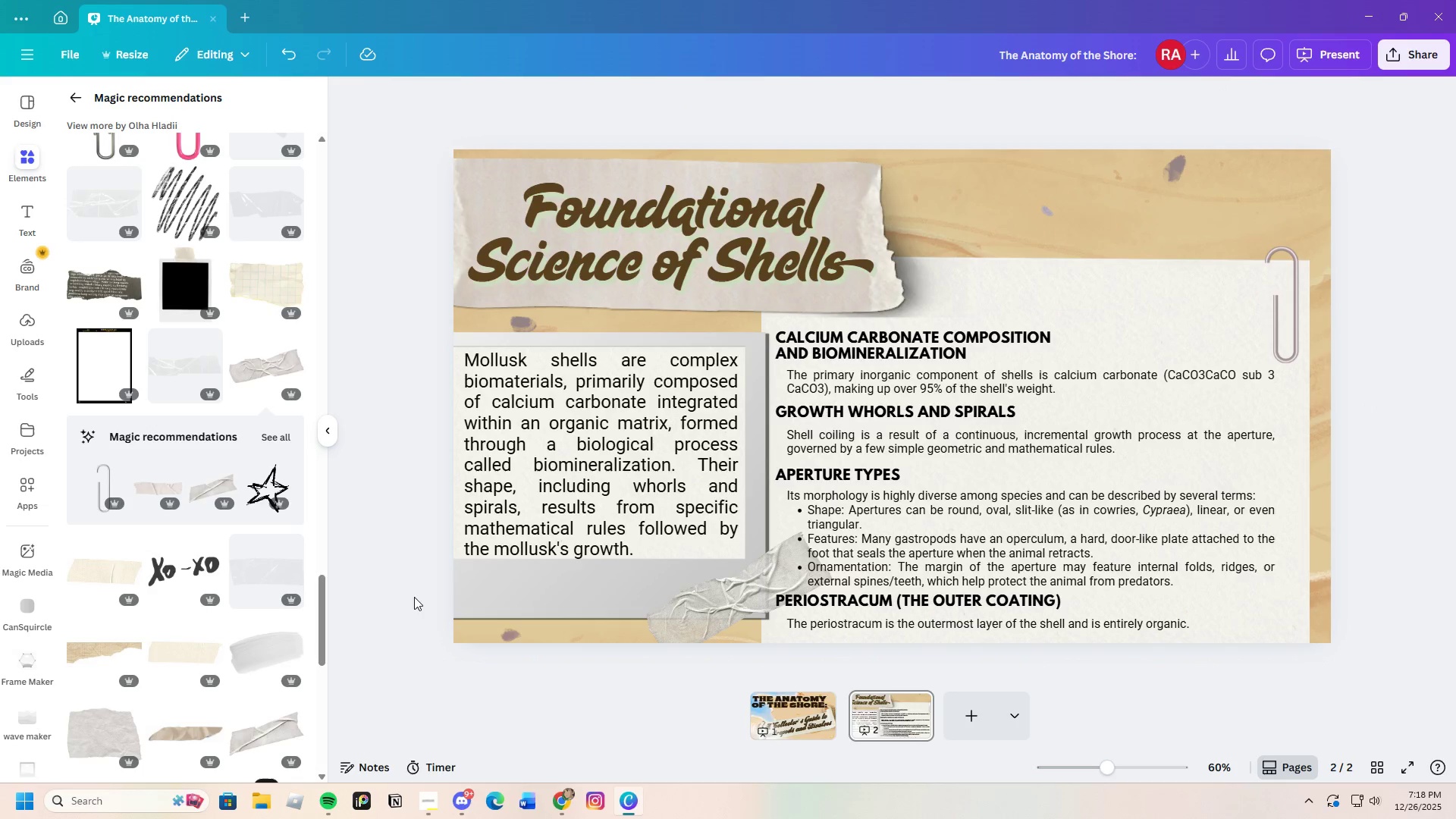 
scroll: coordinate [231, 607], scroll_direction: up, amount: 2.0
 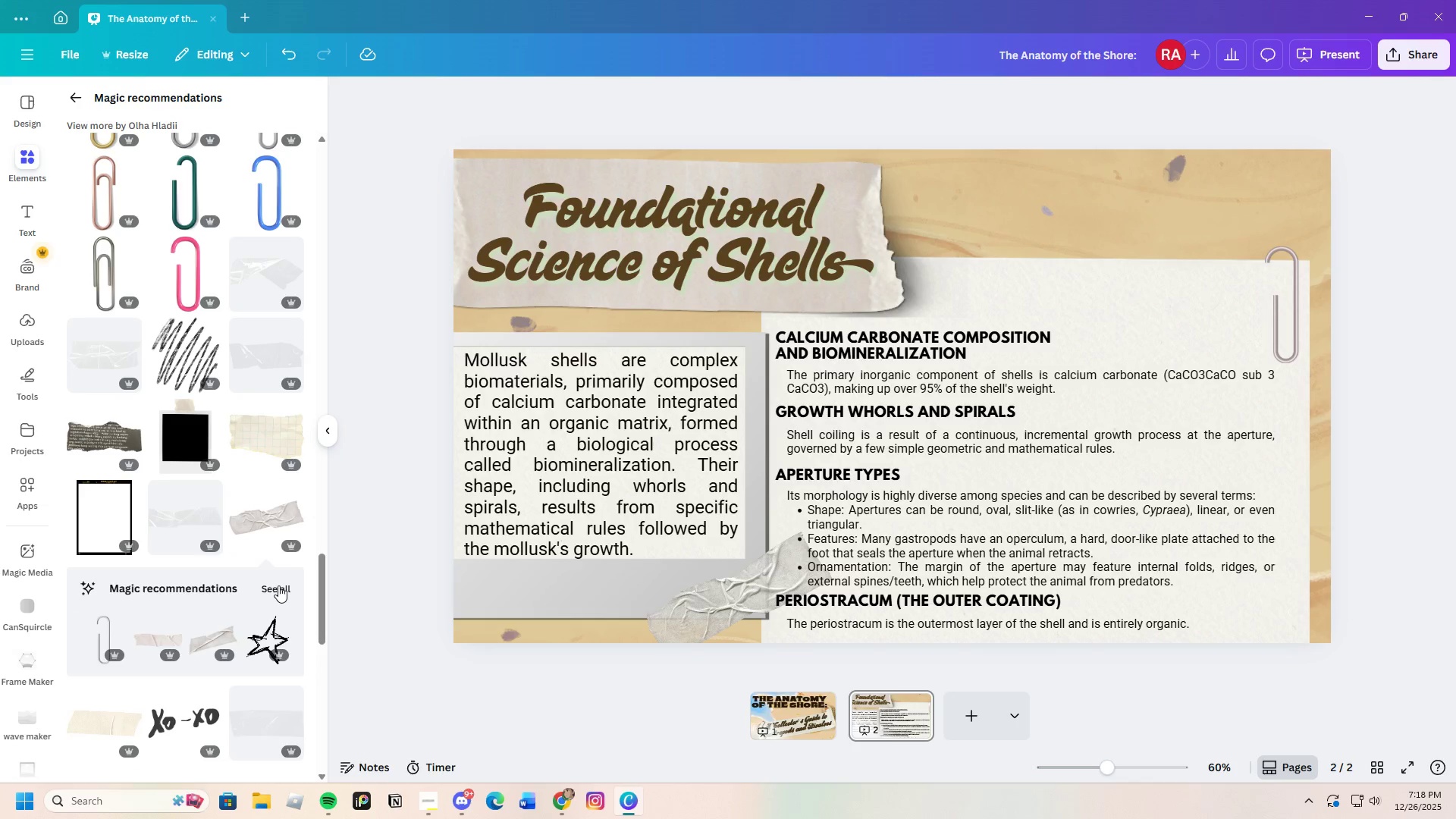 
left_click([277, 584])
 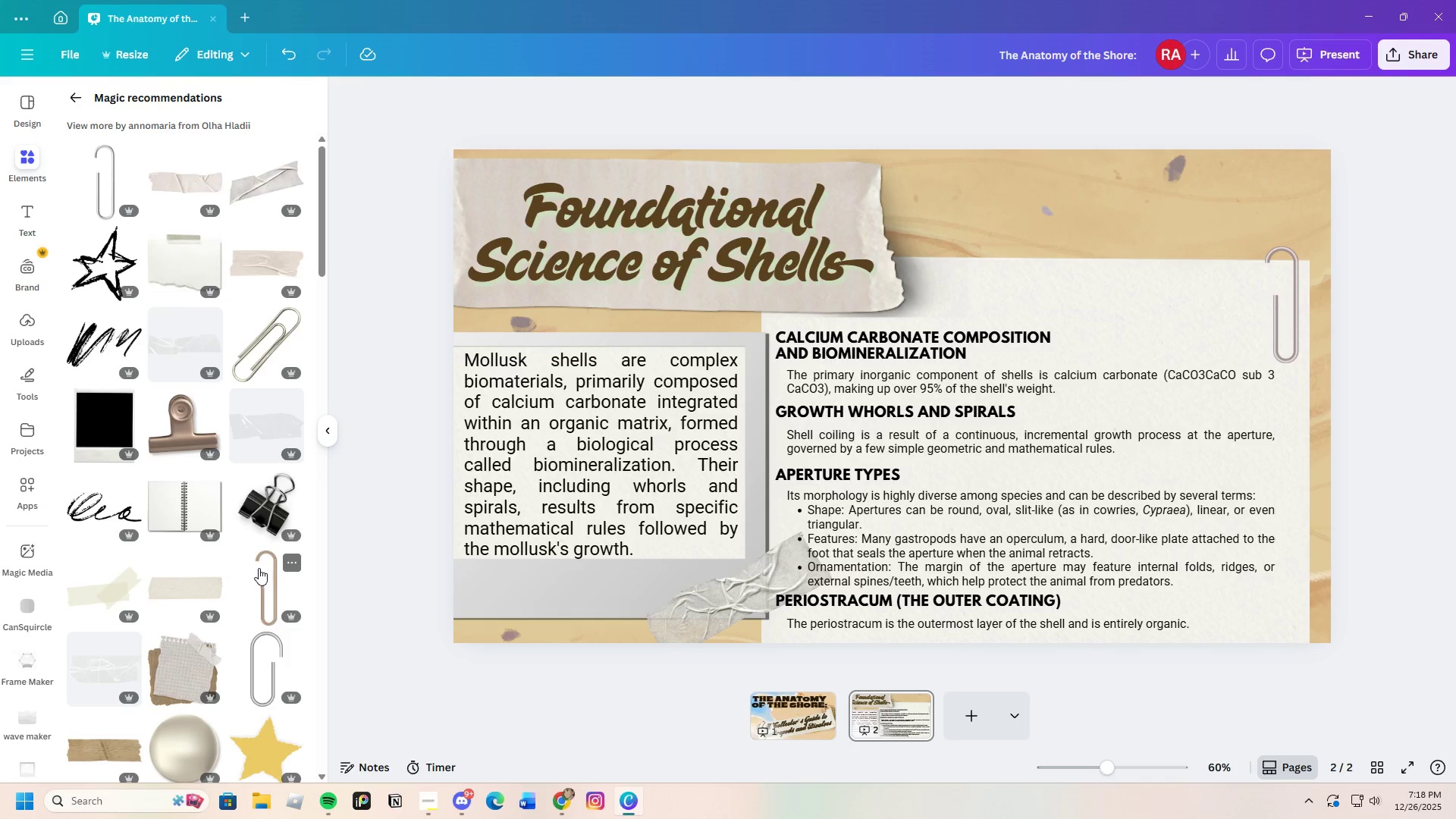 
scroll: coordinate [256, 564], scroll_direction: down, amount: 6.0
 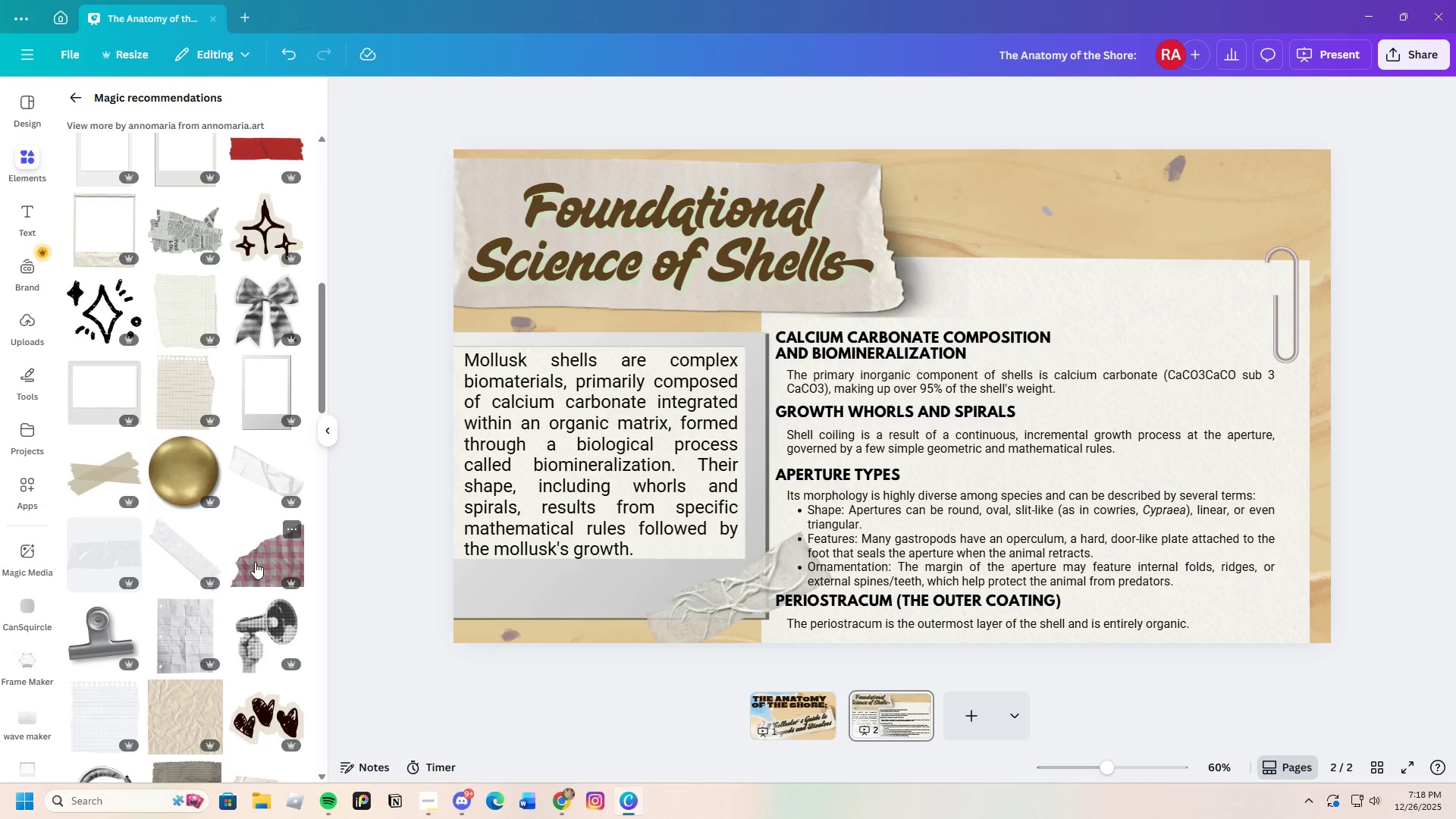 
mouse_move([214, 535])
 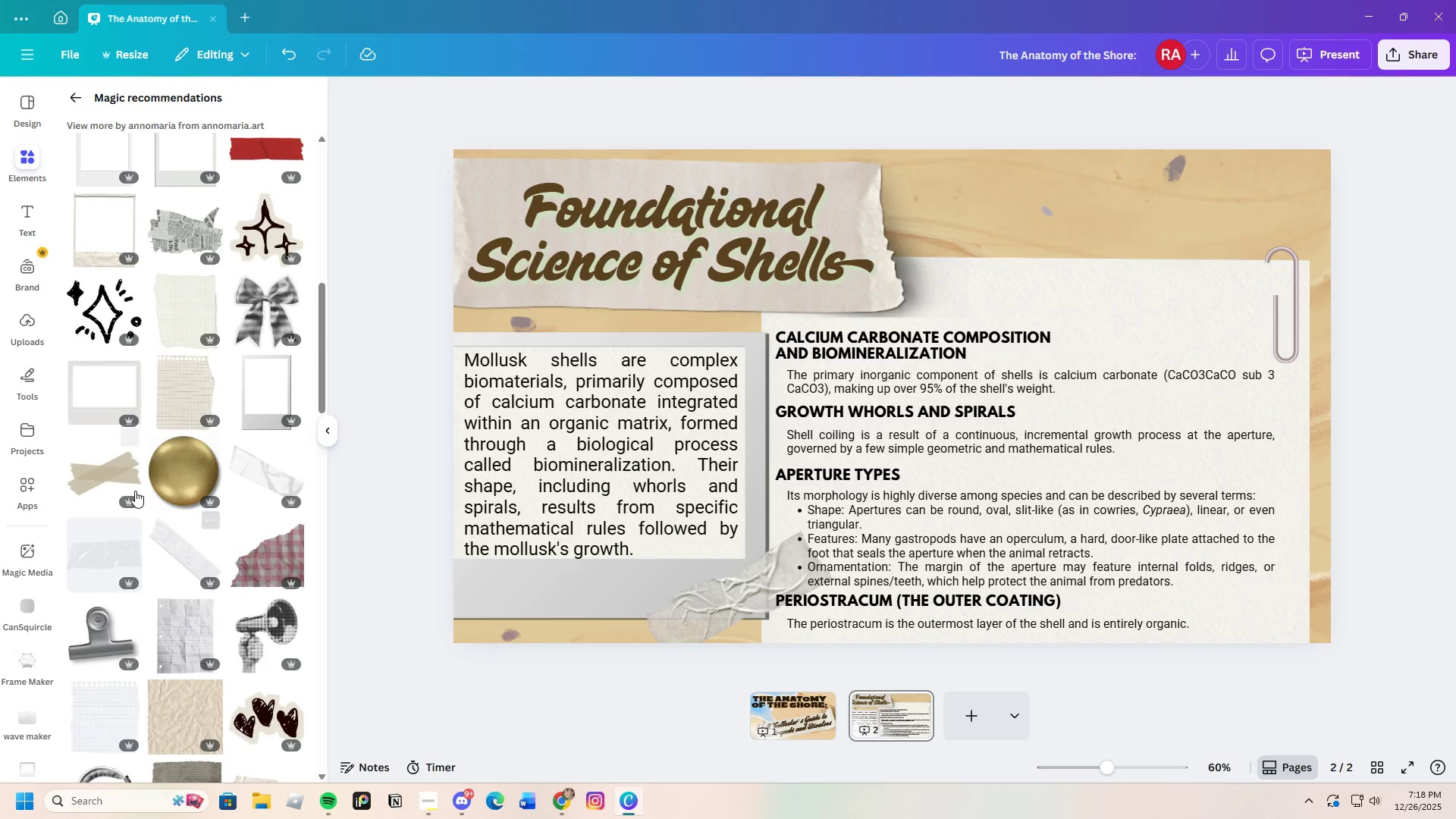 
left_click([123, 472])
 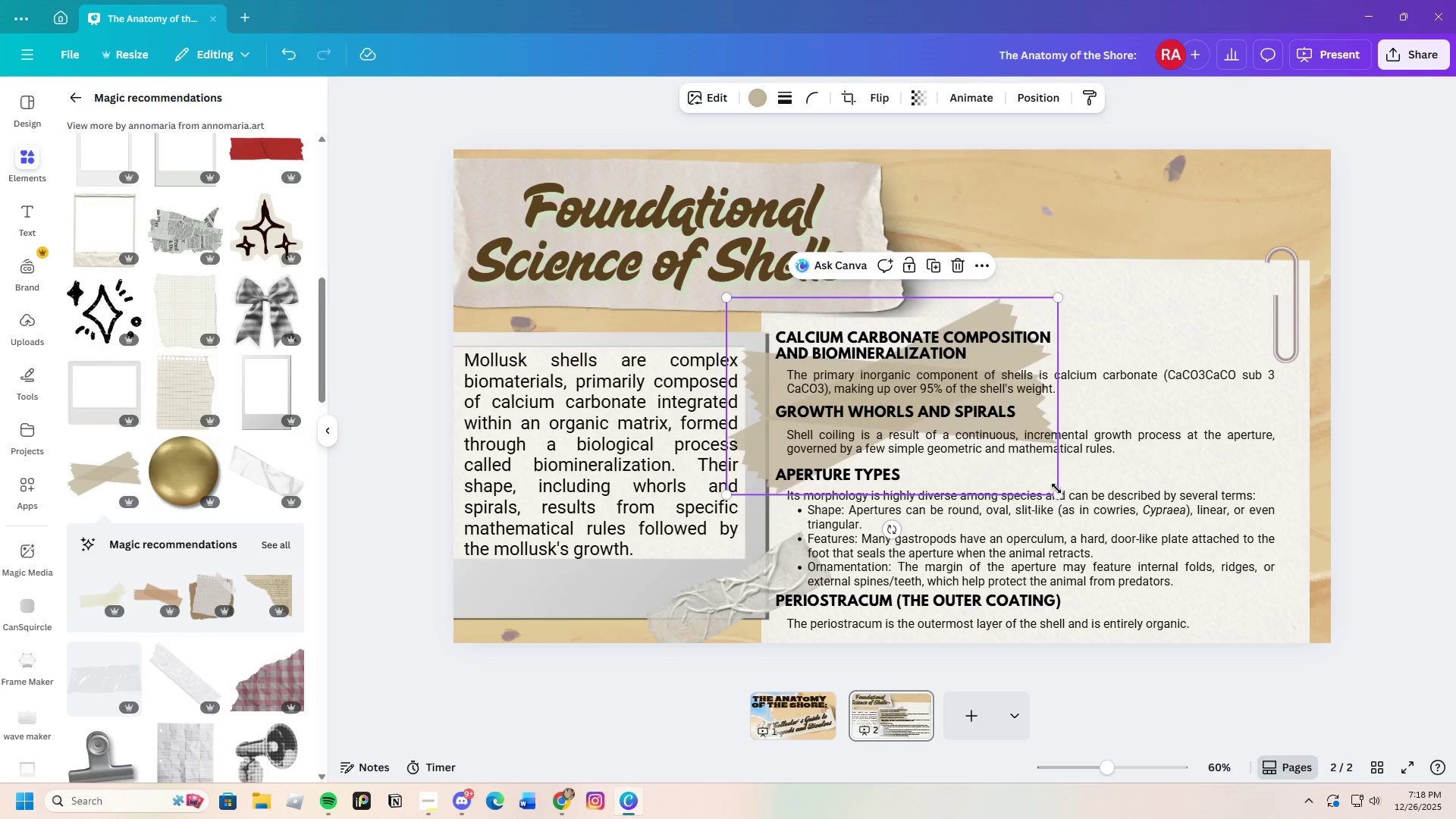 
left_click_drag(start_coordinate=[1060, 494], to_coordinate=[898, 391])
 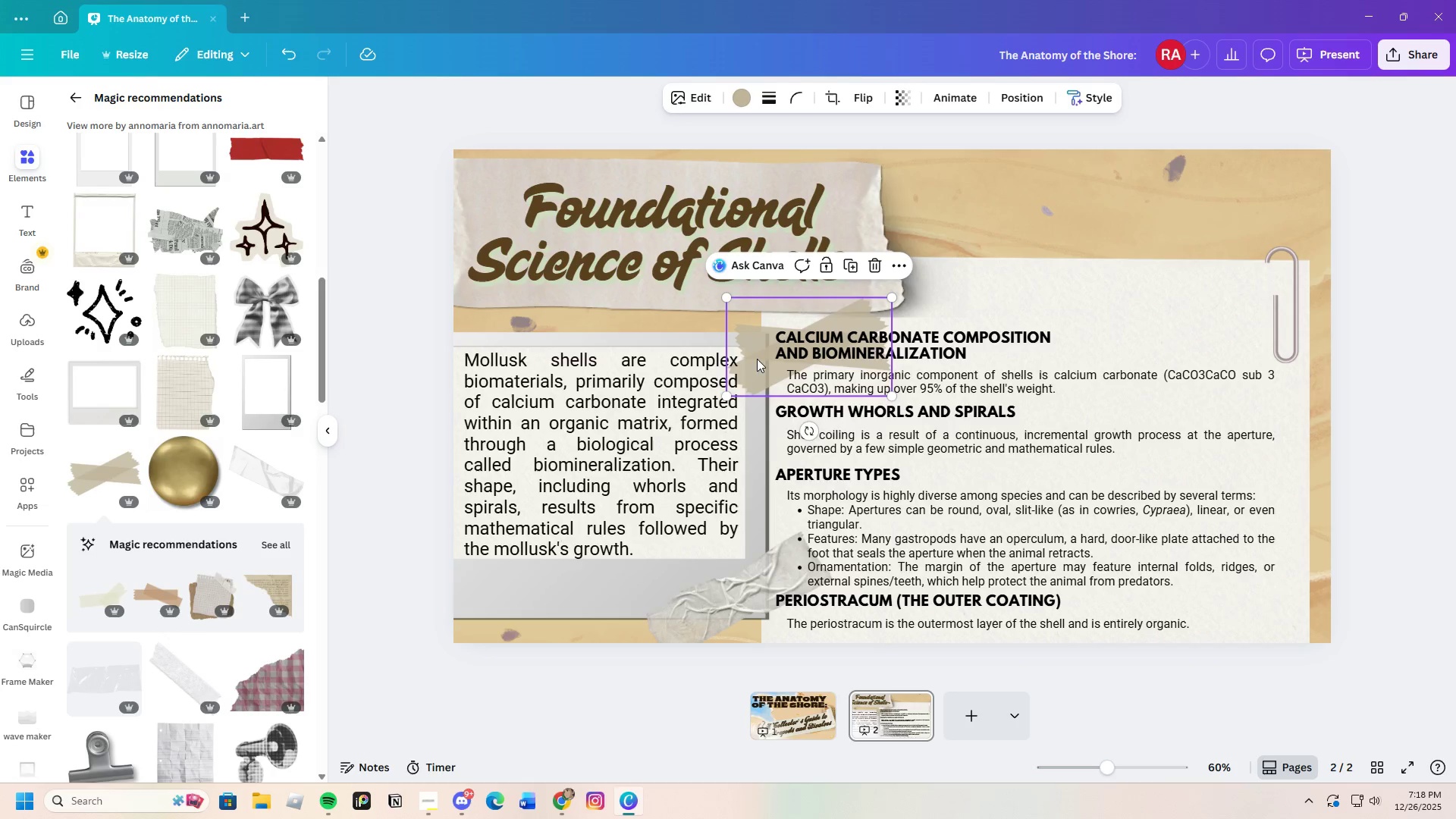 
left_click_drag(start_coordinate=[755, 359], to_coordinate=[817, 301])
 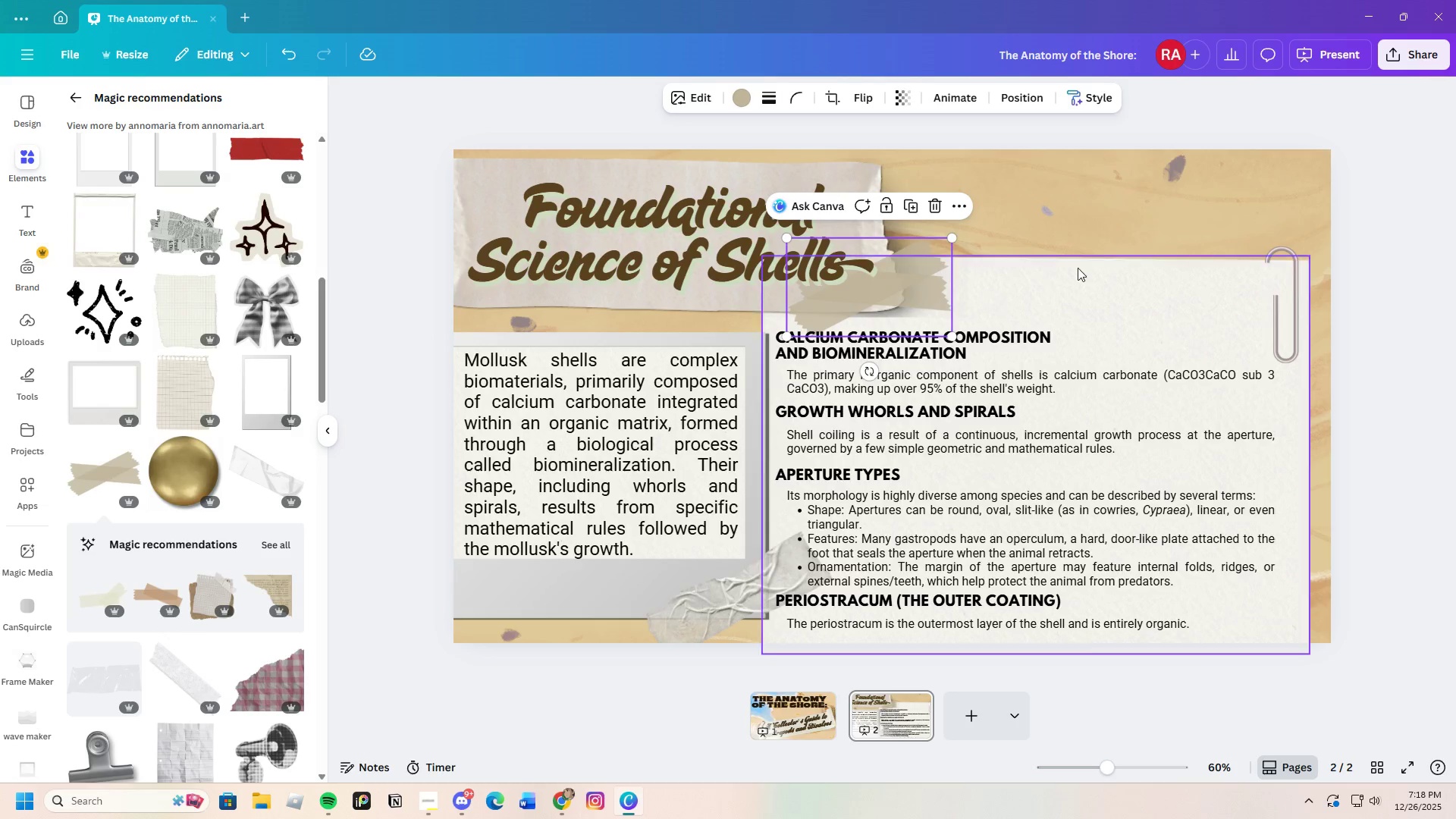 
left_click([1084, 264])
 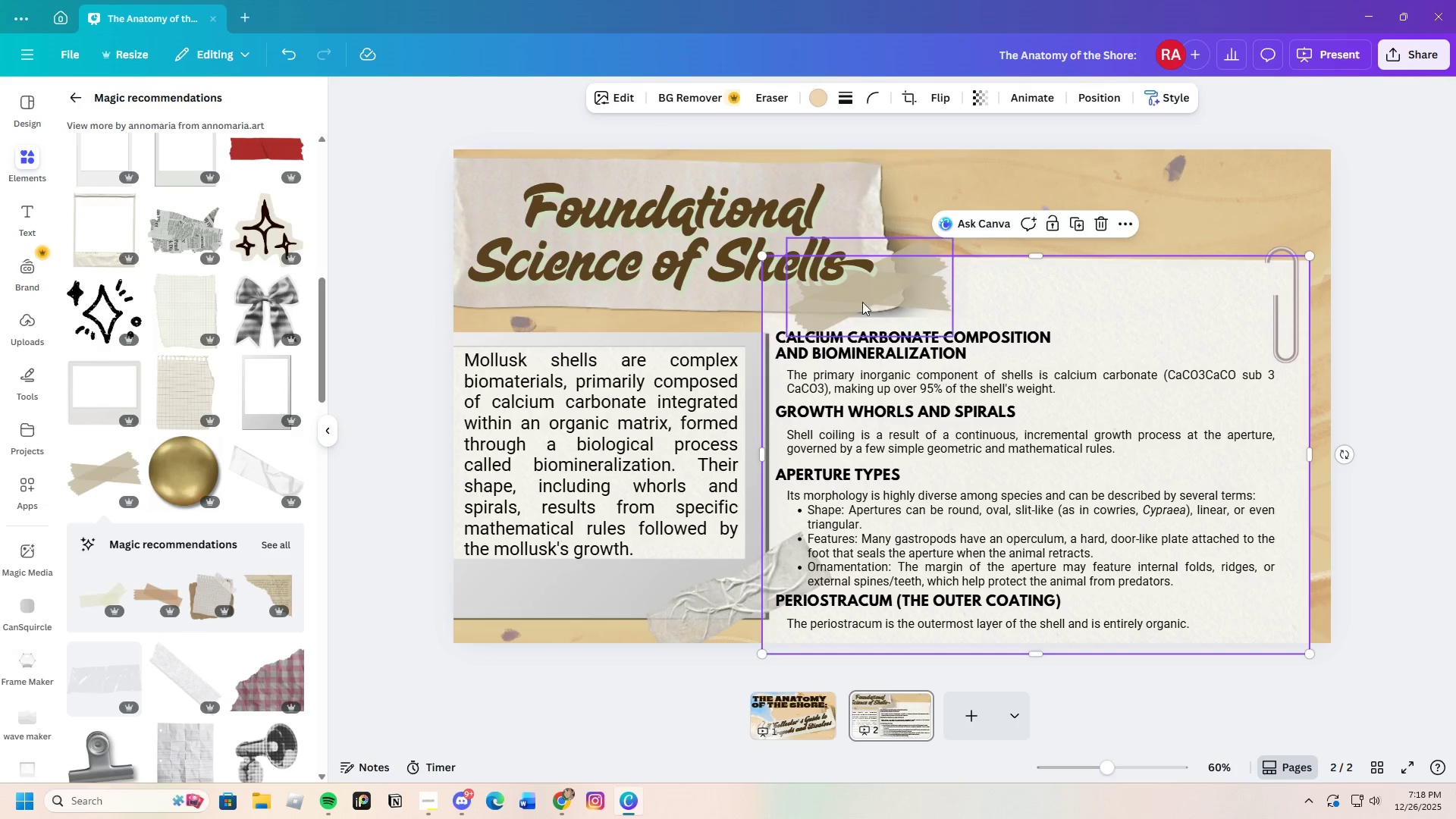 
left_click([856, 302])
 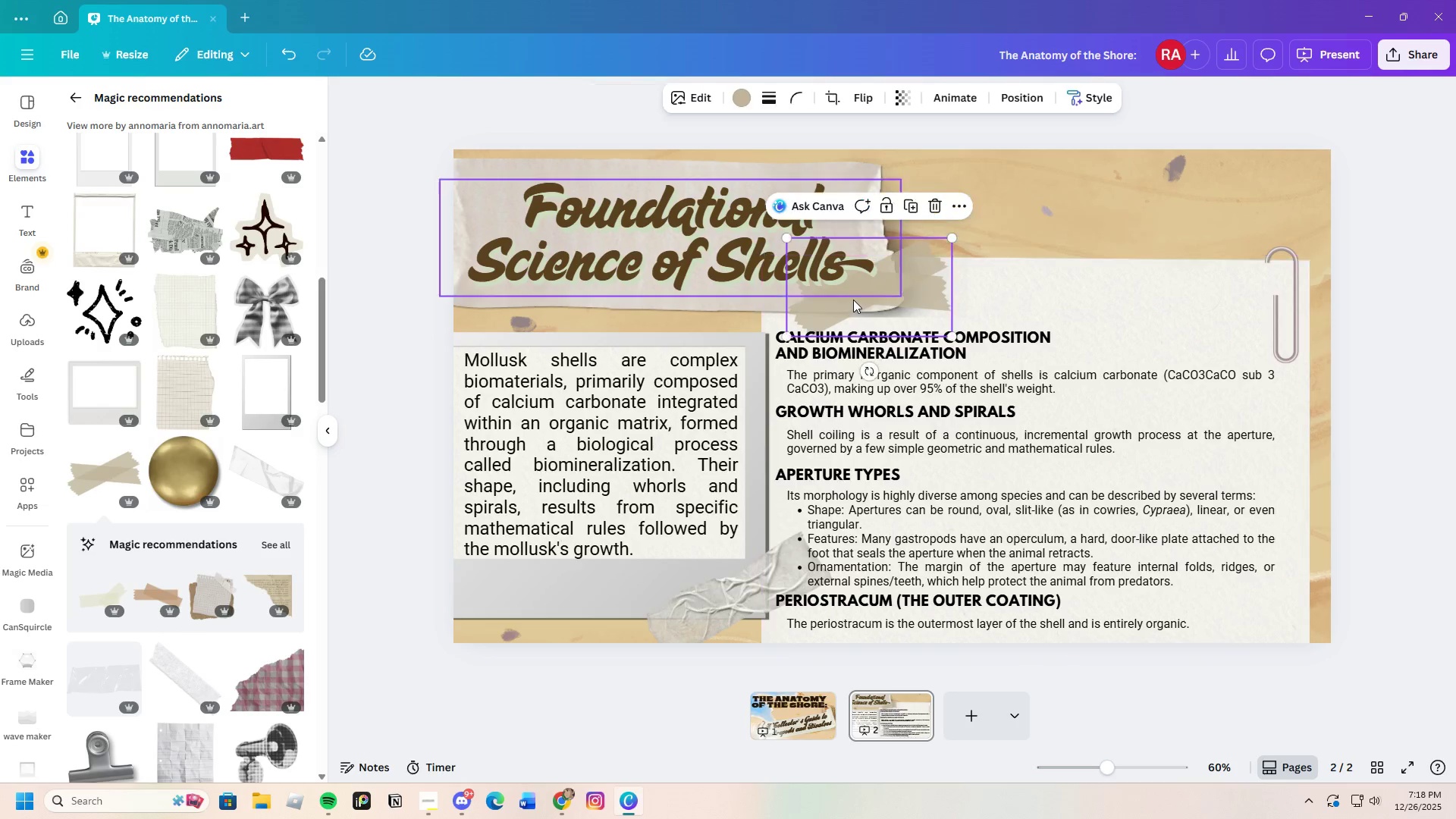 
left_click_drag(start_coordinate=[853, 300], to_coordinate=[861, 307])
 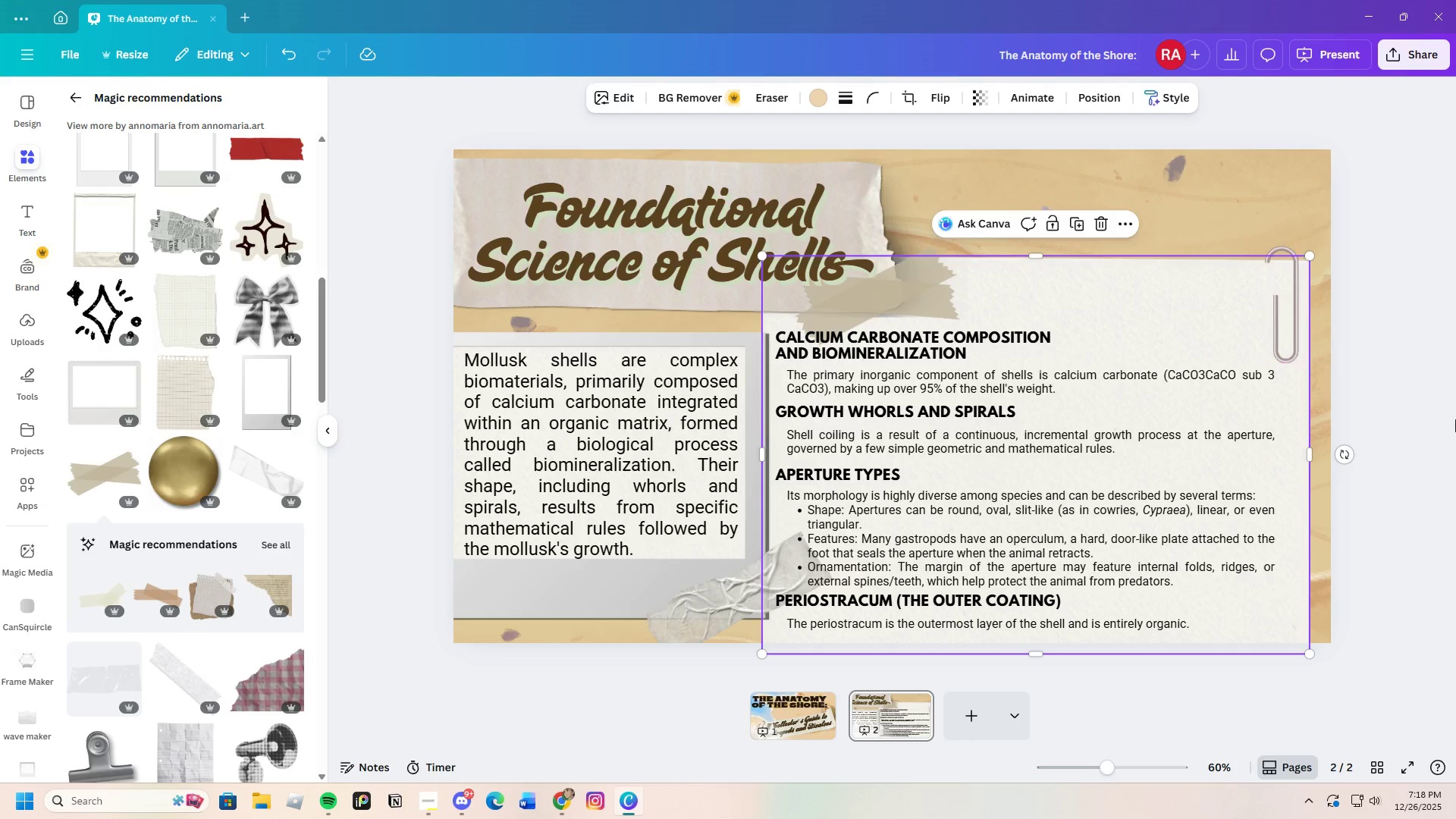 
left_click([1455, 422])
 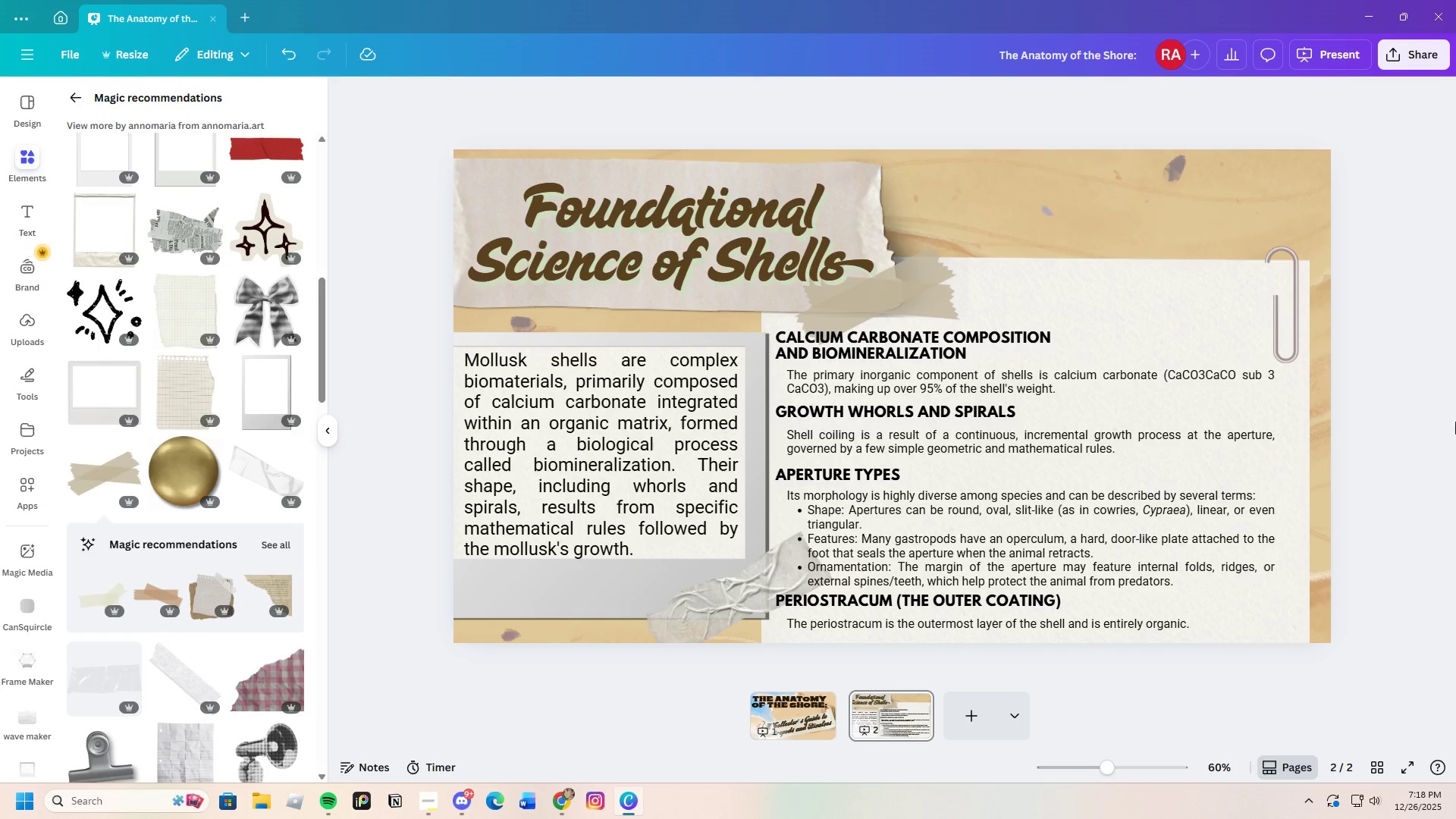 
left_click([919, 291])
 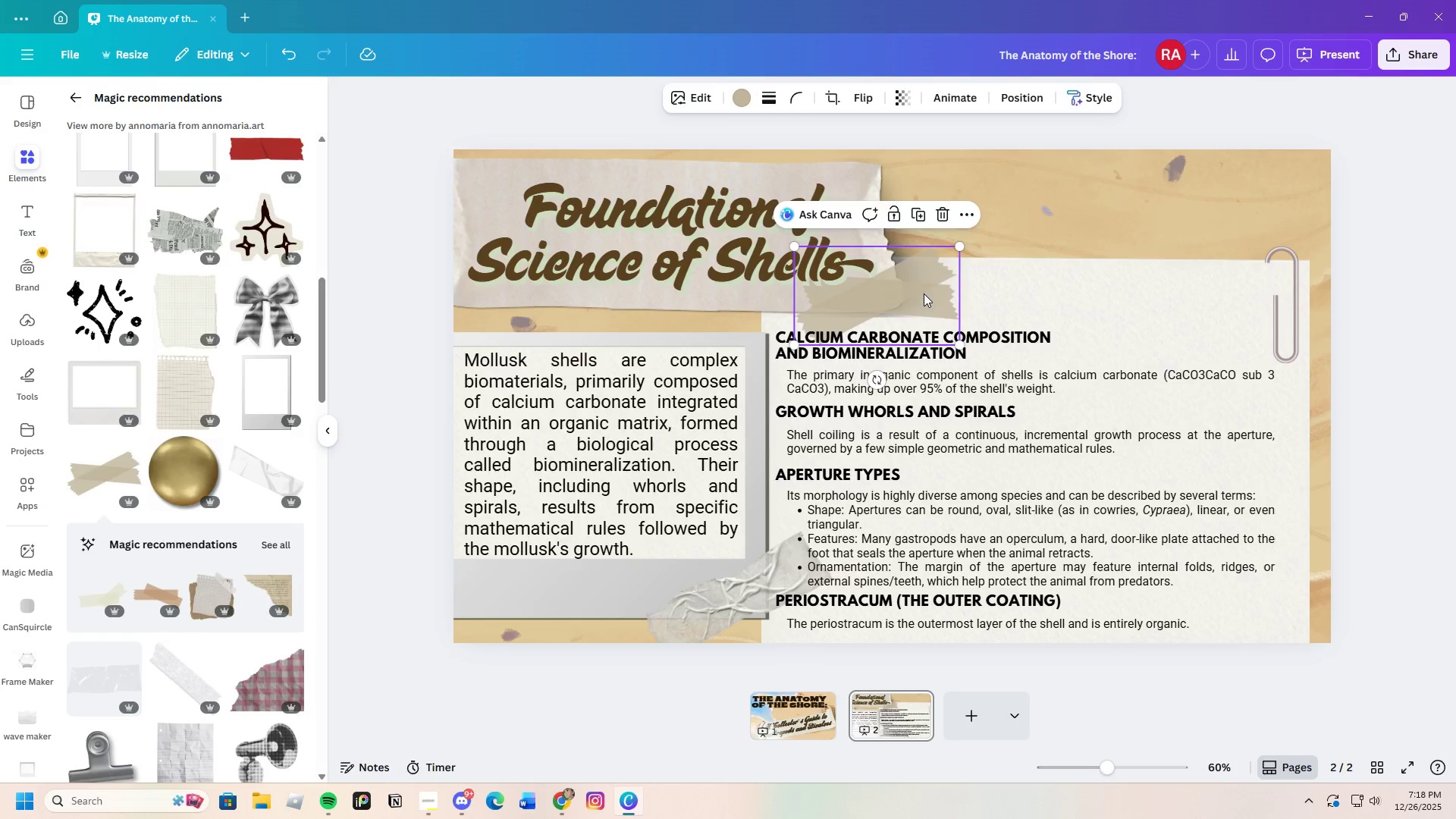 
left_click_drag(start_coordinate=[924, 293], to_coordinate=[553, 186])
 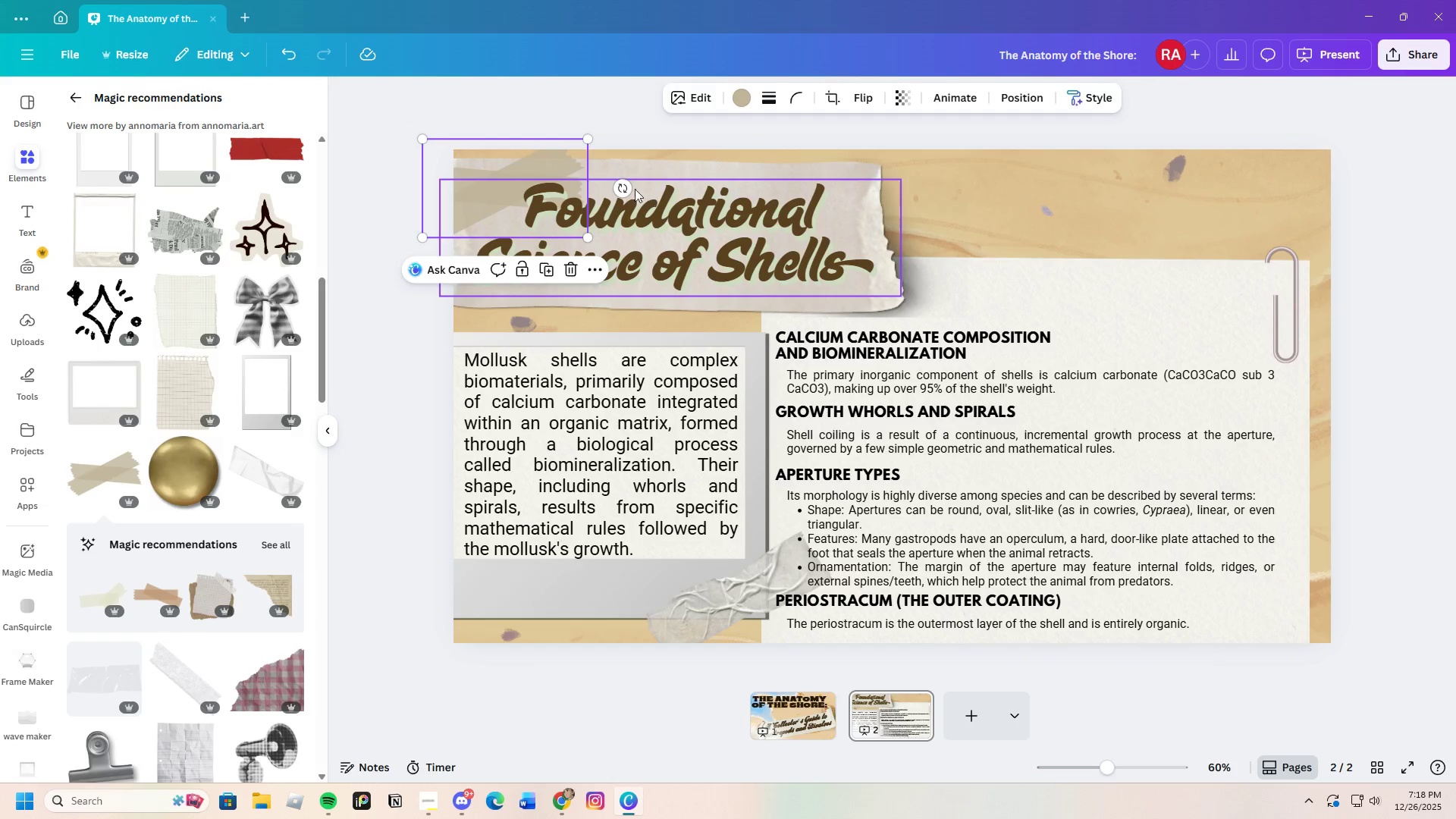 
left_click_drag(start_coordinate=[626, 189], to_coordinate=[622, 146])
 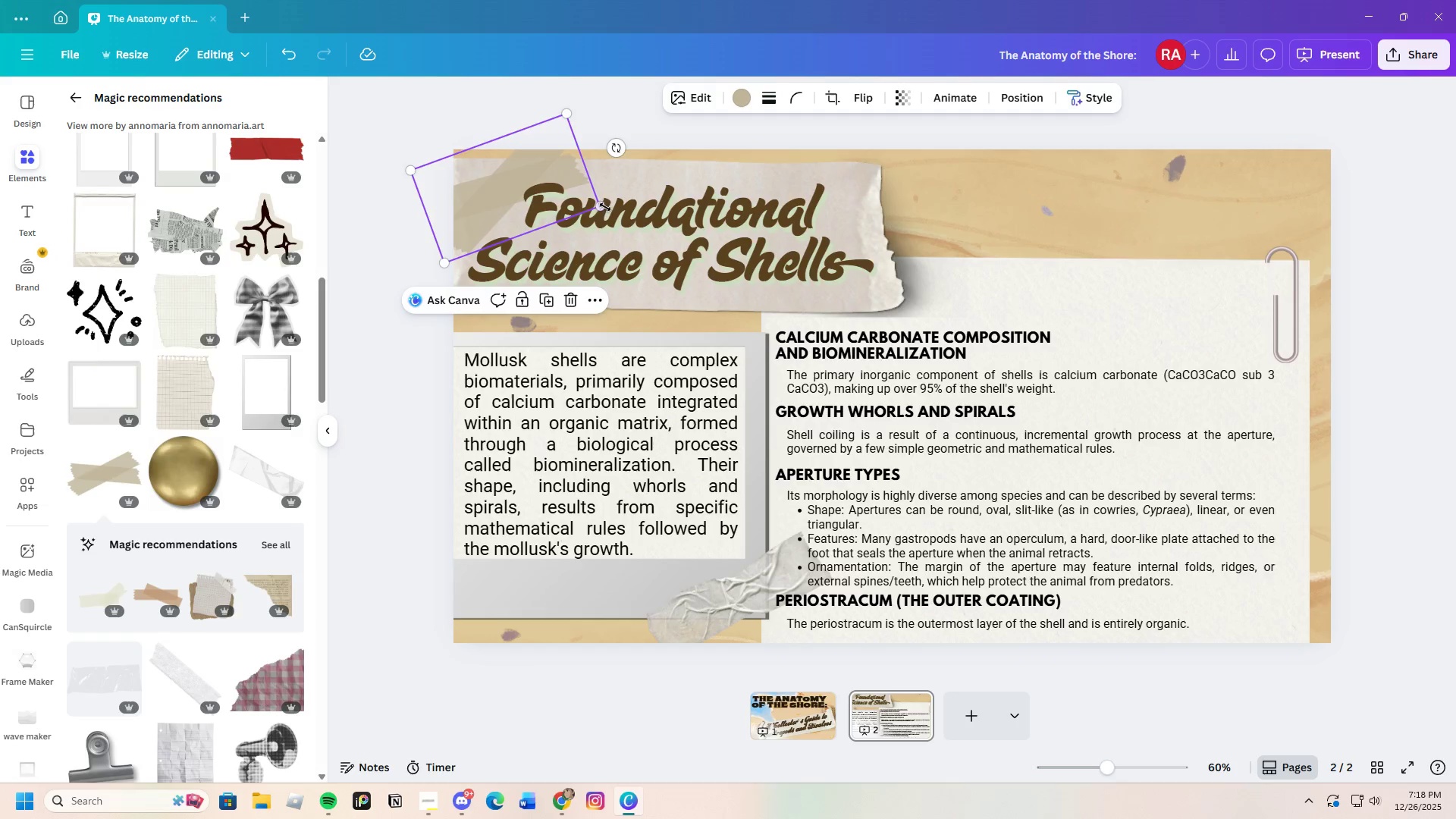 
left_click_drag(start_coordinate=[603, 207], to_coordinate=[660, 231])
 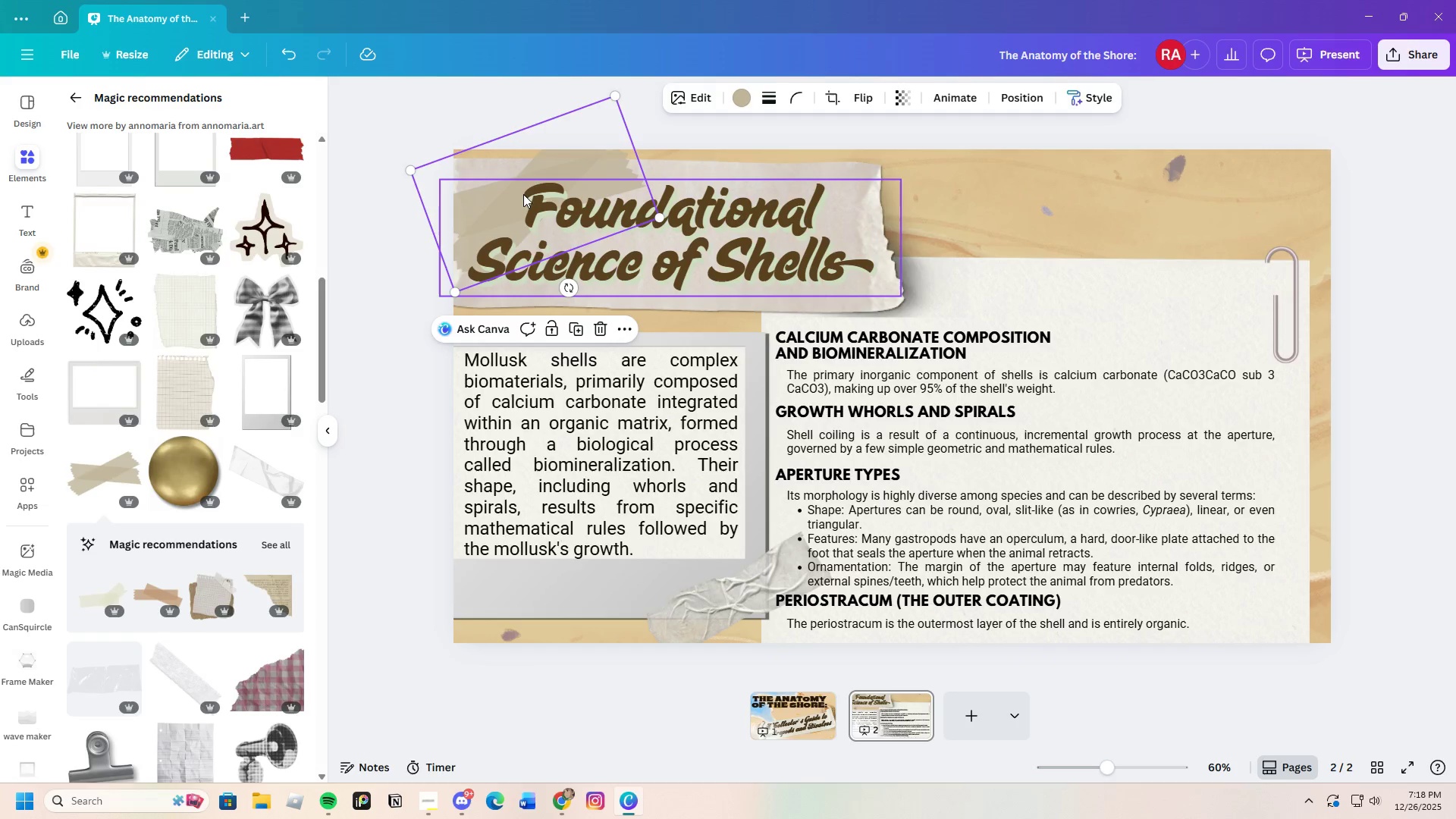 
left_click_drag(start_coordinate=[523, 194], to_coordinate=[1286, 616])
 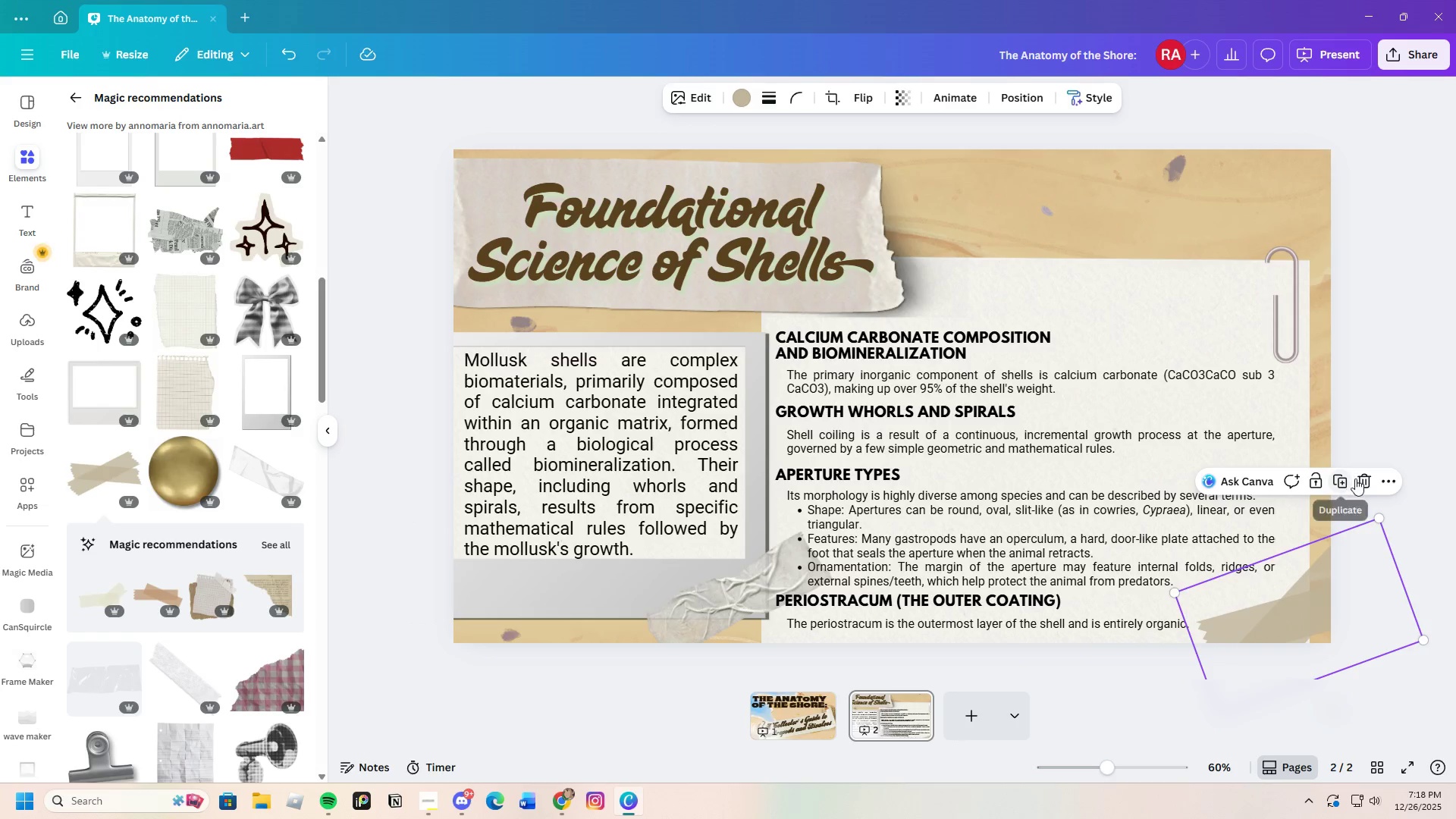 
left_click([1366, 480])
 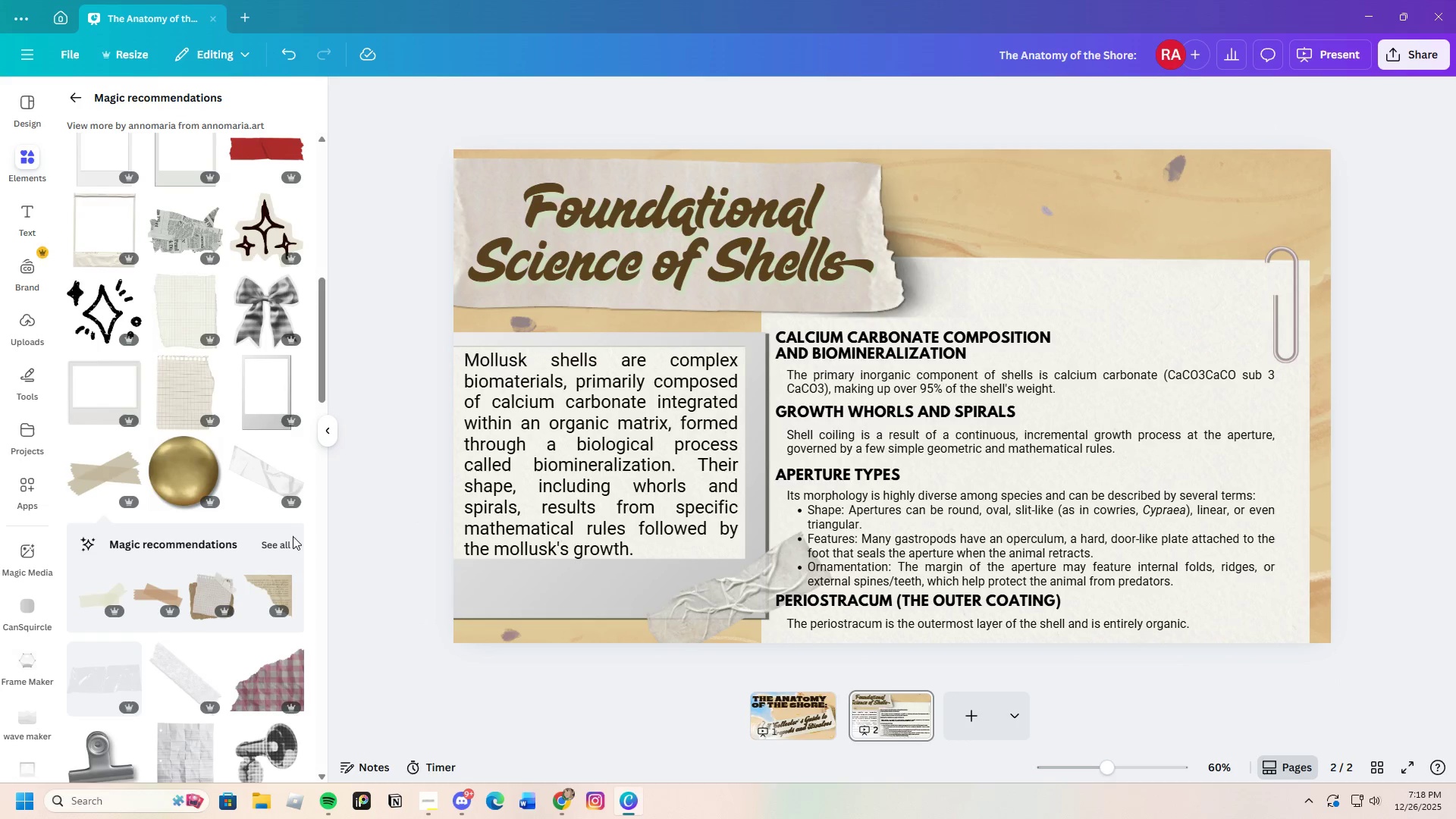 
scroll: coordinate [180, 510], scroll_direction: down, amount: 8.0
 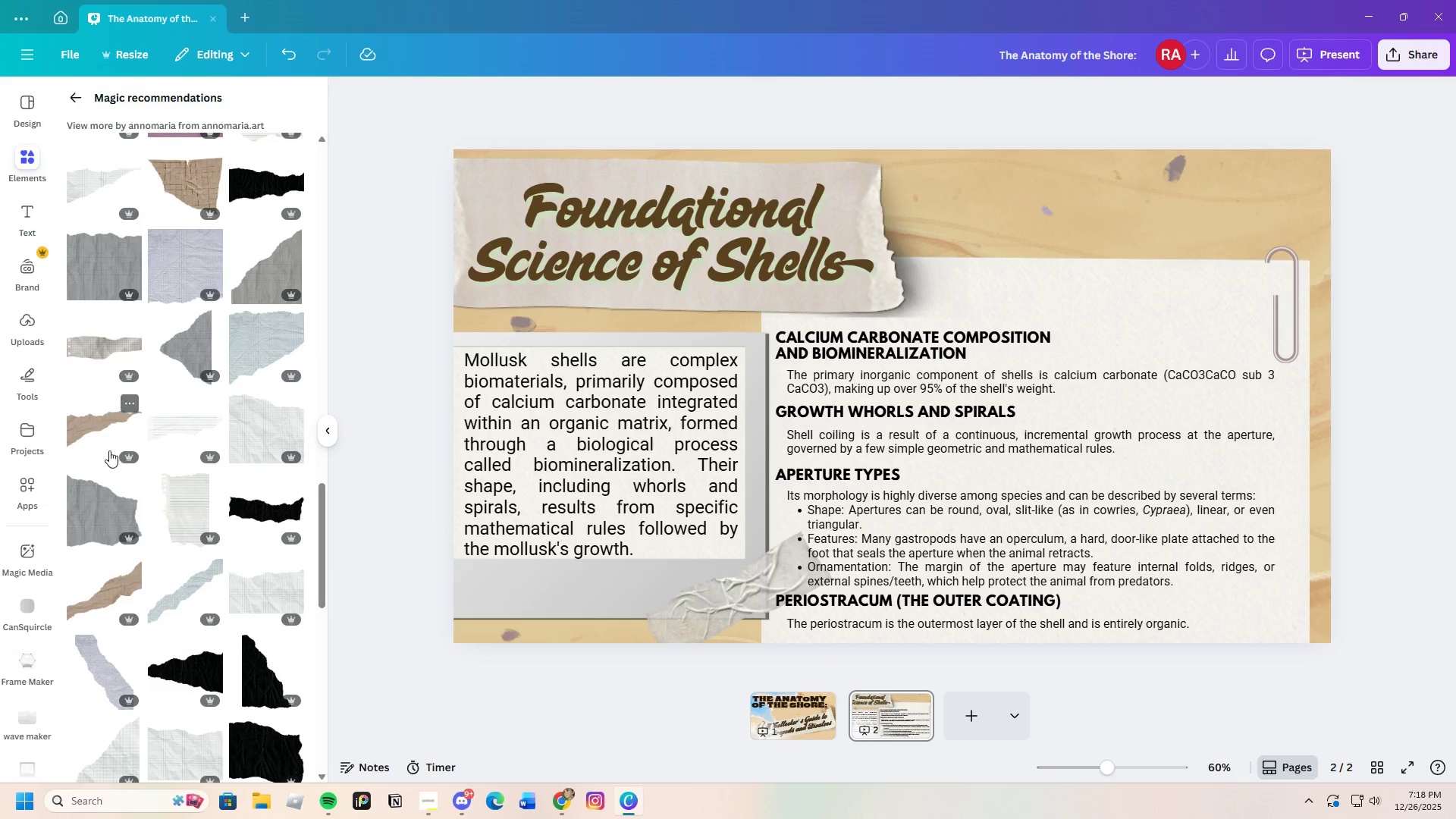 
left_click([84, 426])
 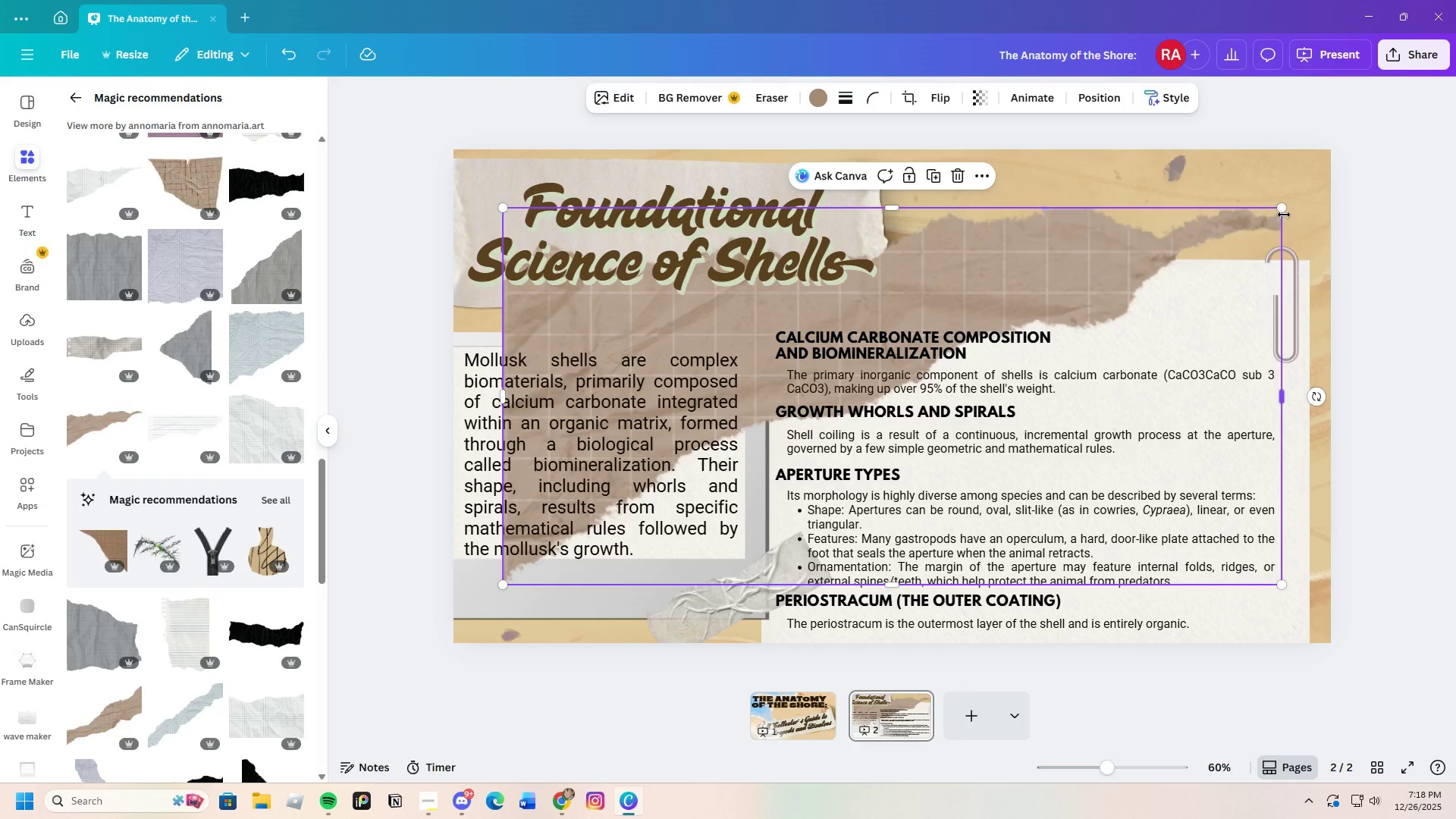 
left_click_drag(start_coordinate=[1279, 209], to_coordinate=[832, 325])
 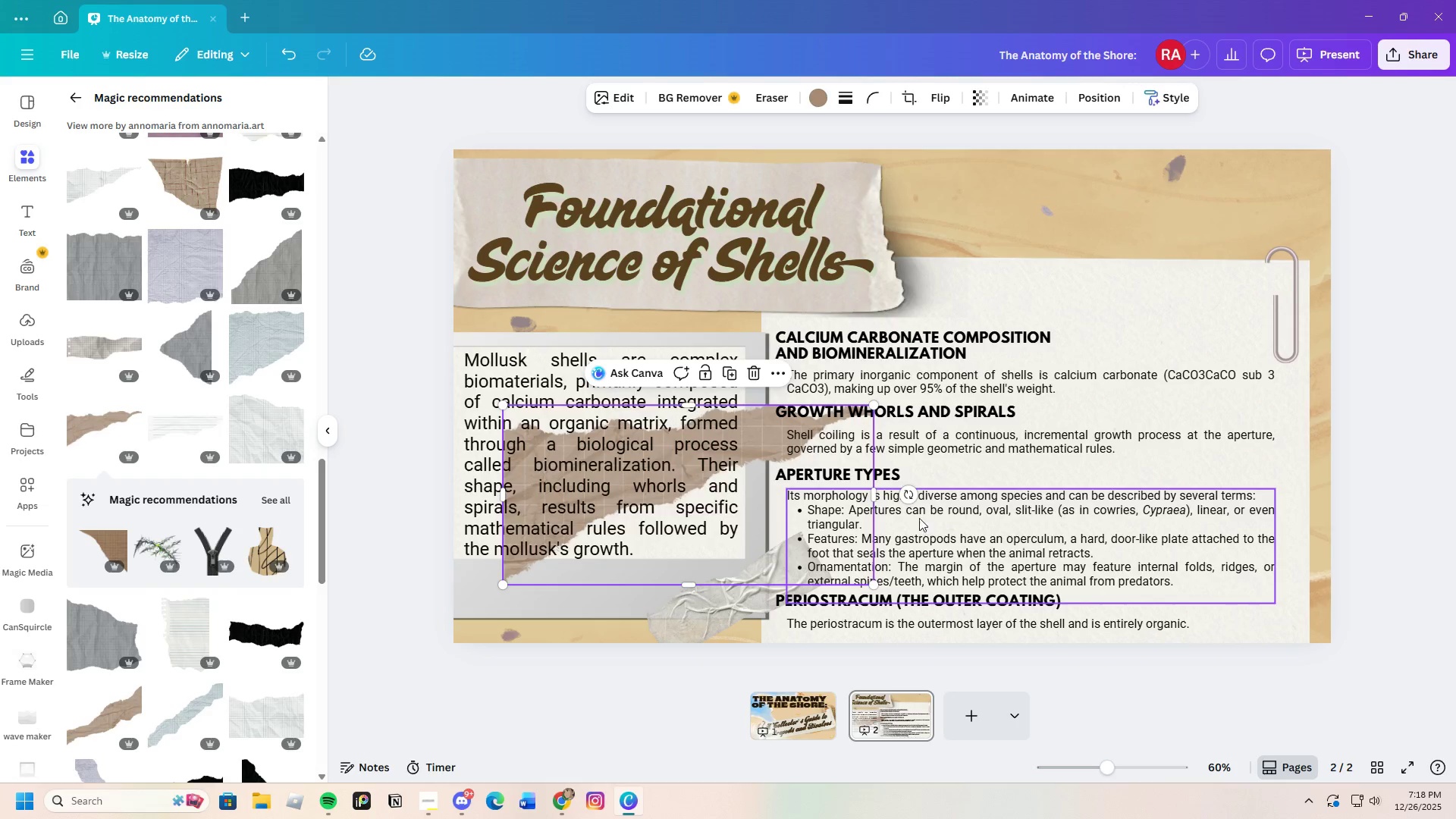 
left_click_drag(start_coordinate=[913, 496], to_coordinate=[626, 493])
 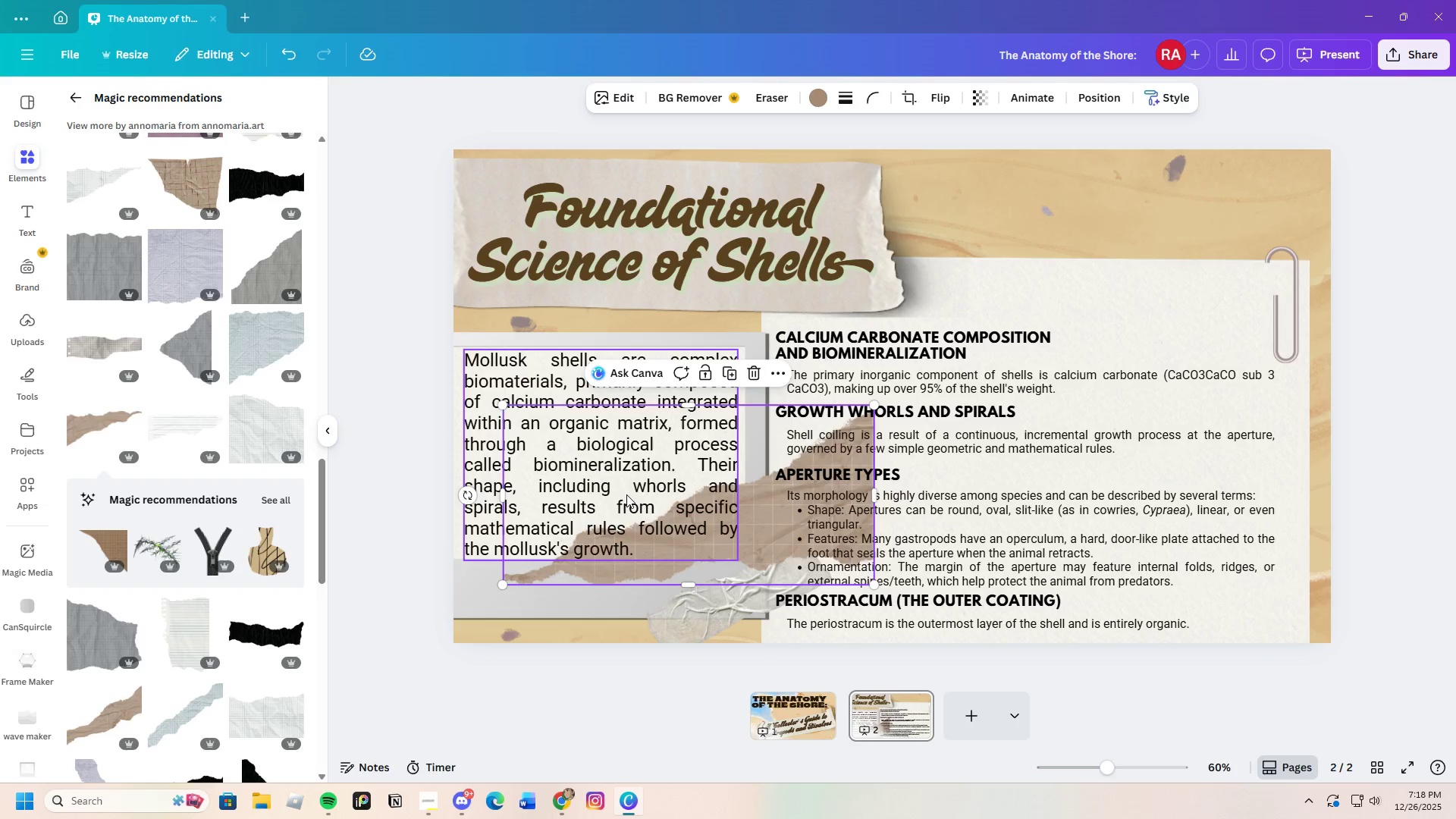 
wait(7.84)
 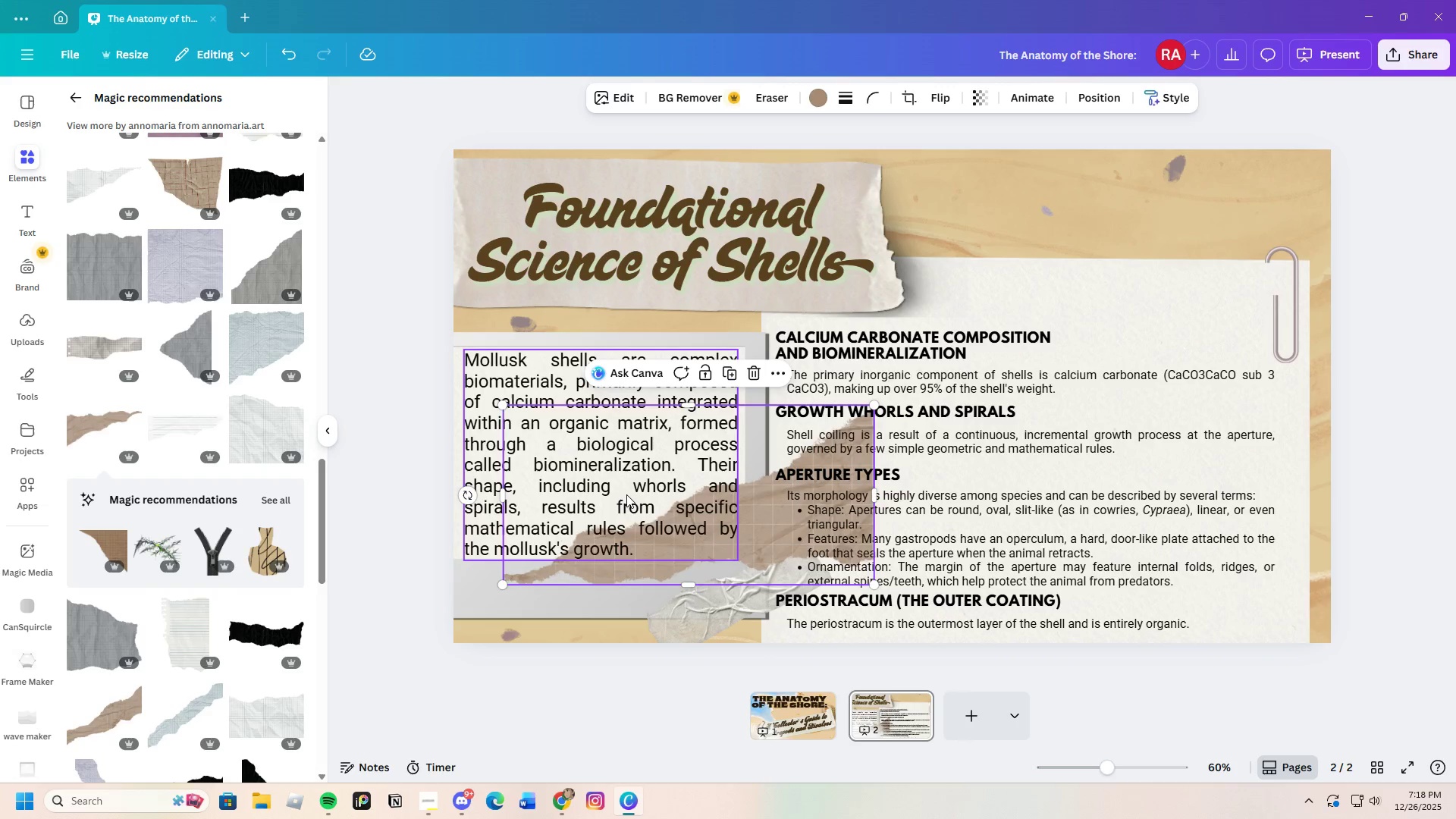 
left_click_drag(start_coordinate=[766, 514], to_coordinate=[1202, 604])
 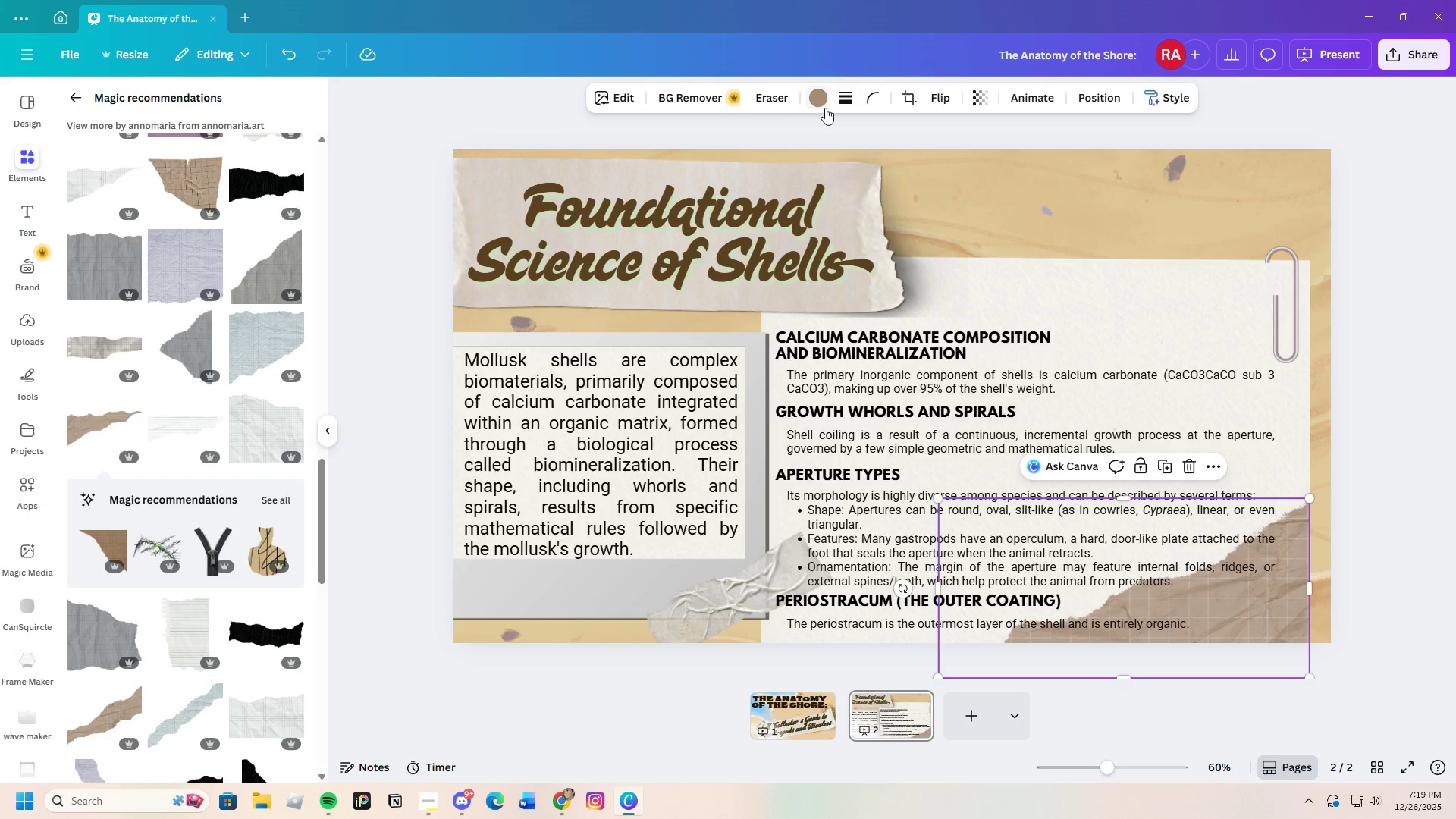 
left_click([810, 102])
 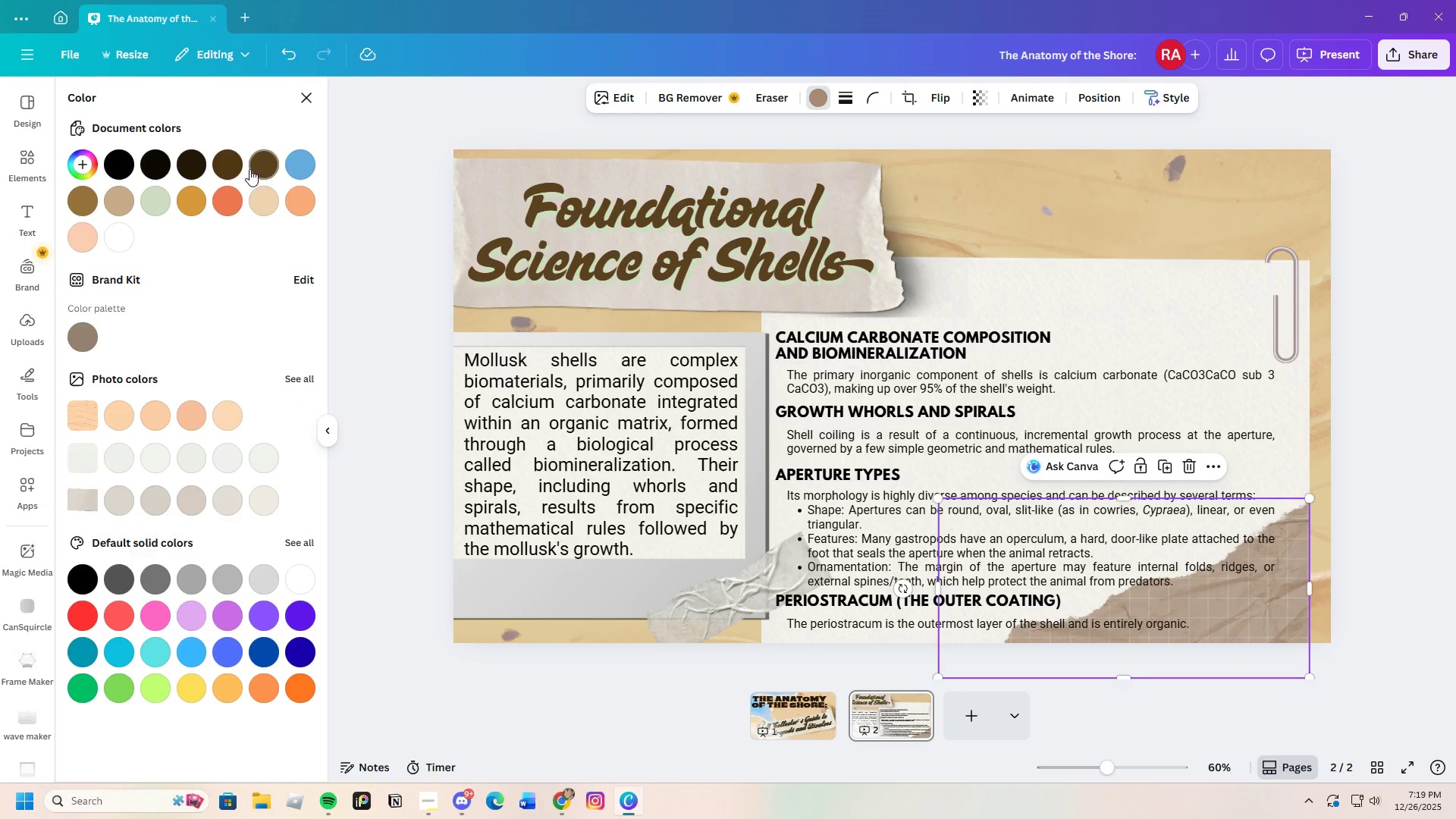 
left_click([224, 164])
 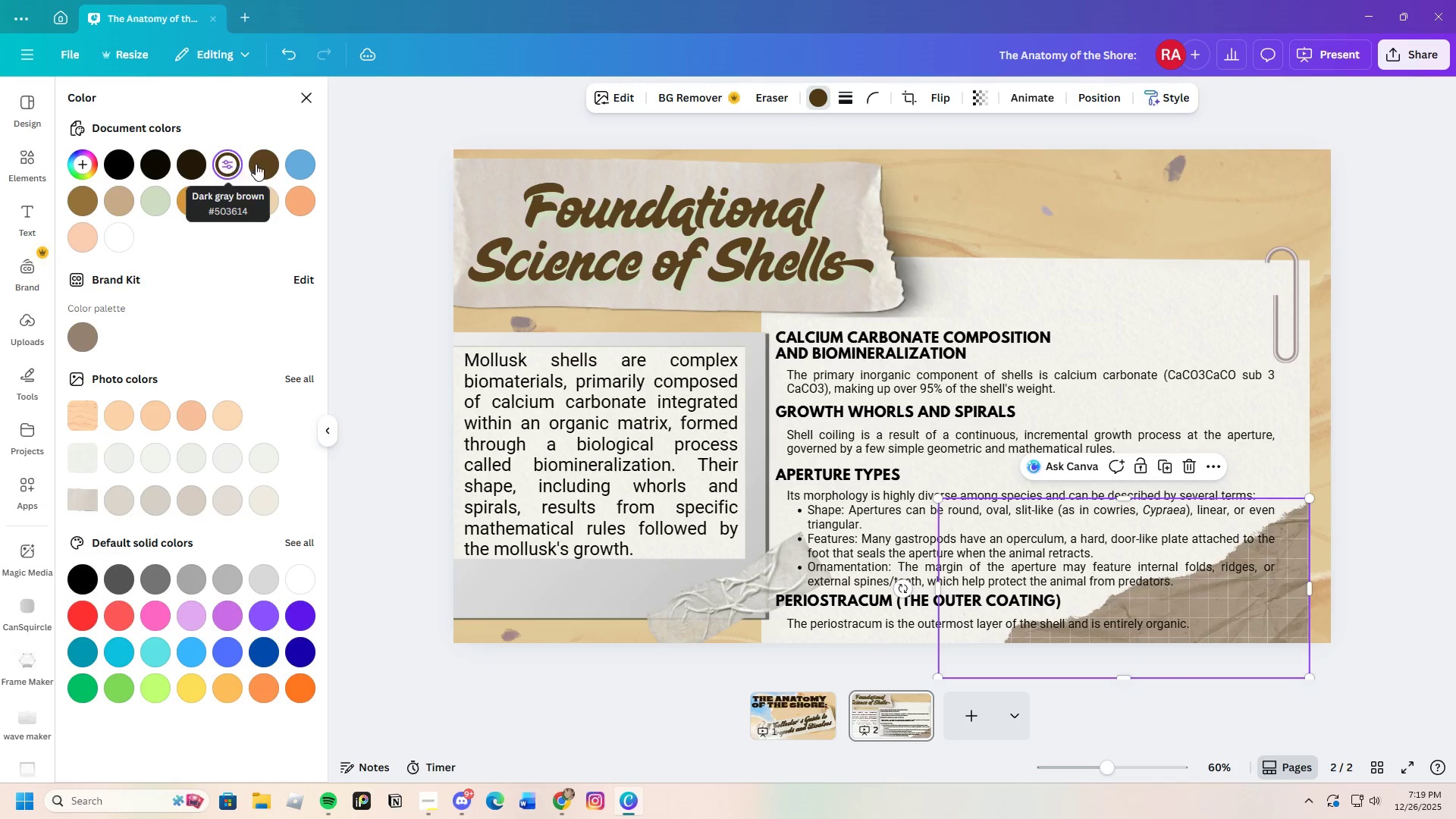 
left_click([118, 199])
 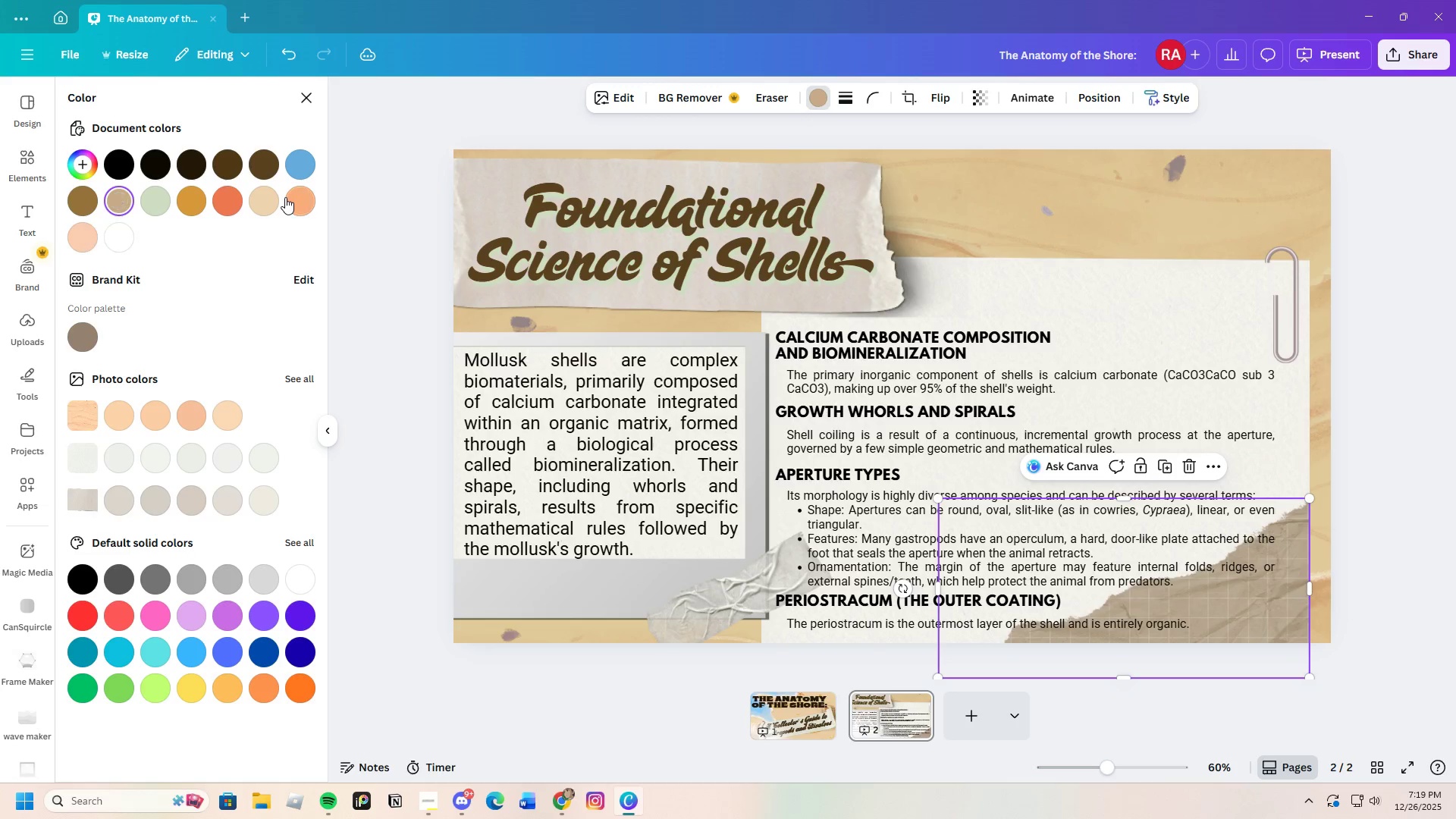 
left_click([270, 198])
 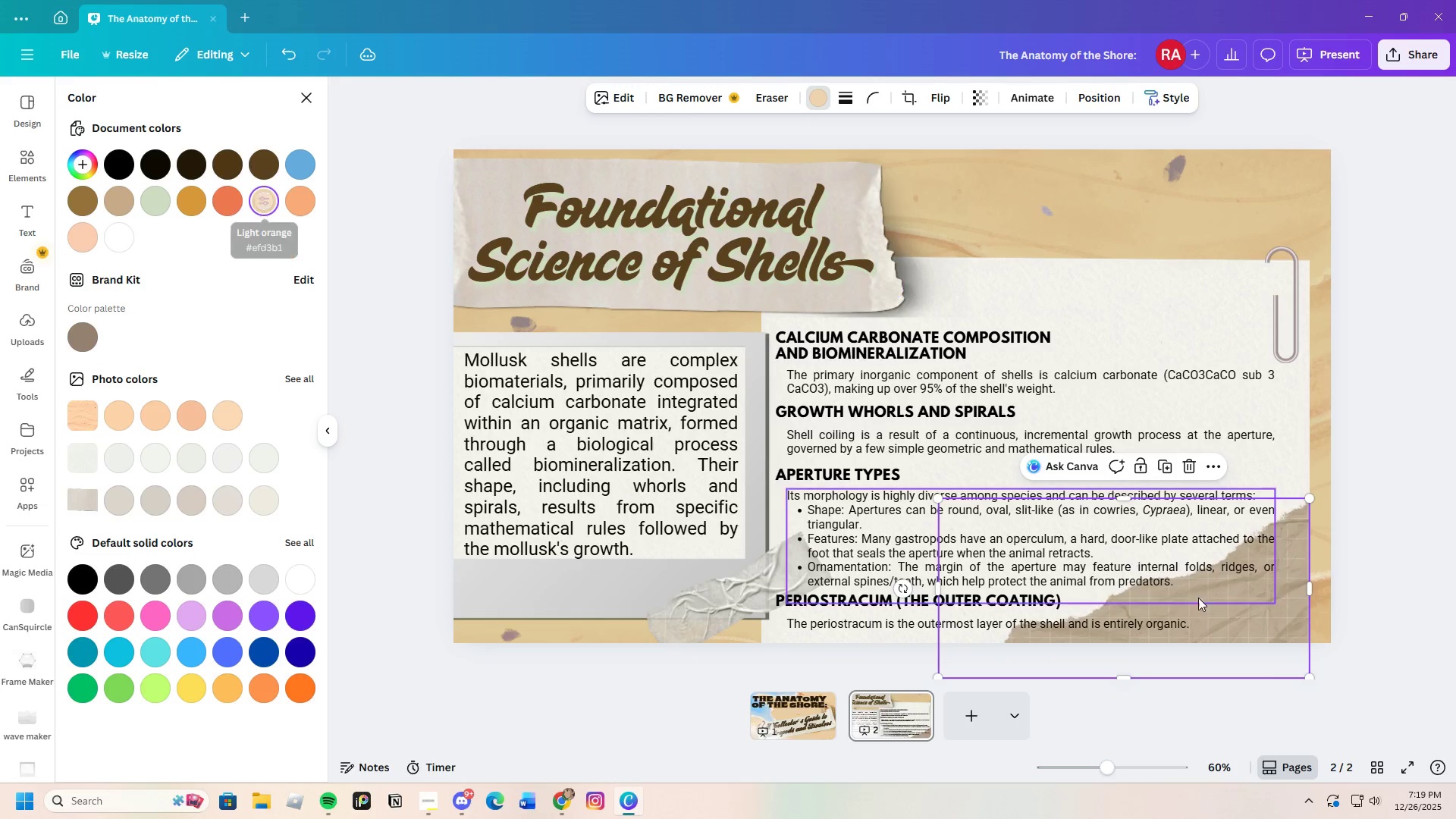 
left_click([1400, 631])
 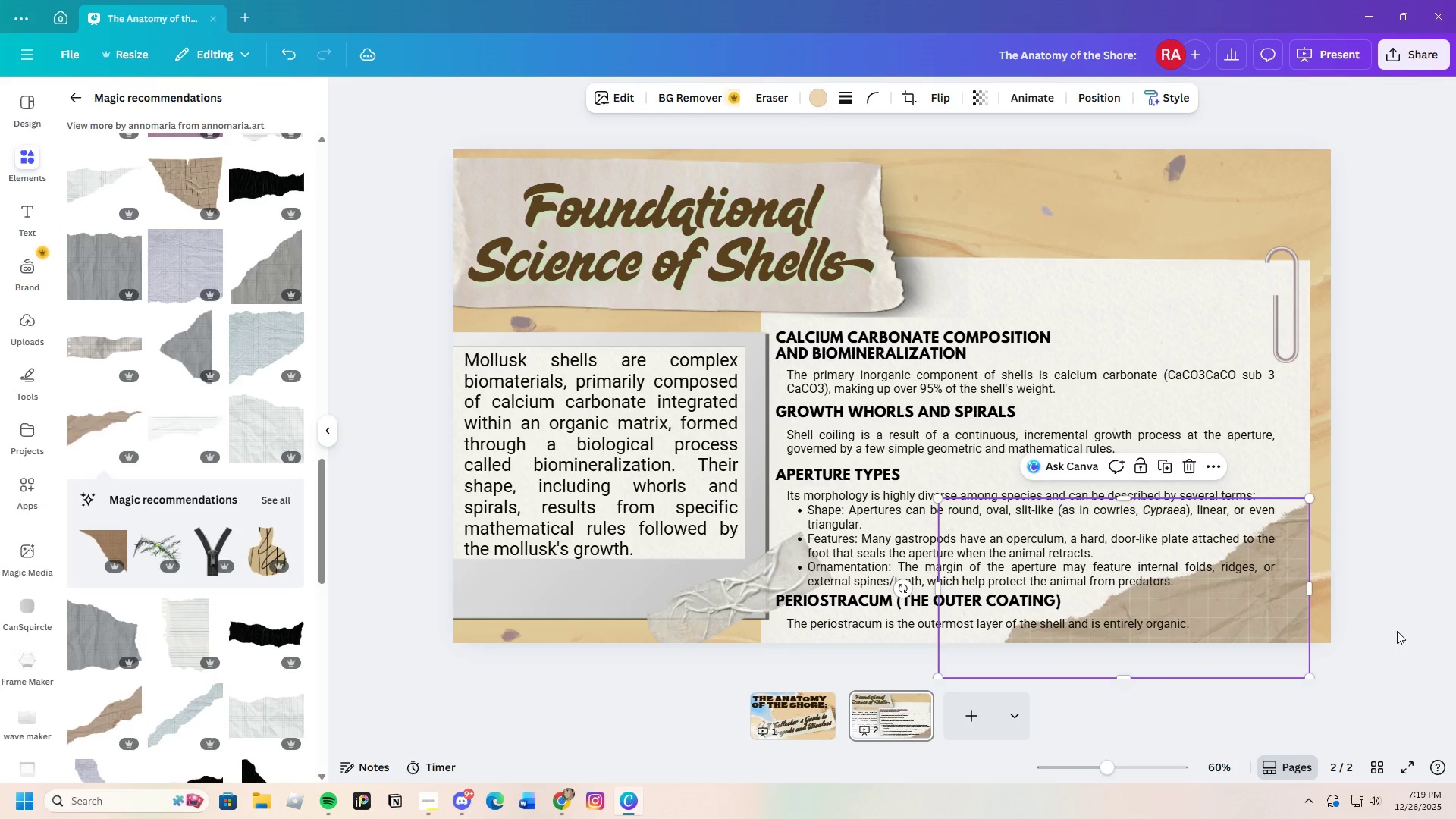 
left_click([1397, 631])
 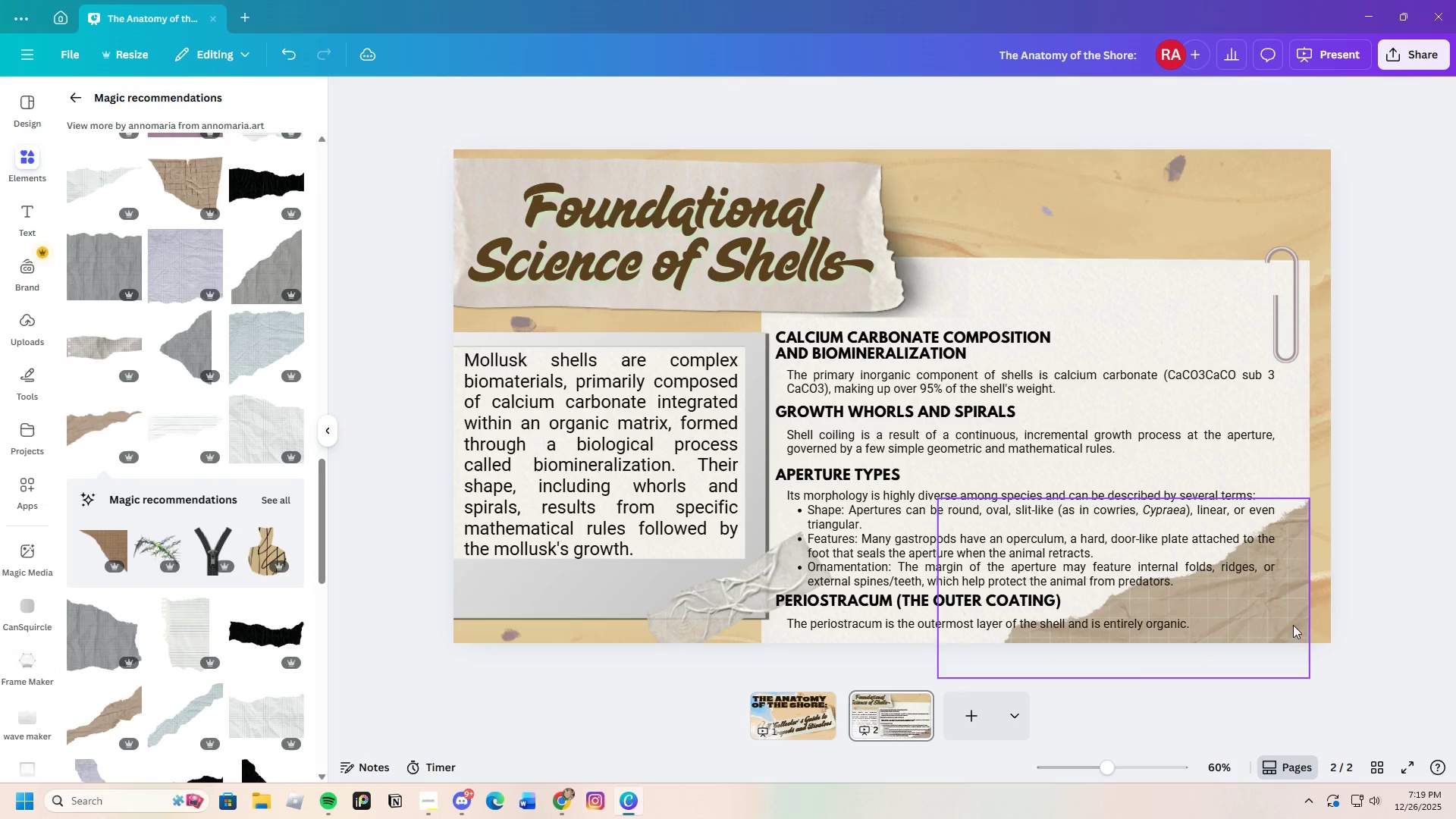 
left_click([1285, 620])
 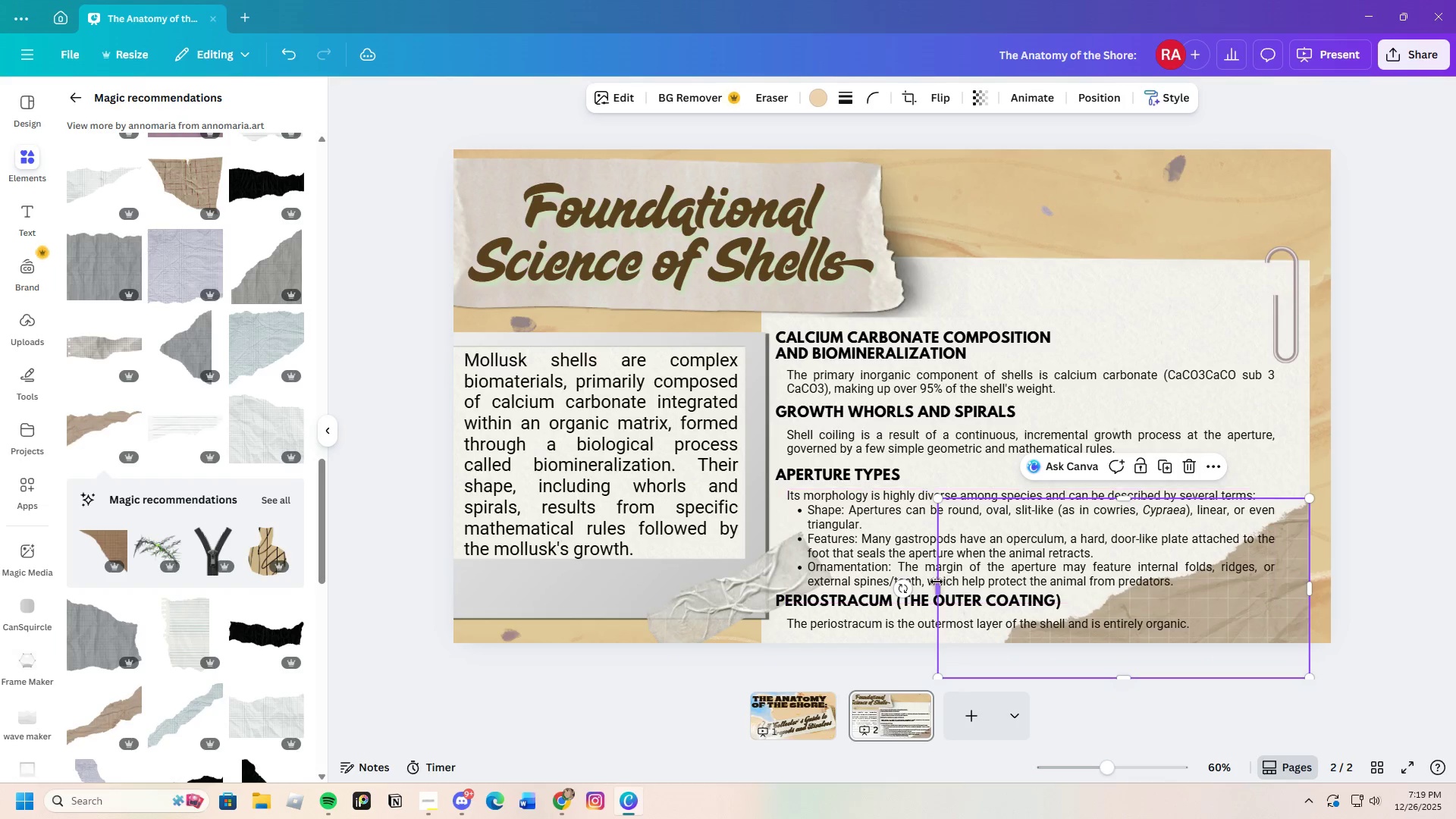 
left_click_drag(start_coordinate=[940, 587], to_coordinate=[995, 590])
 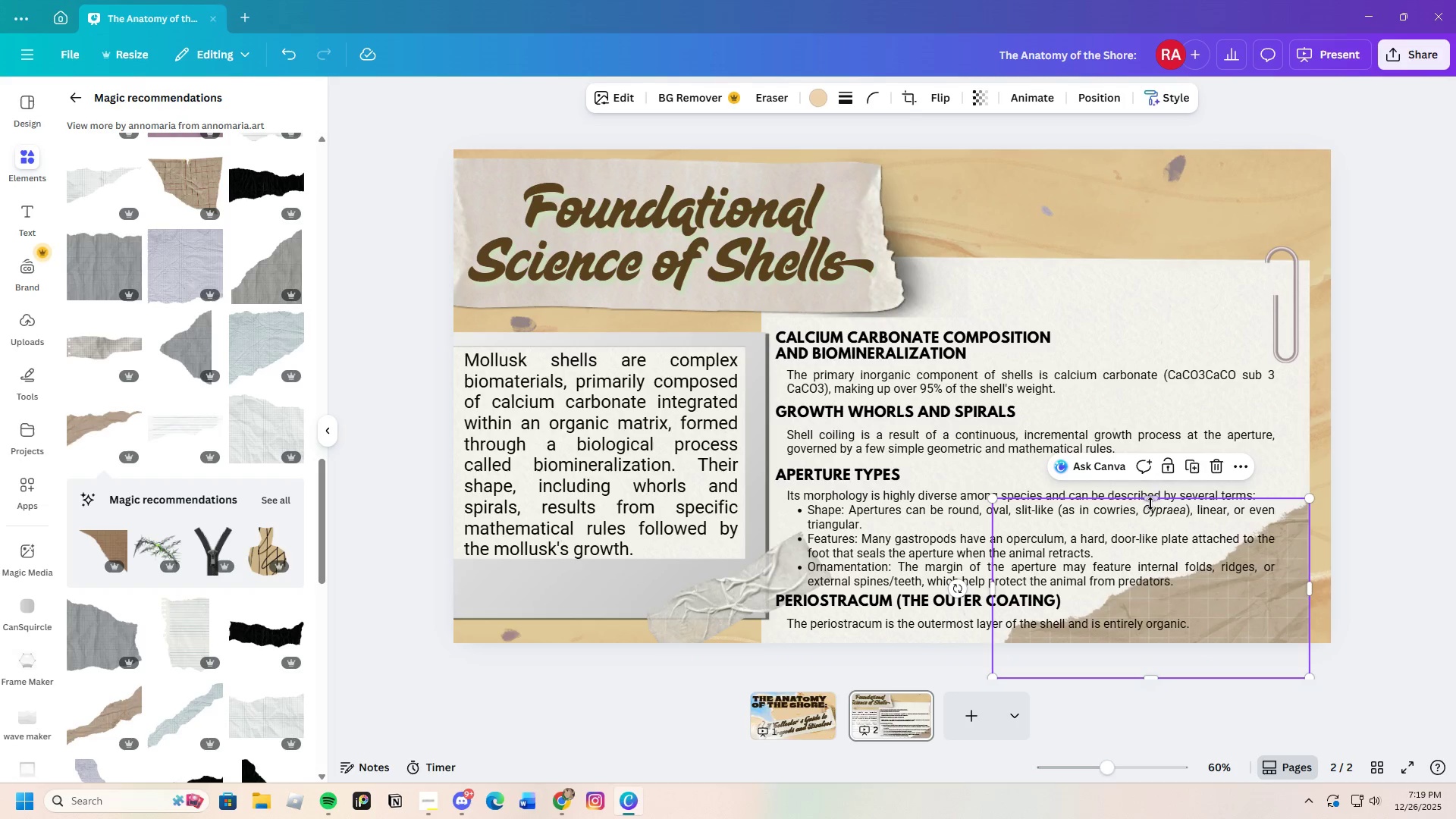 
left_click([1385, 585])
 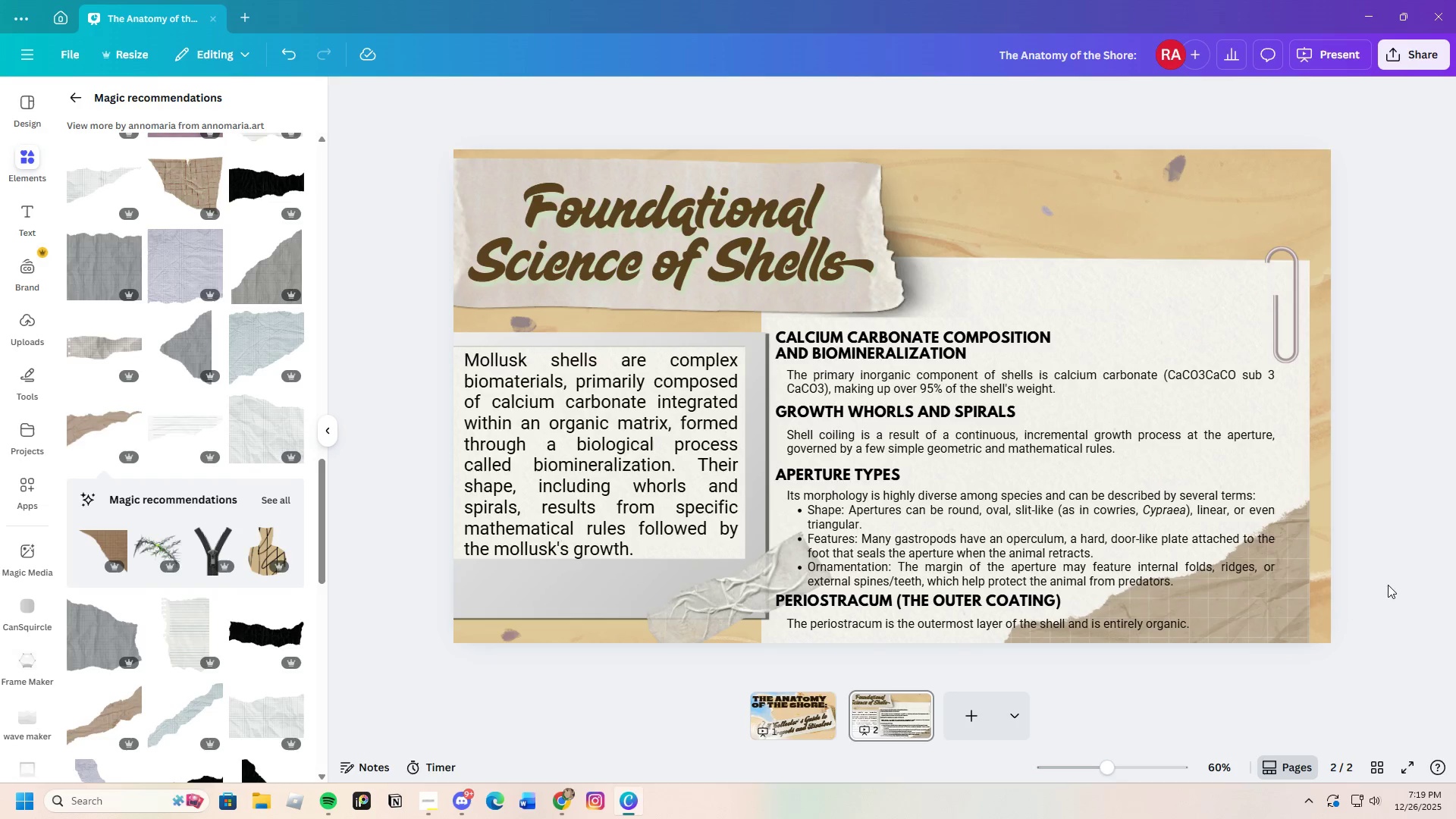 
left_click([1254, 628])
 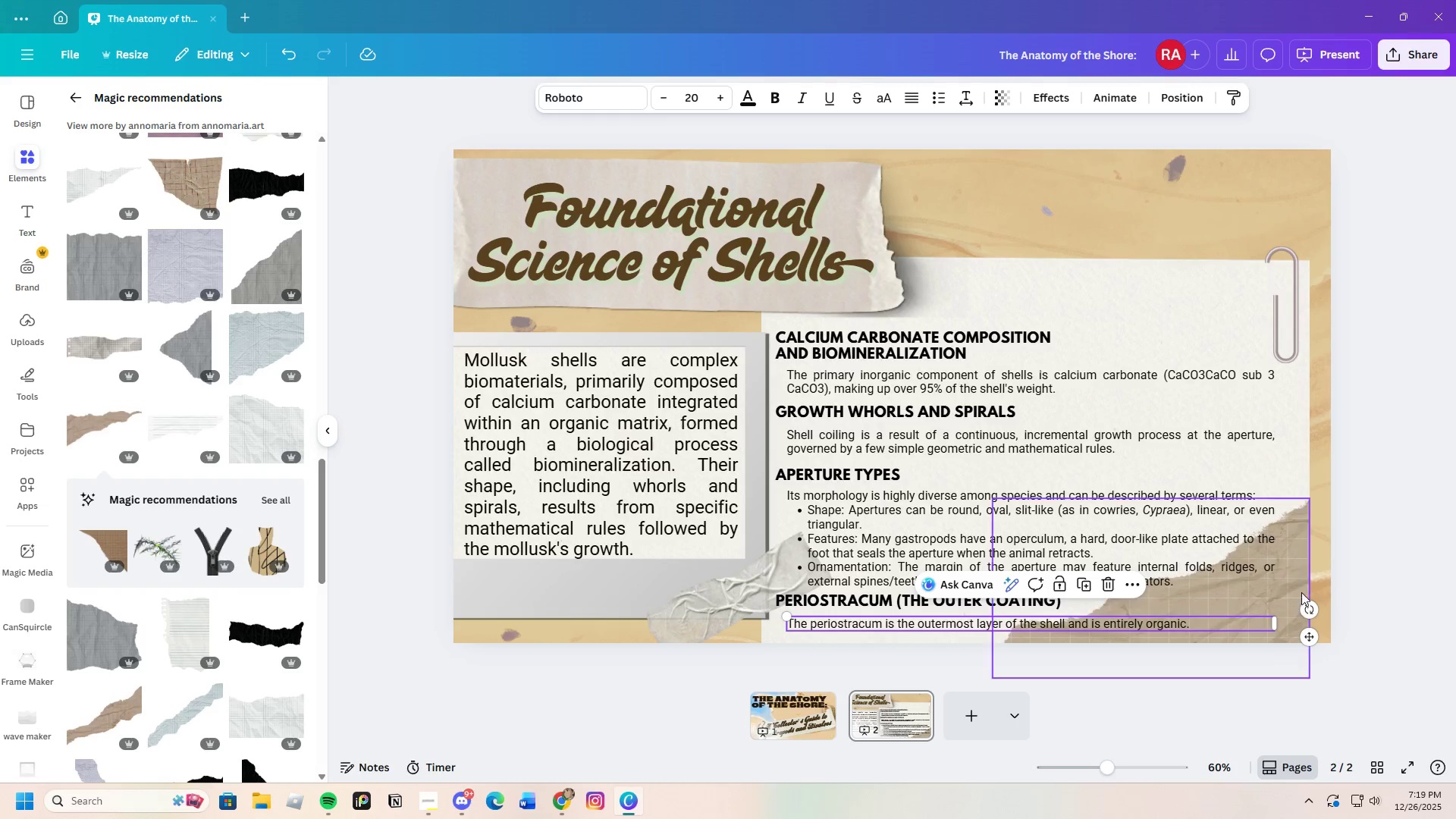 
left_click([1300, 581])
 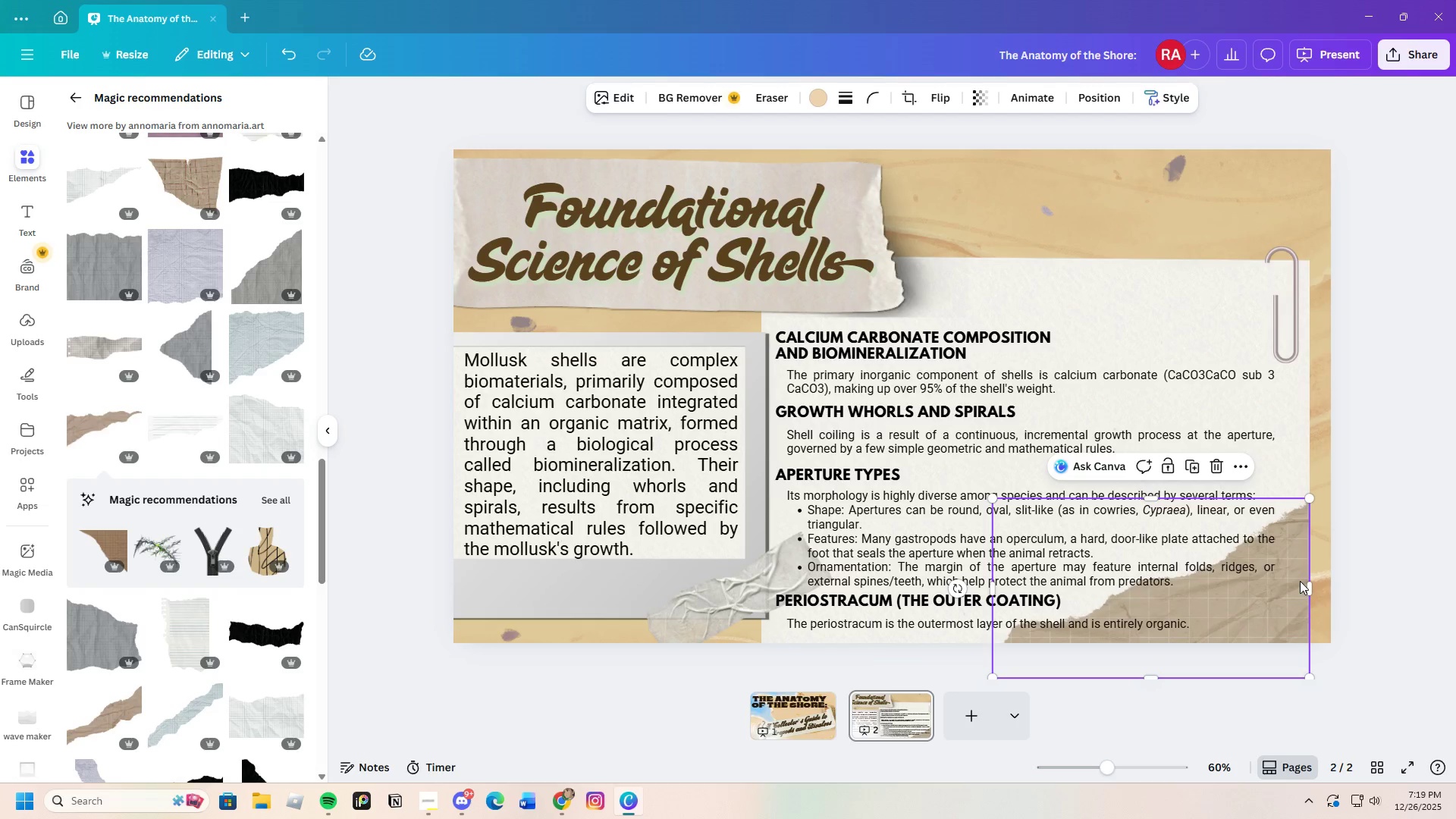 
key(Control+C)
 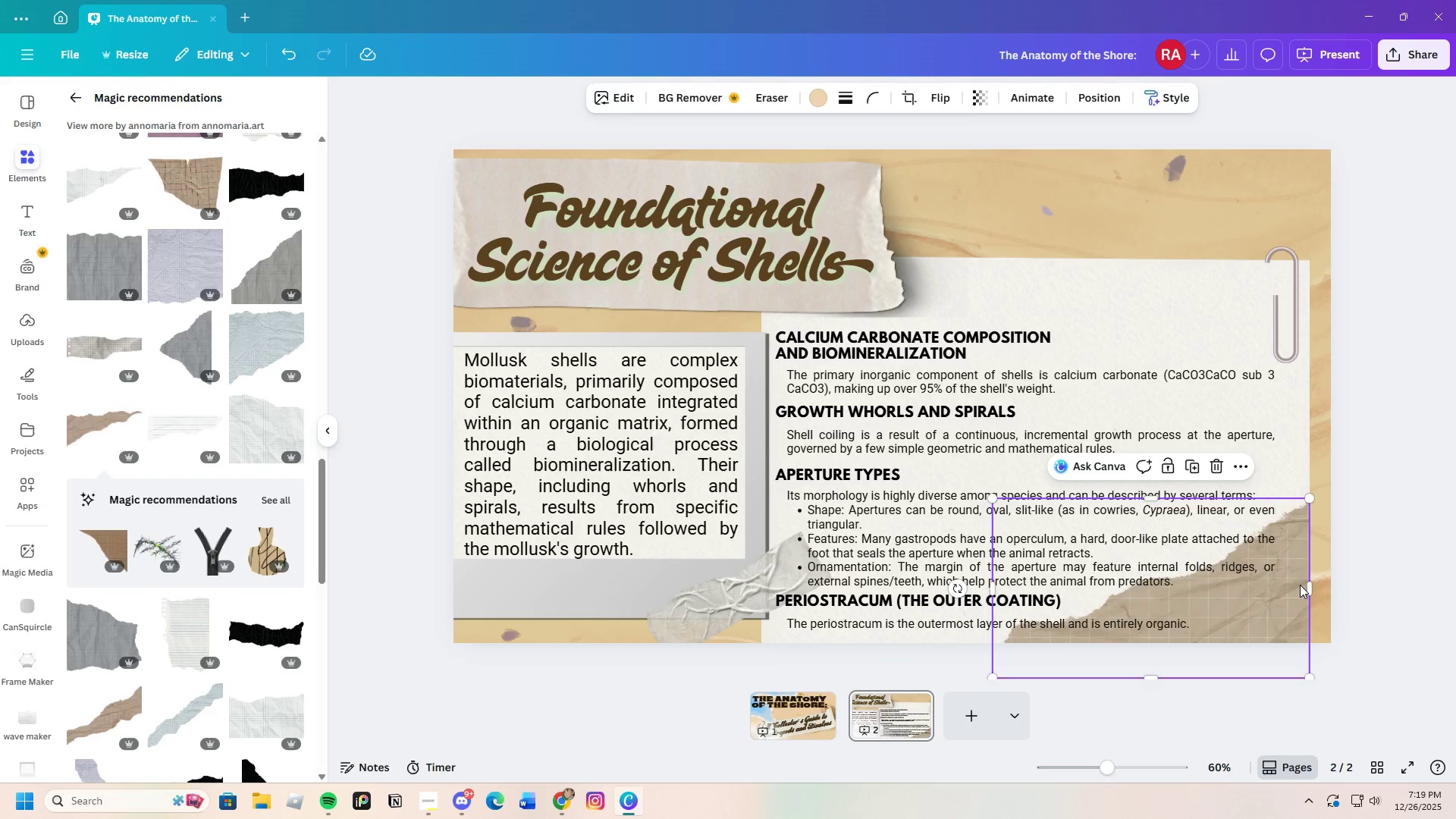 
key(Control+V)
 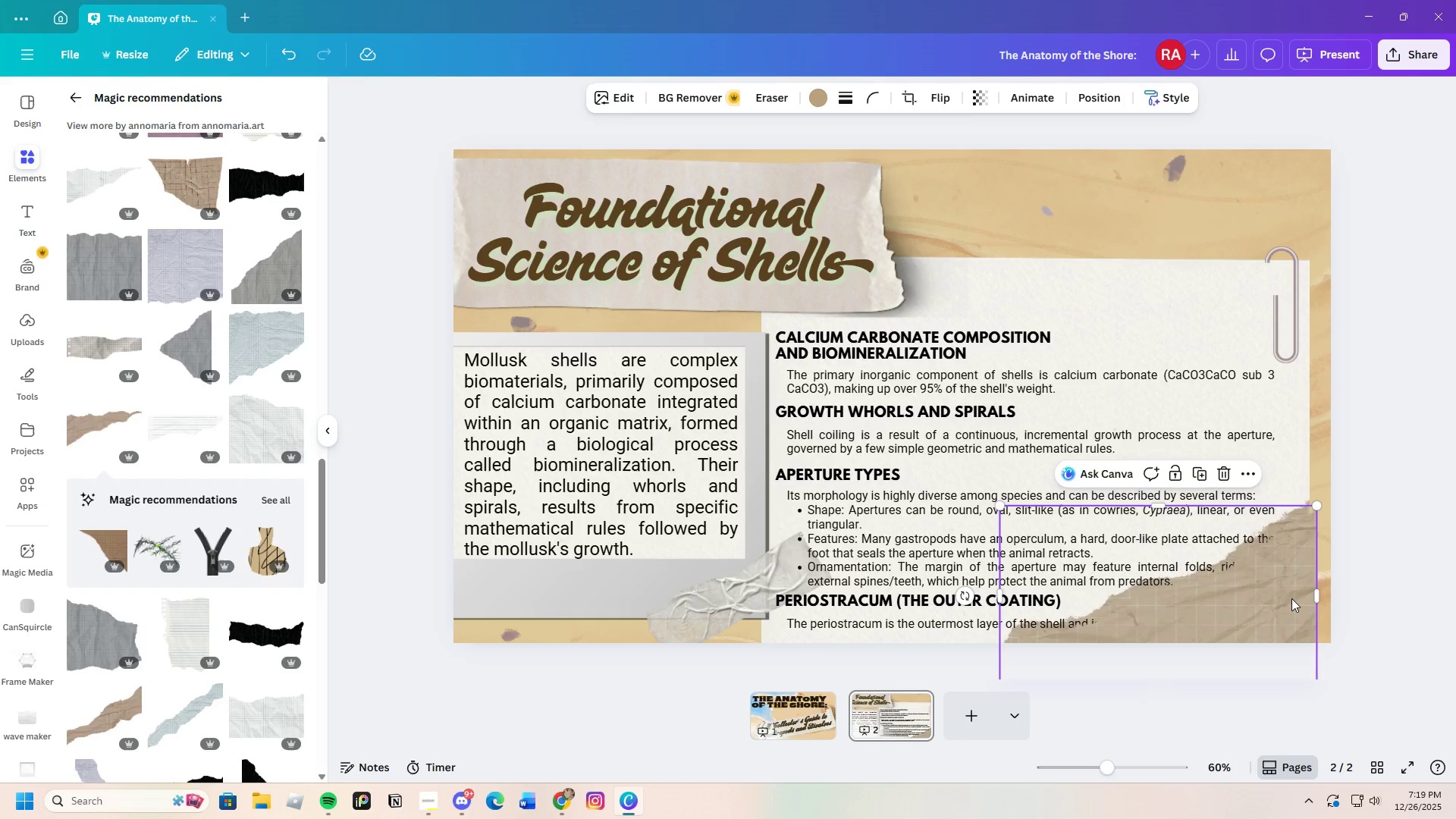 
left_click_drag(start_coordinate=[1288, 601], to_coordinate=[1109, 431])
 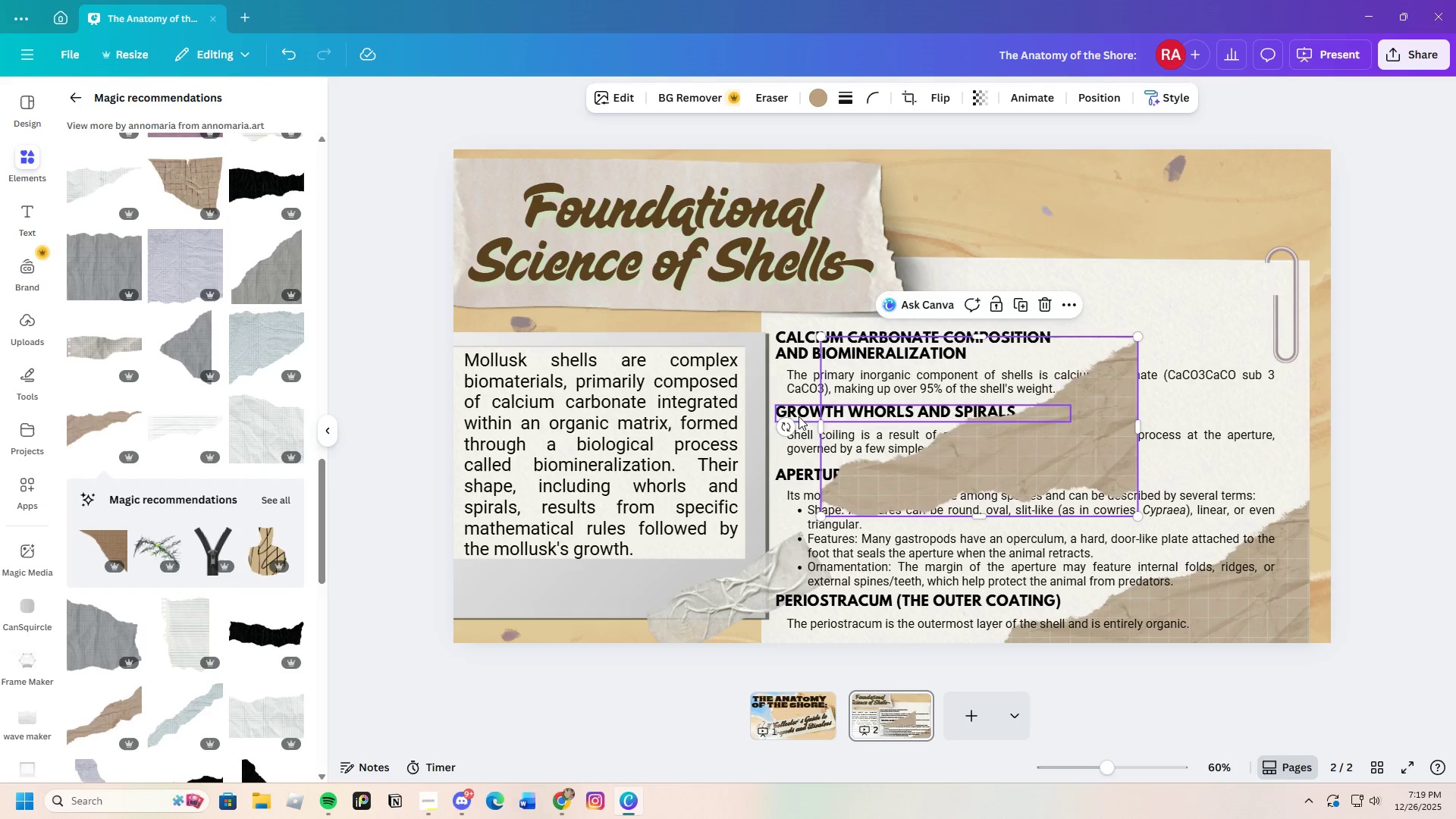 
left_click_drag(start_coordinate=[789, 426], to_coordinate=[1175, 420])
 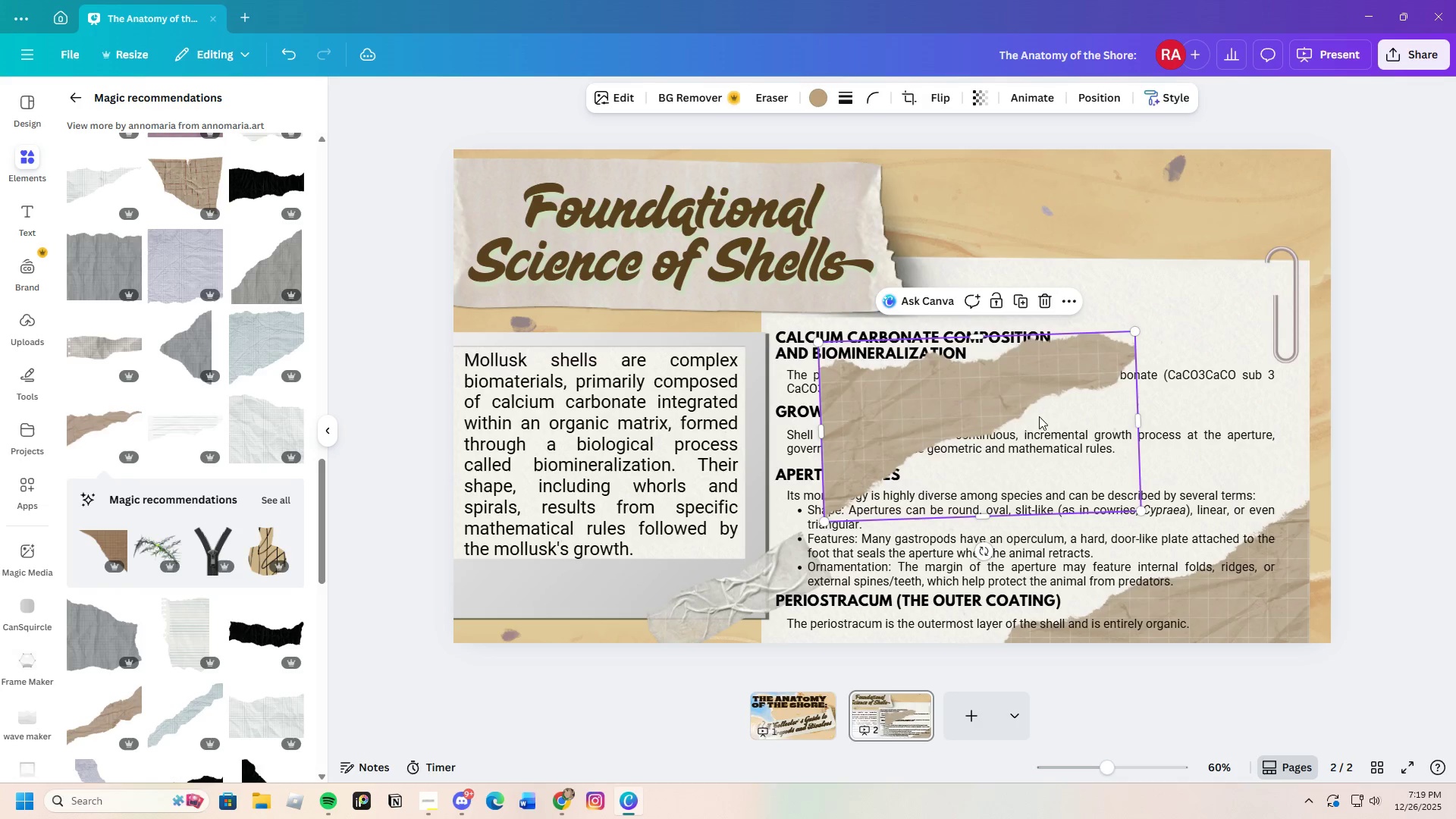 
left_click_drag(start_coordinate=[1037, 416], to_coordinate=[1081, 416])
 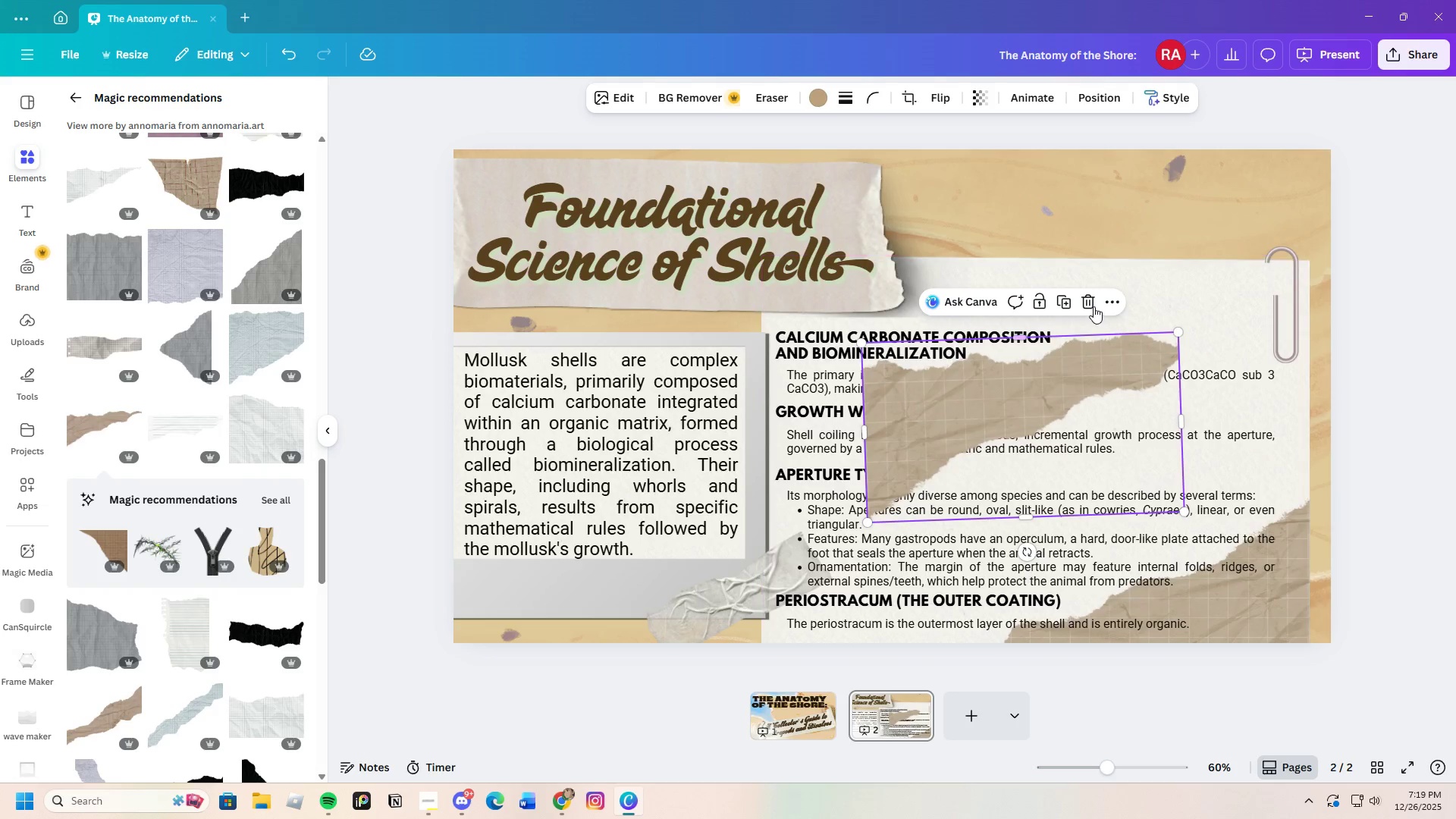 
left_click([1088, 306])
 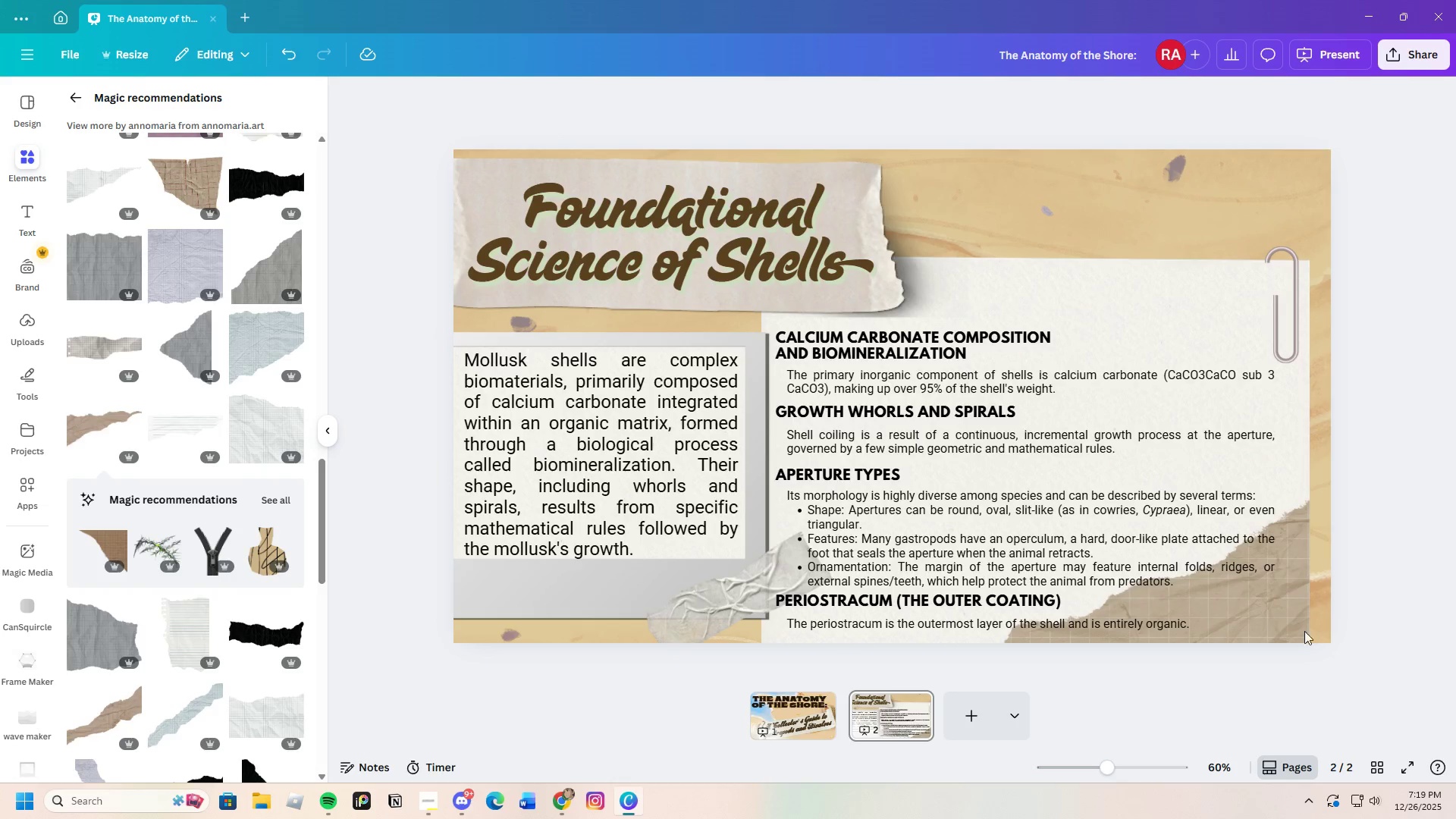 
left_click([1266, 617])
 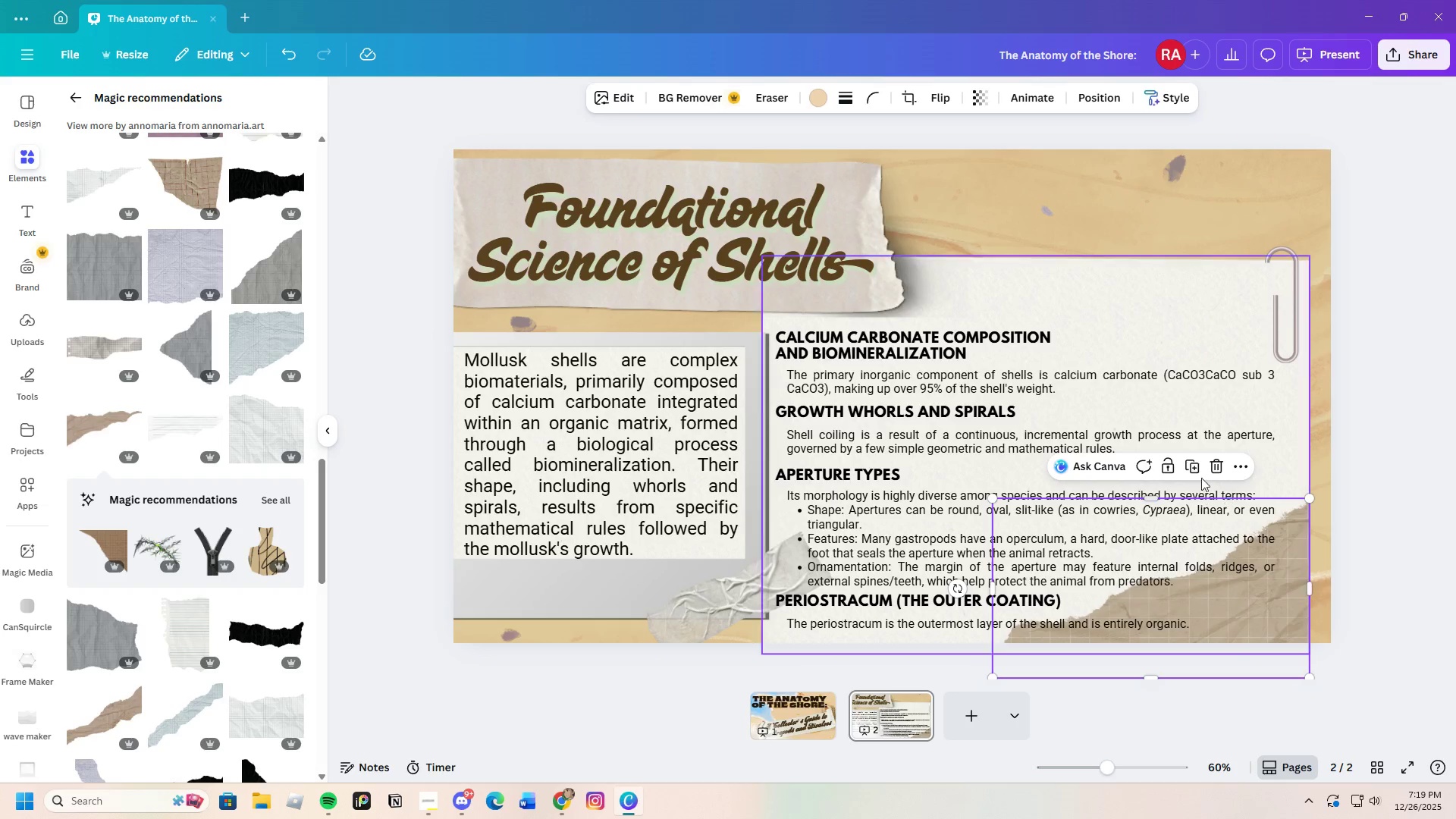 
left_click([1211, 466])
 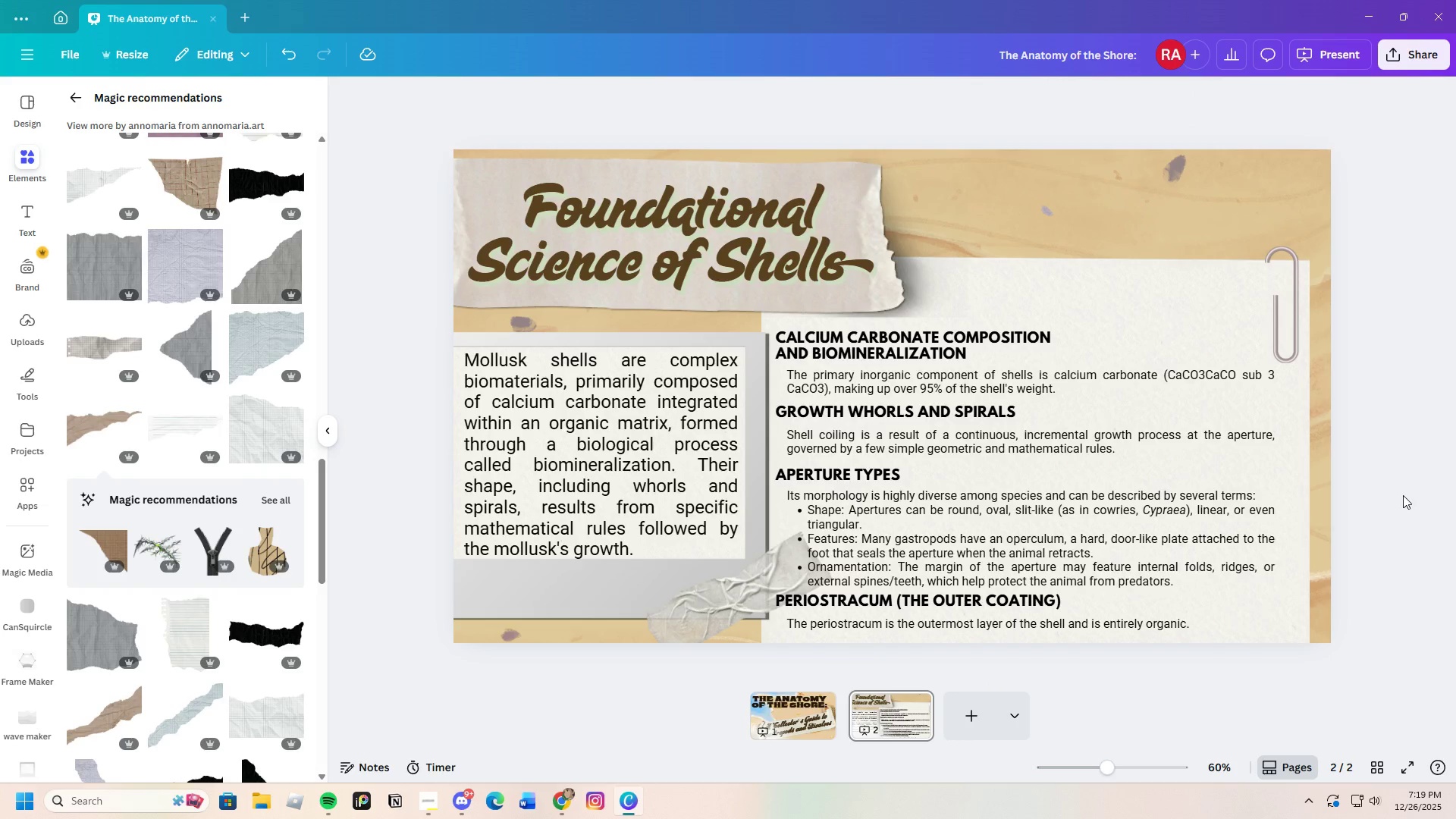 
left_click([1405, 497])
 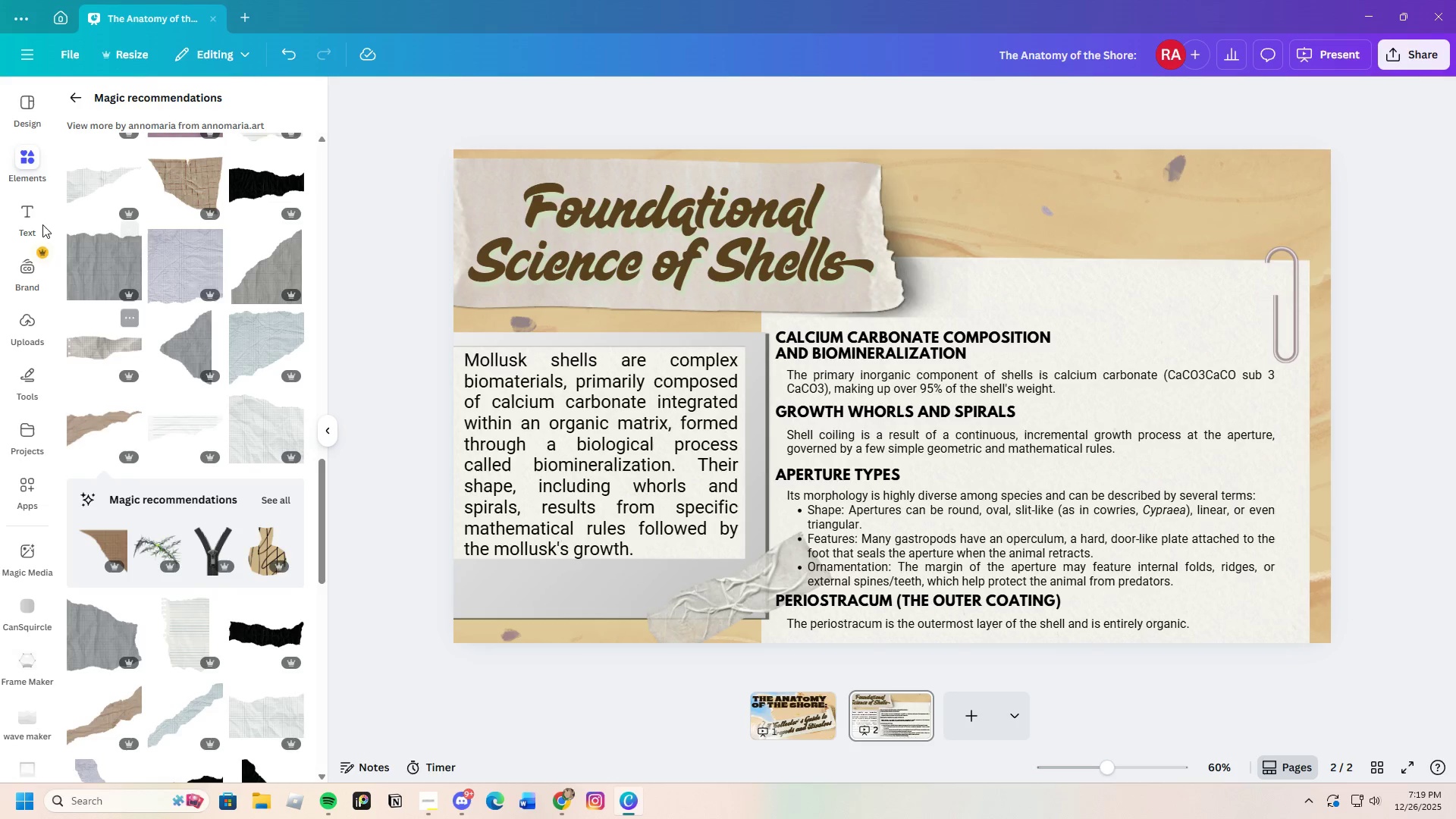 
left_click([30, 162])
 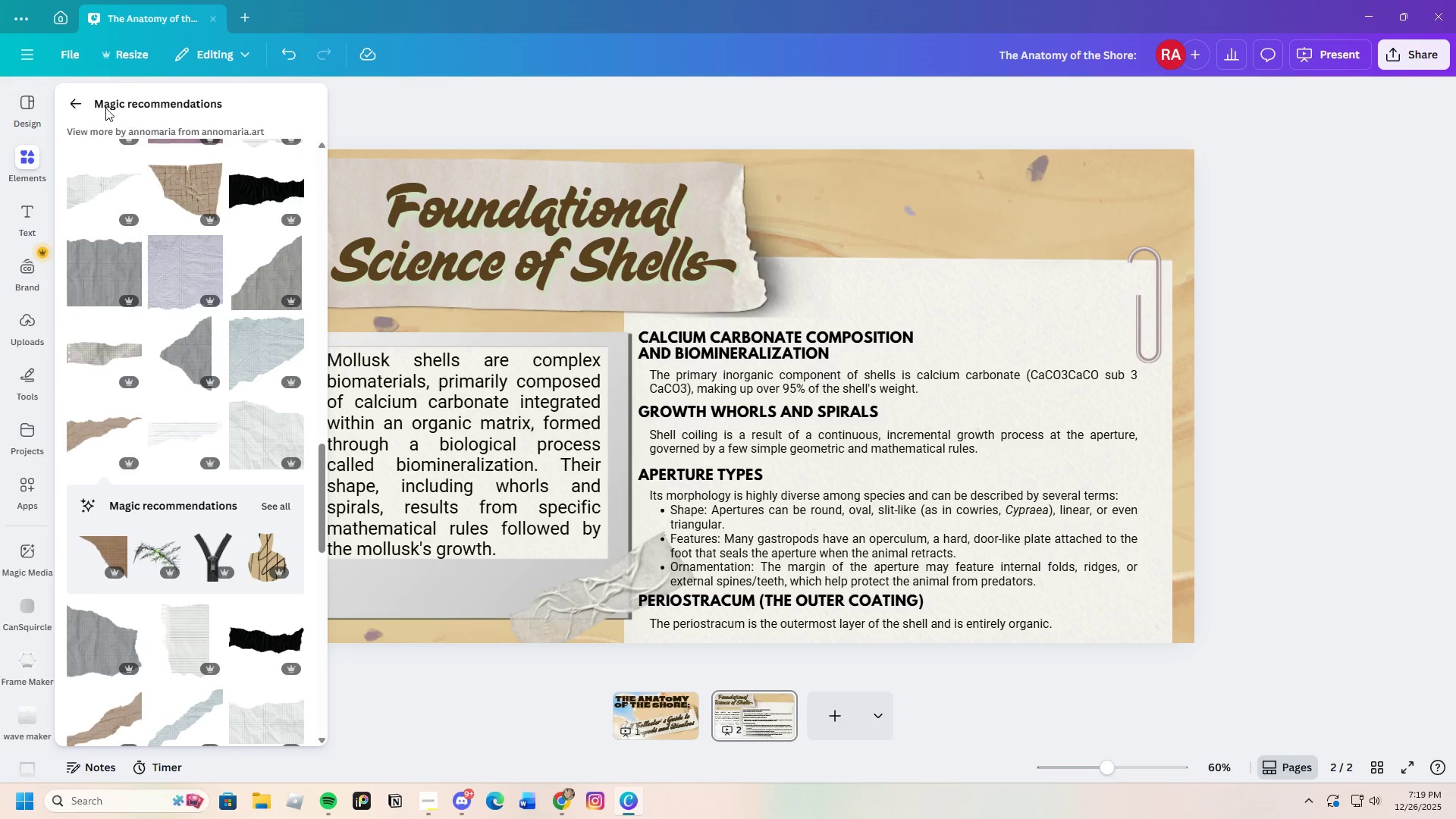 
left_click([74, 102])
 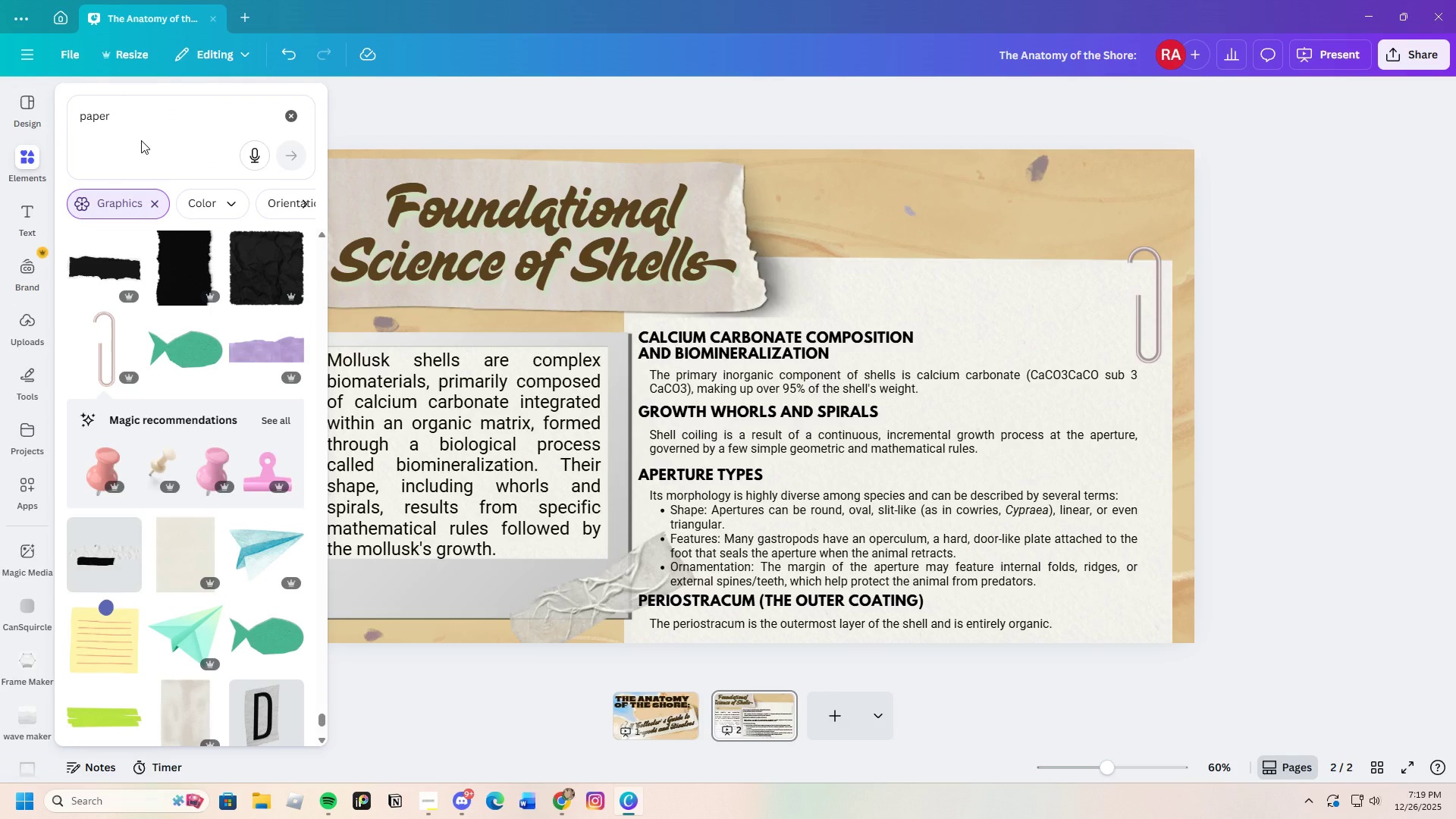 
left_click_drag(start_coordinate=[146, 115], to_coordinate=[36, 114])
 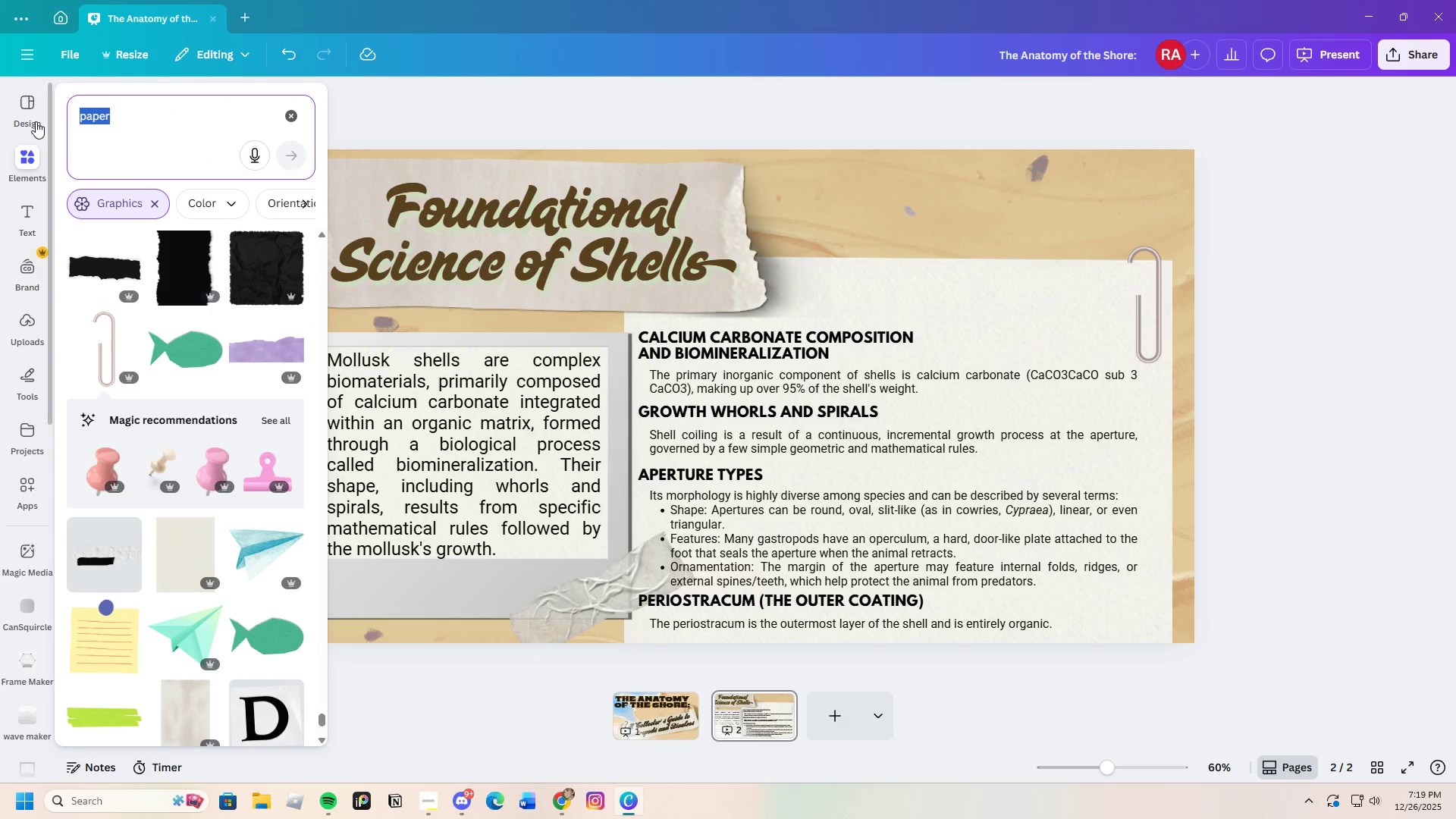 
key(Backspace)
type(shells)
 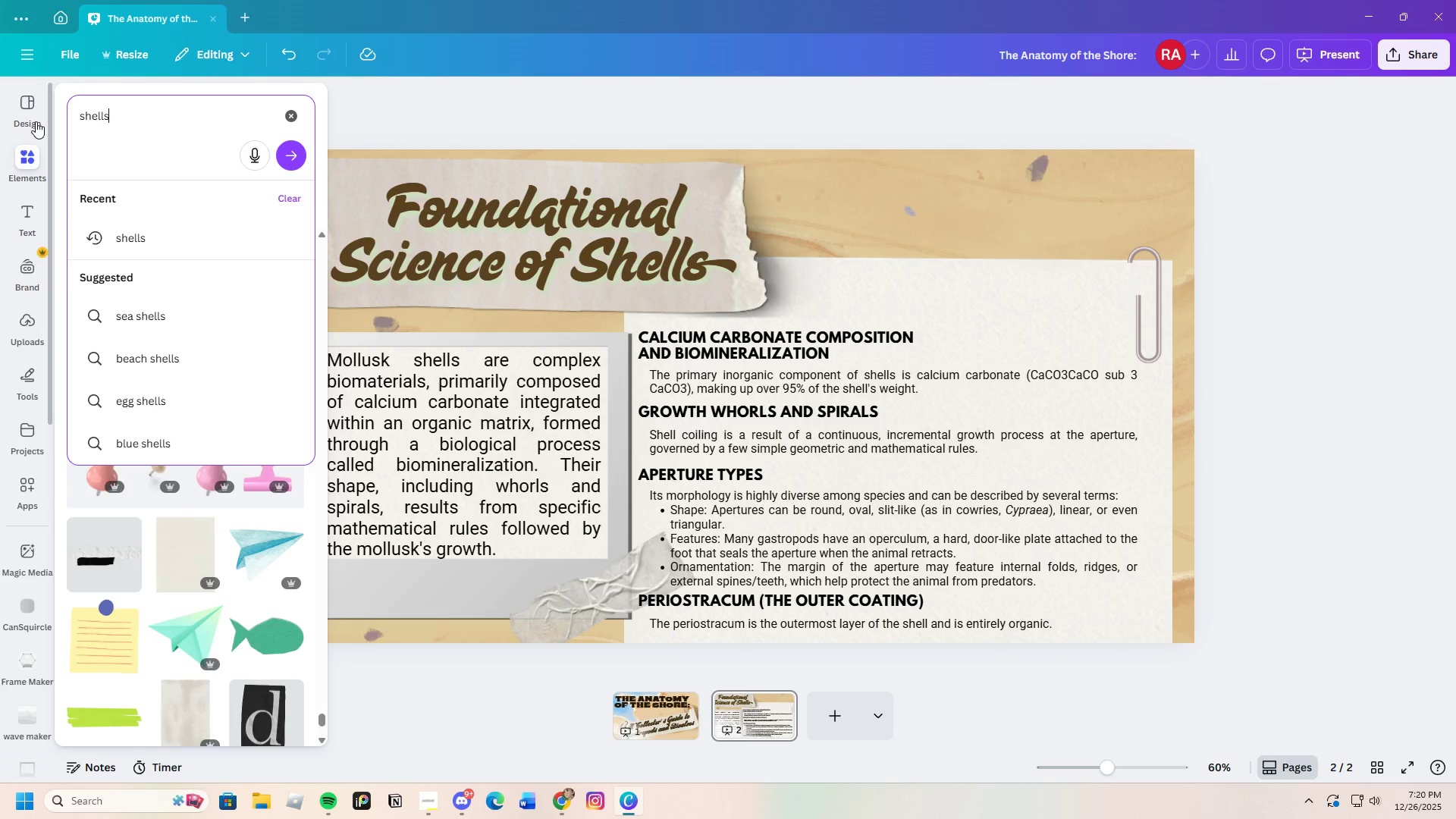 
wait(18.0)
 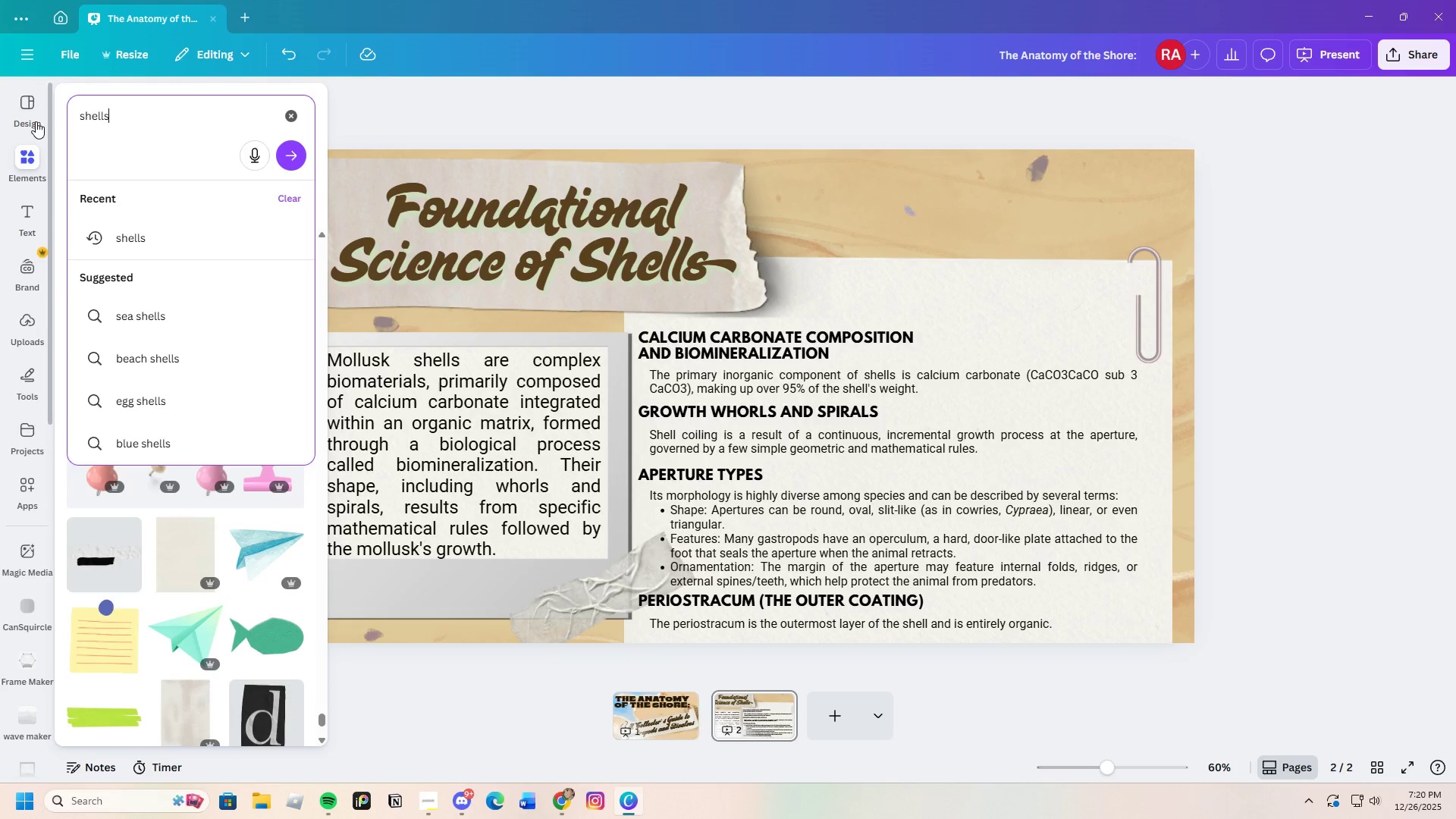 
left_click([139, 127])
 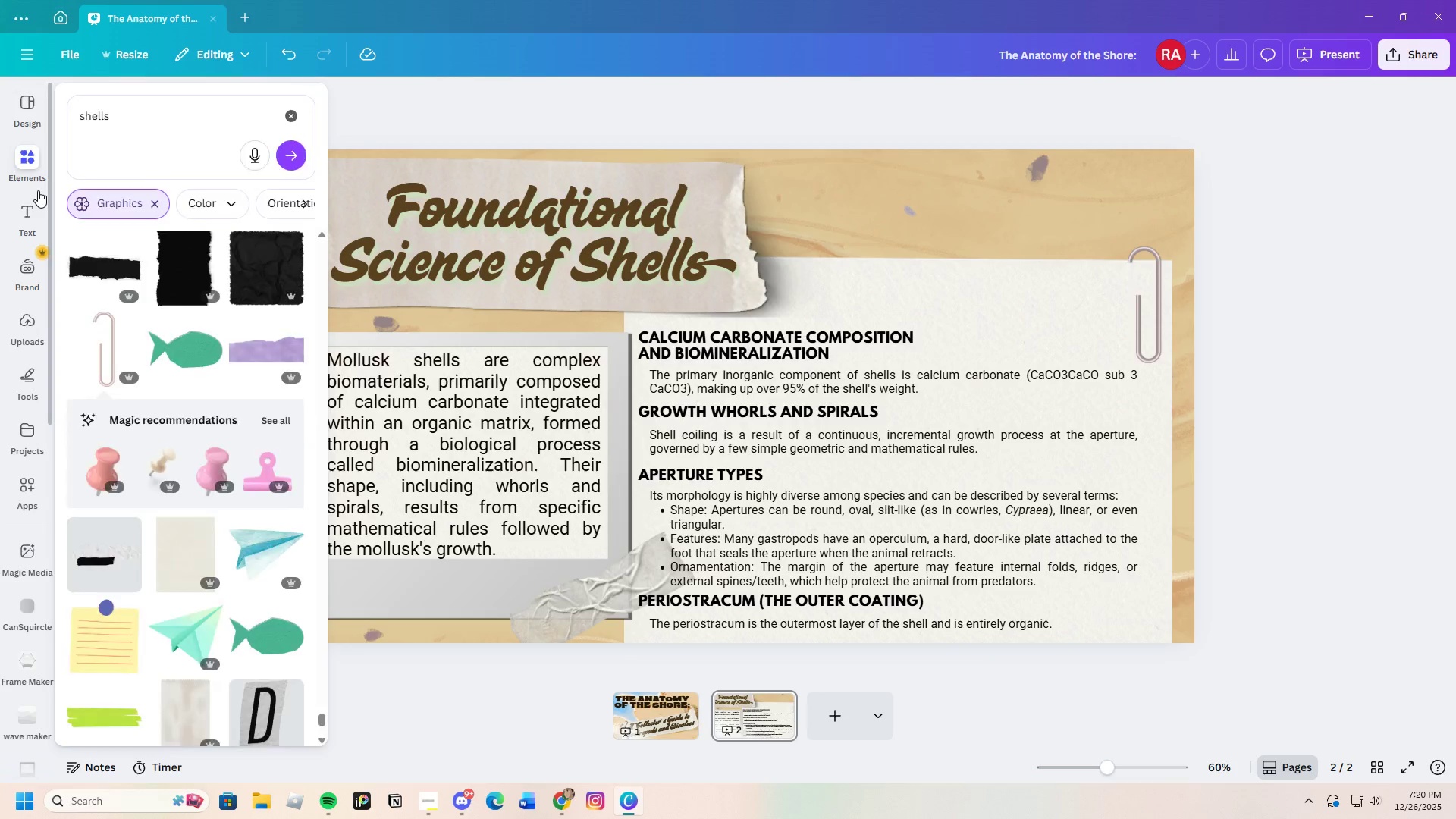 
left_click([28, 162])
 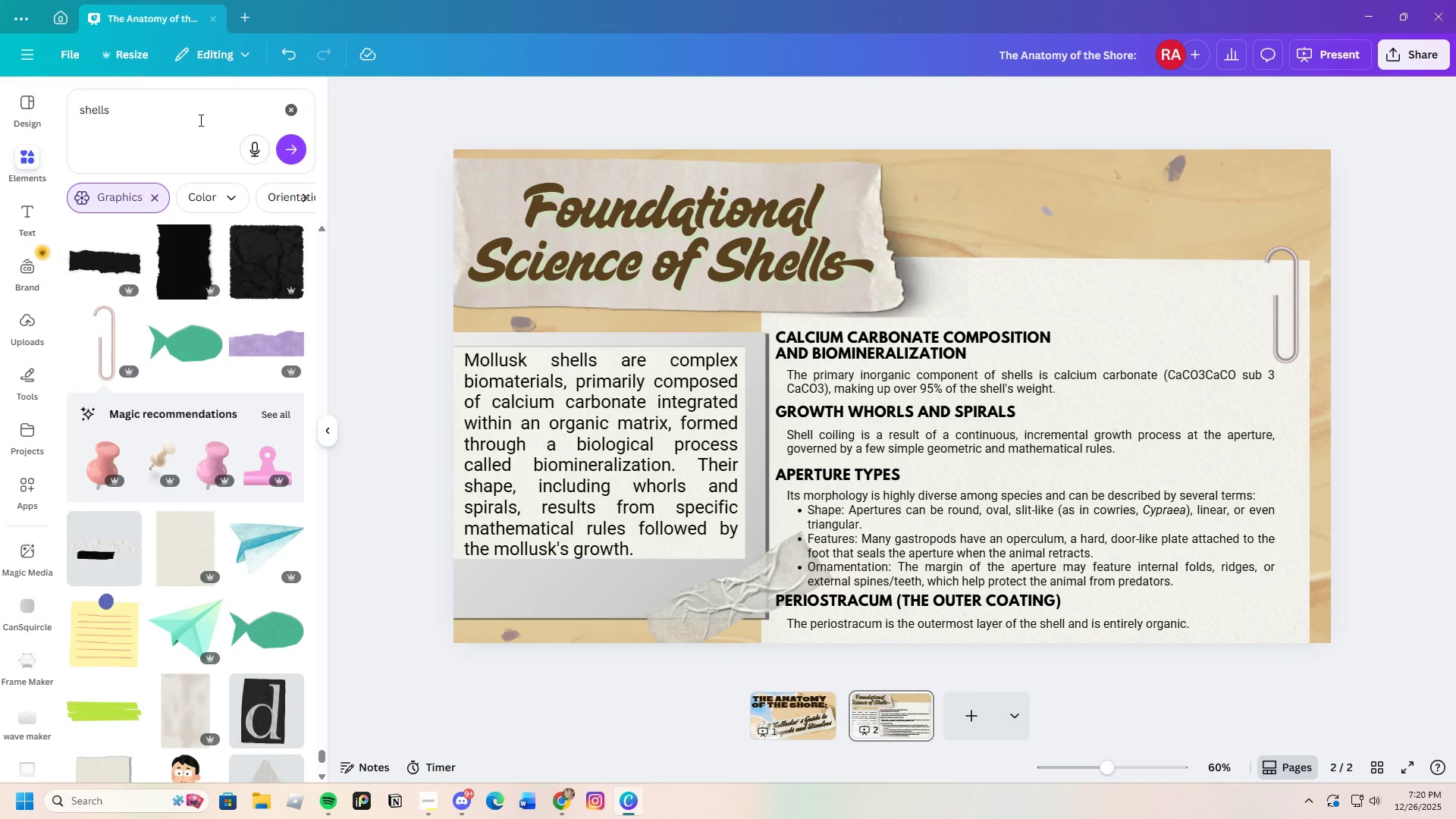 
key(Enter)
 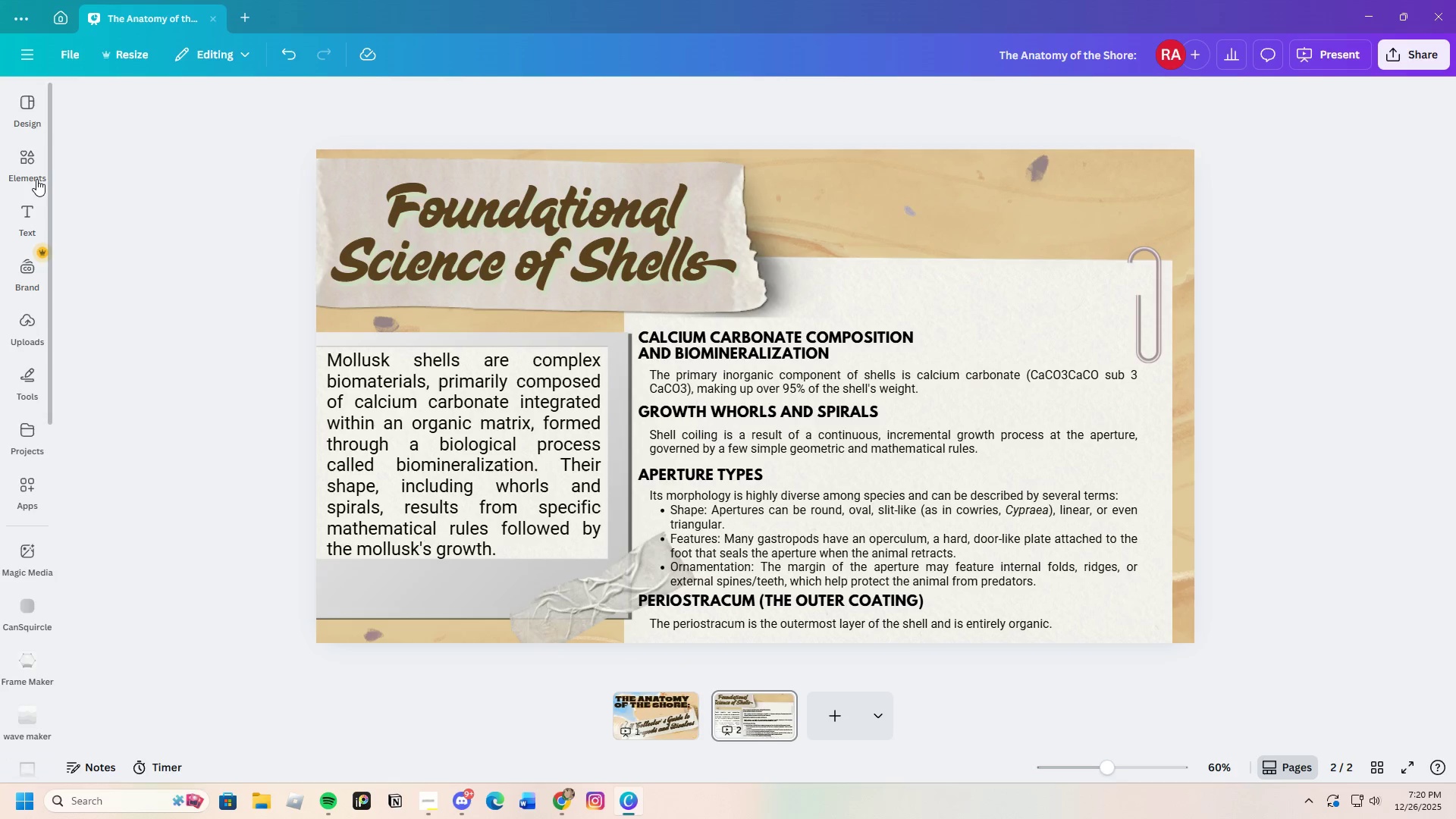 
wait(6.89)
 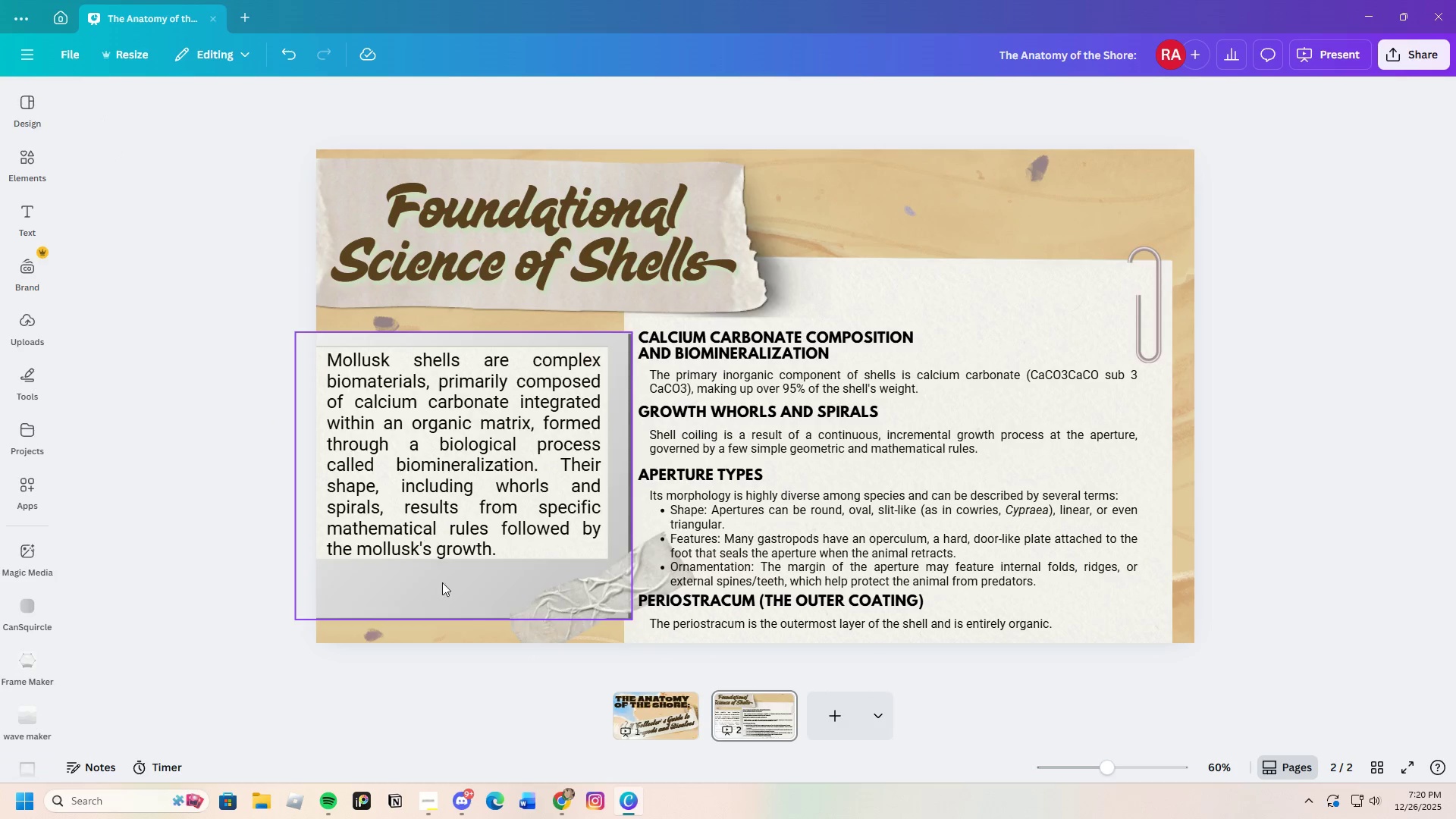 
left_click([155, 106])
 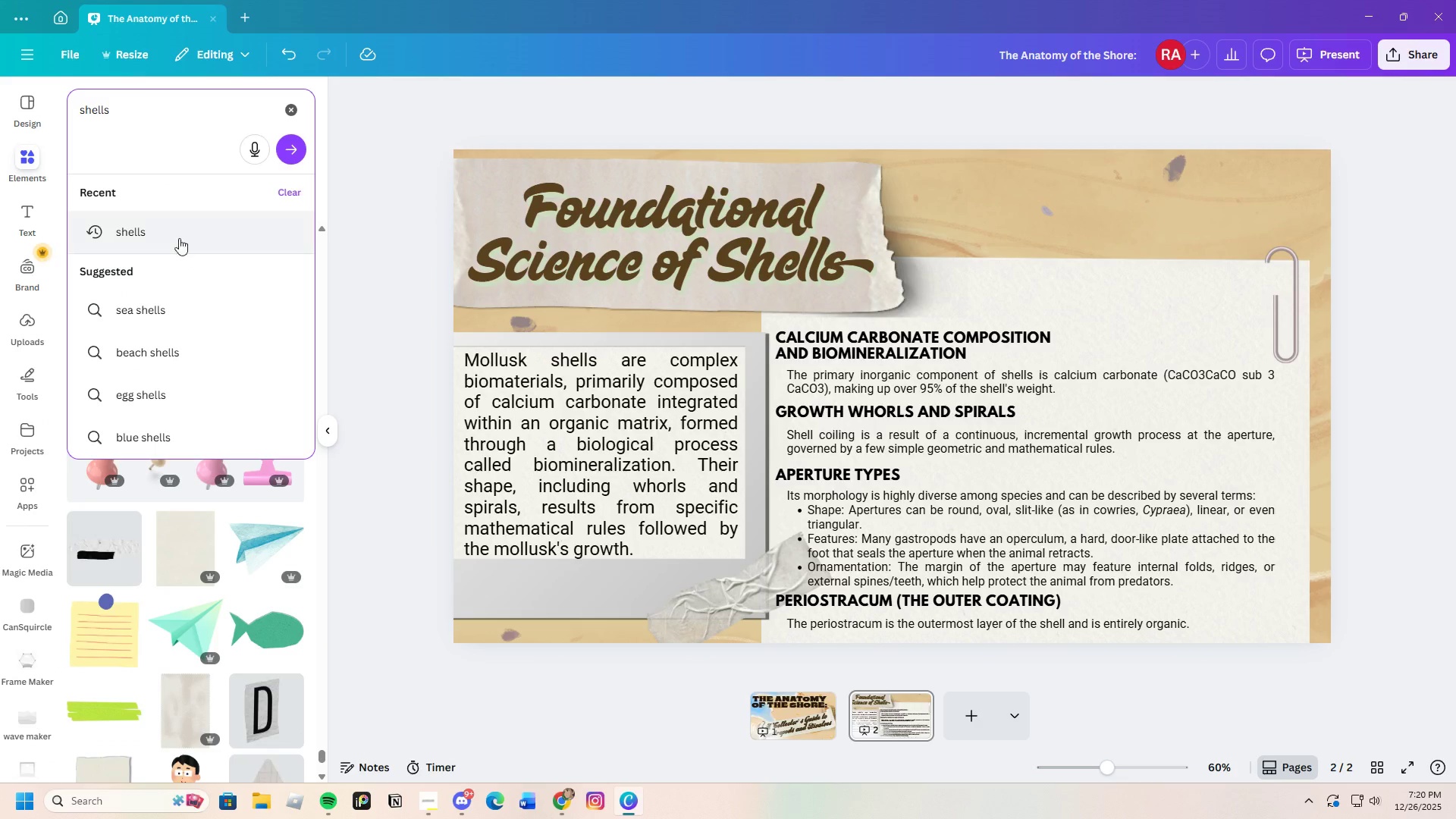 
left_click([173, 218])
 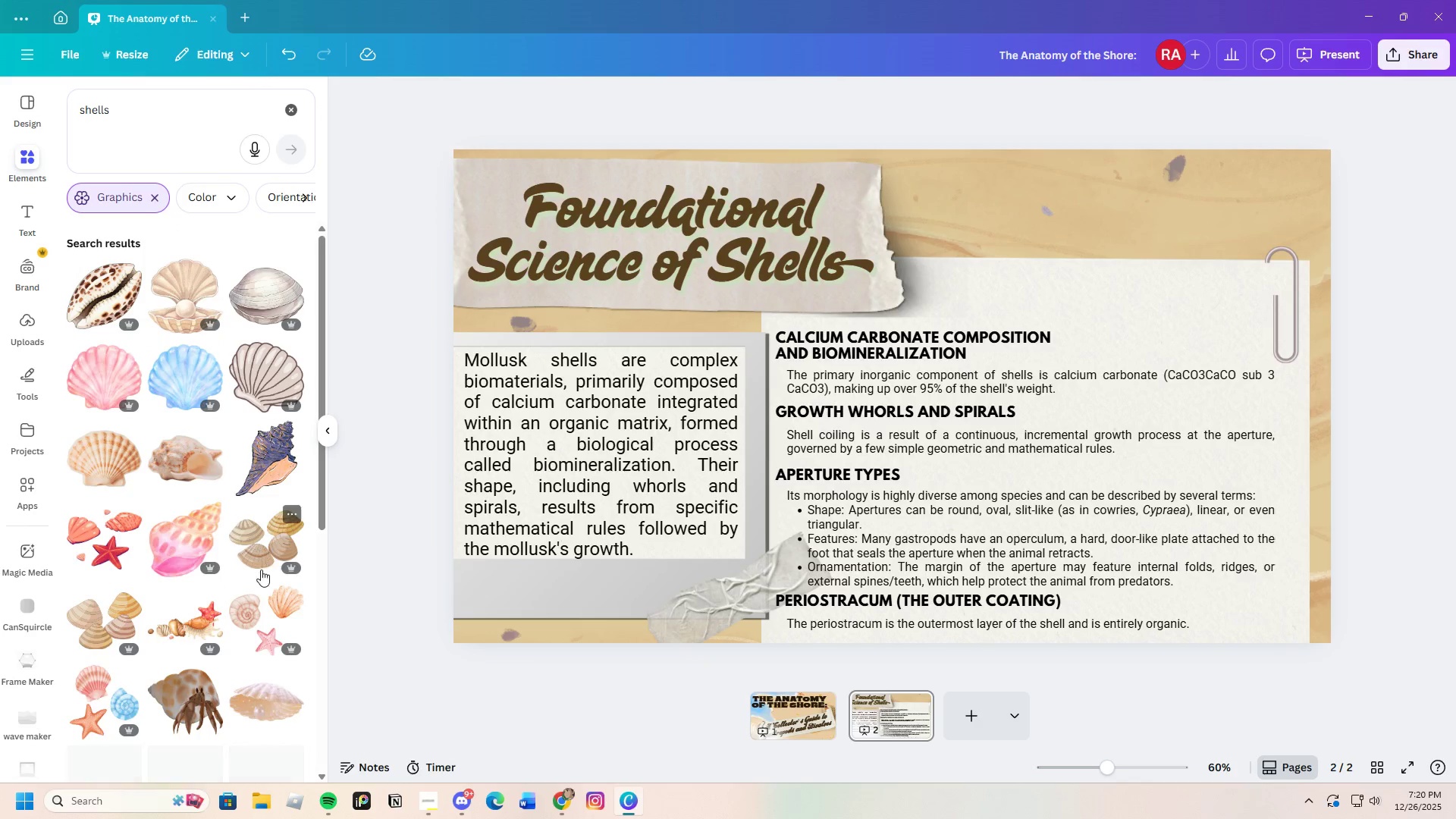 
scroll: coordinate [243, 592], scroll_direction: down, amount: 7.0
 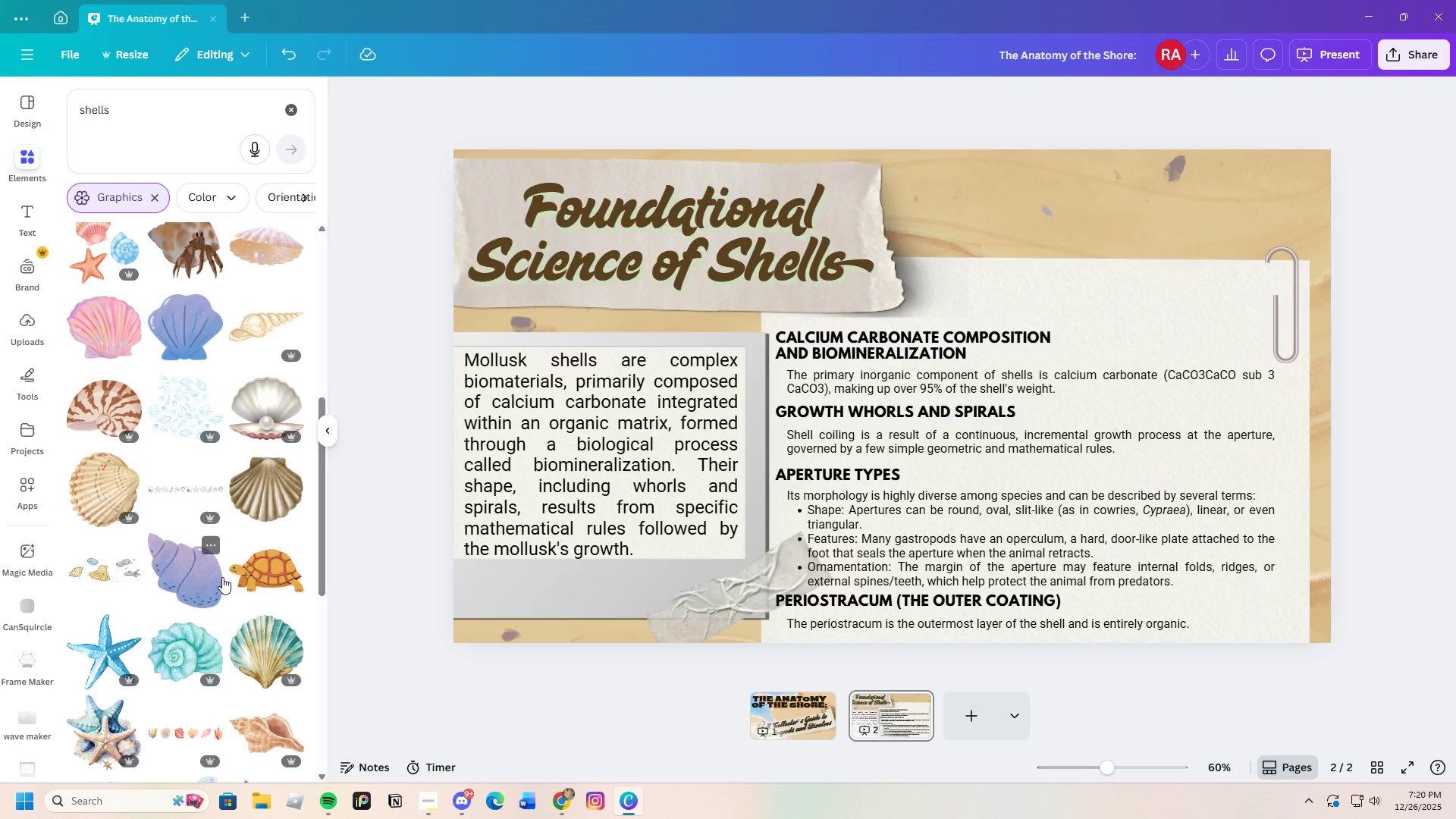 
wait(7.6)
 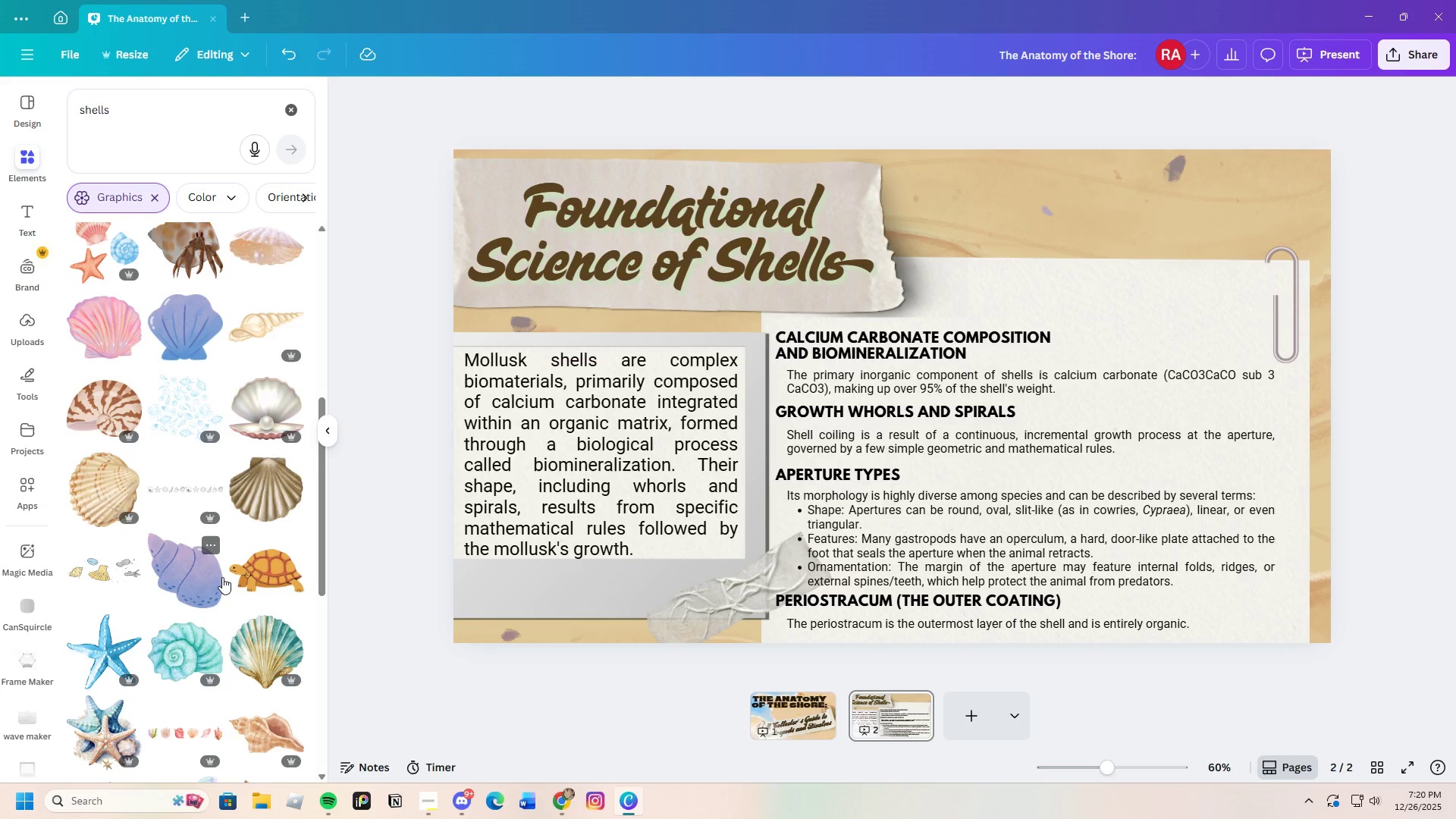 
left_click([108, 574])
 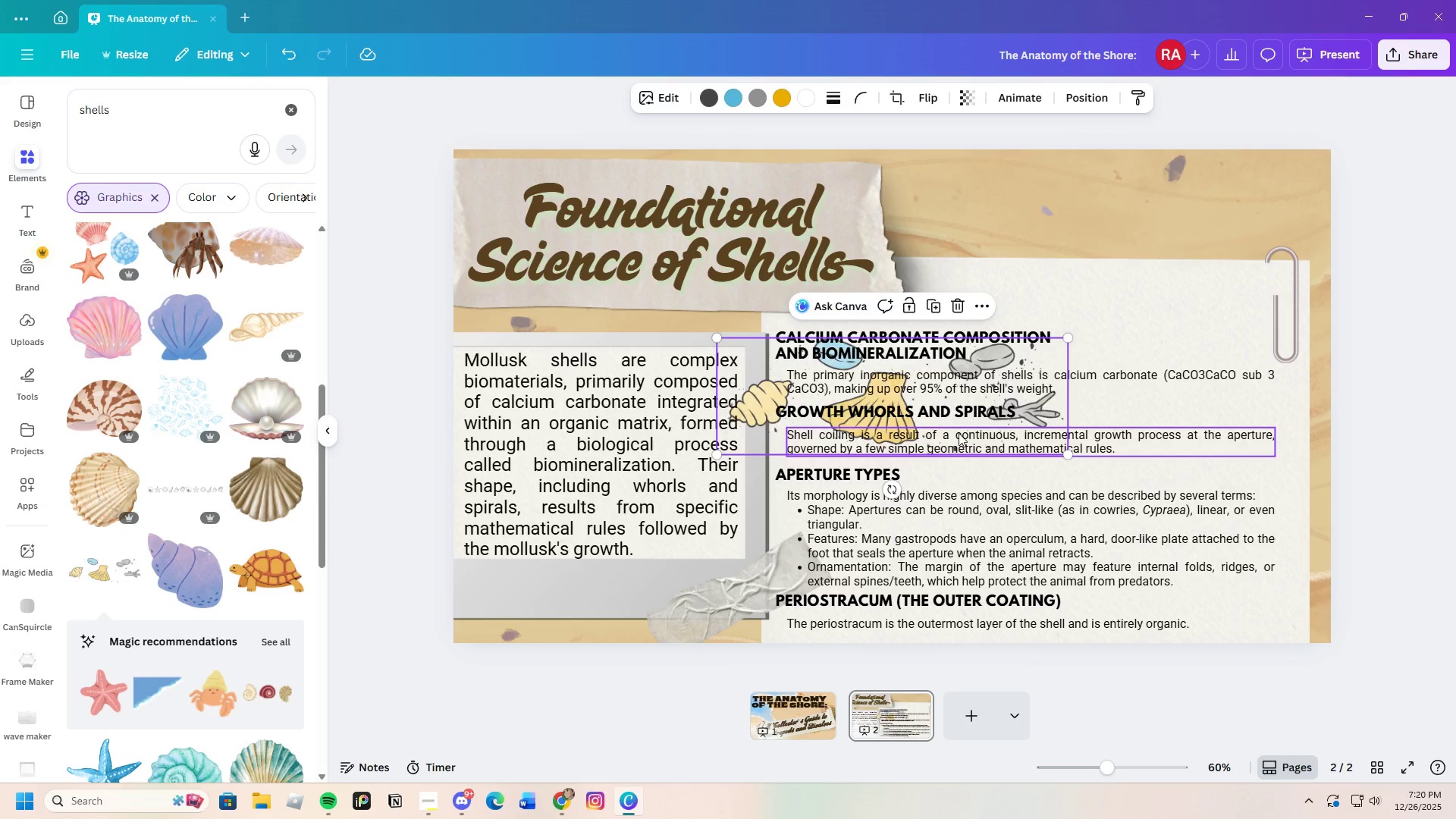 
left_click_drag(start_coordinate=[960, 433], to_coordinate=[1254, 269])
 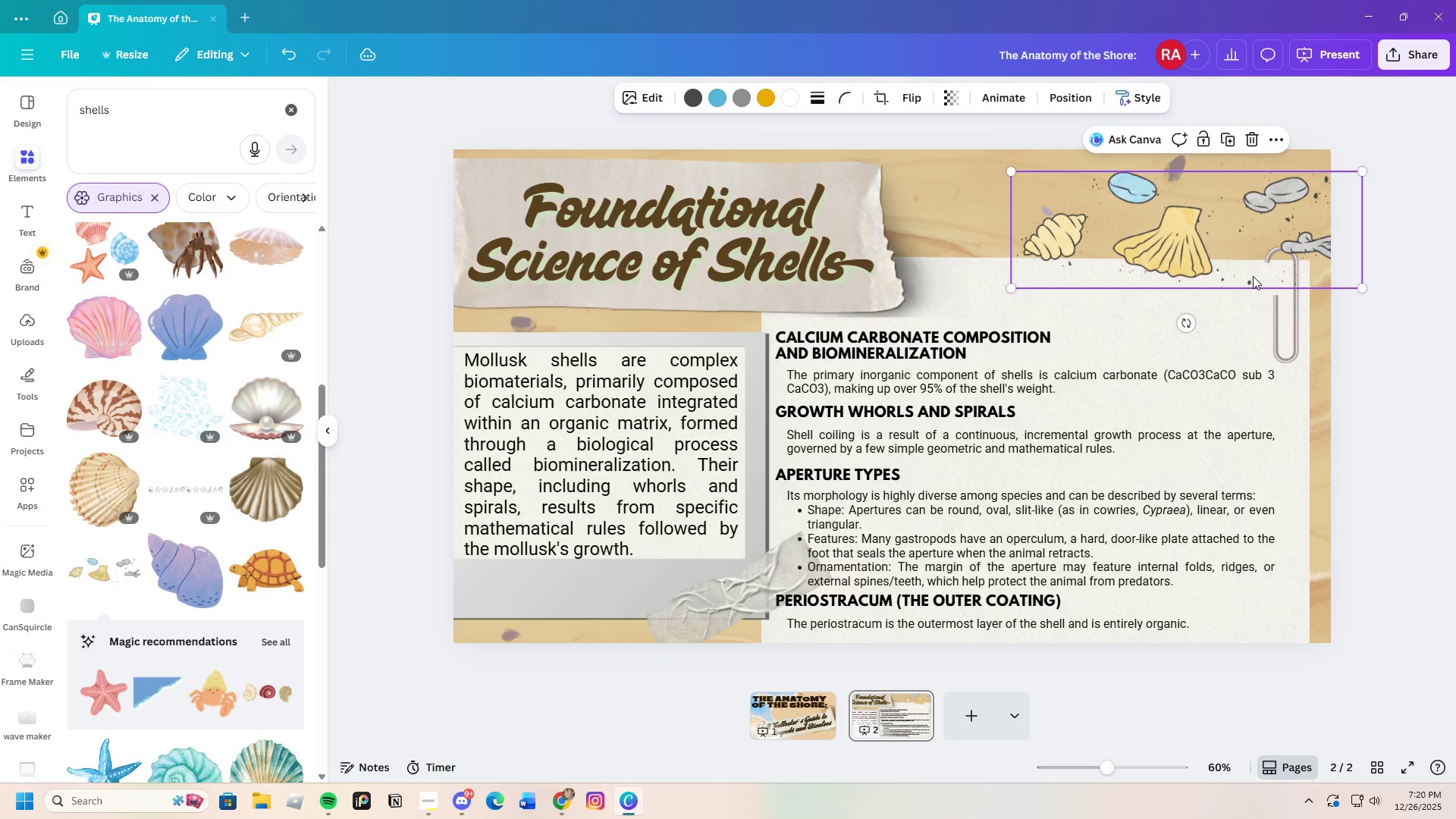 
left_click_drag(start_coordinate=[1253, 269], to_coordinate=[1237, 212])
 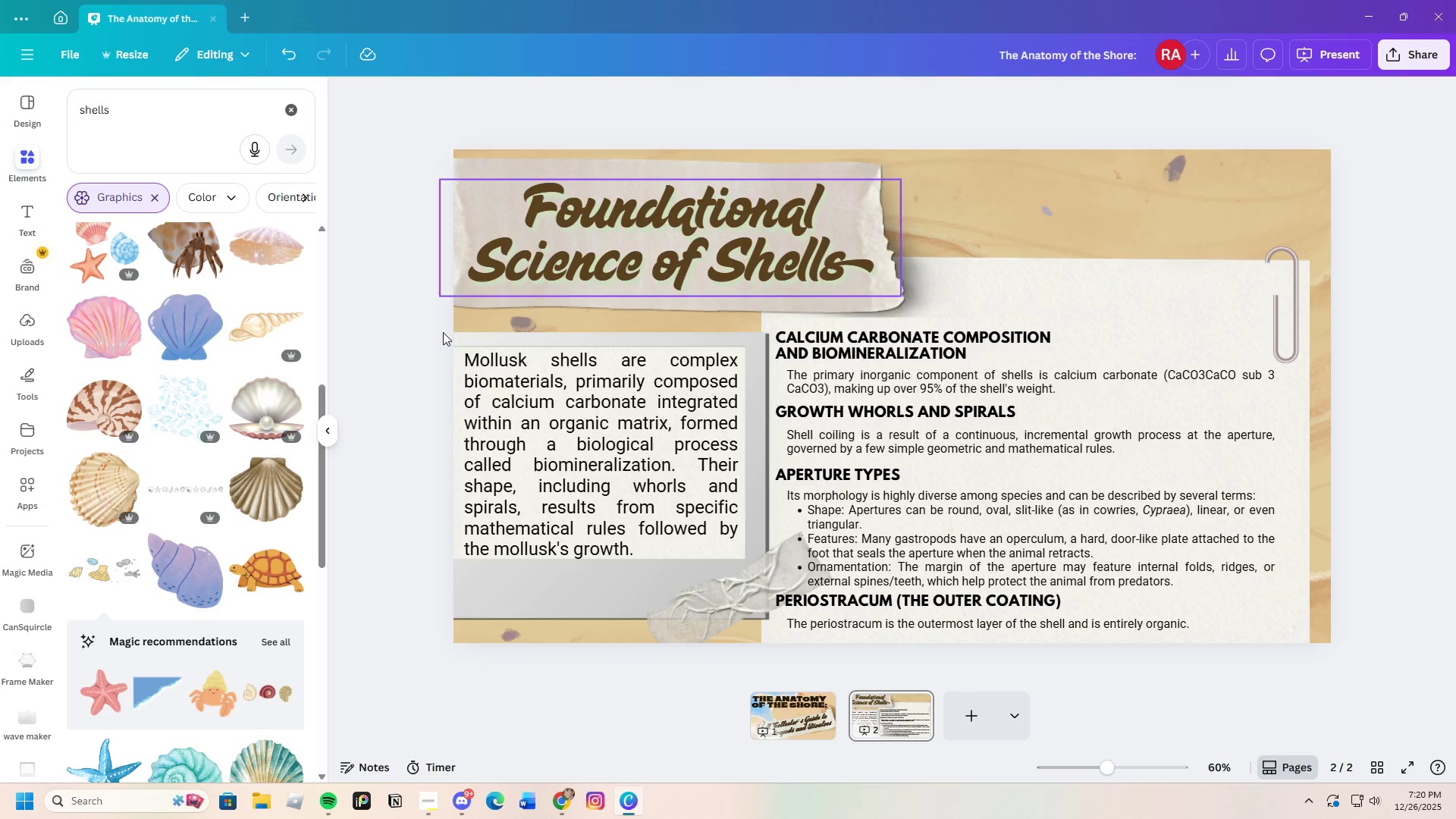 
scroll: coordinate [66, 519], scroll_direction: down, amount: 3.0
 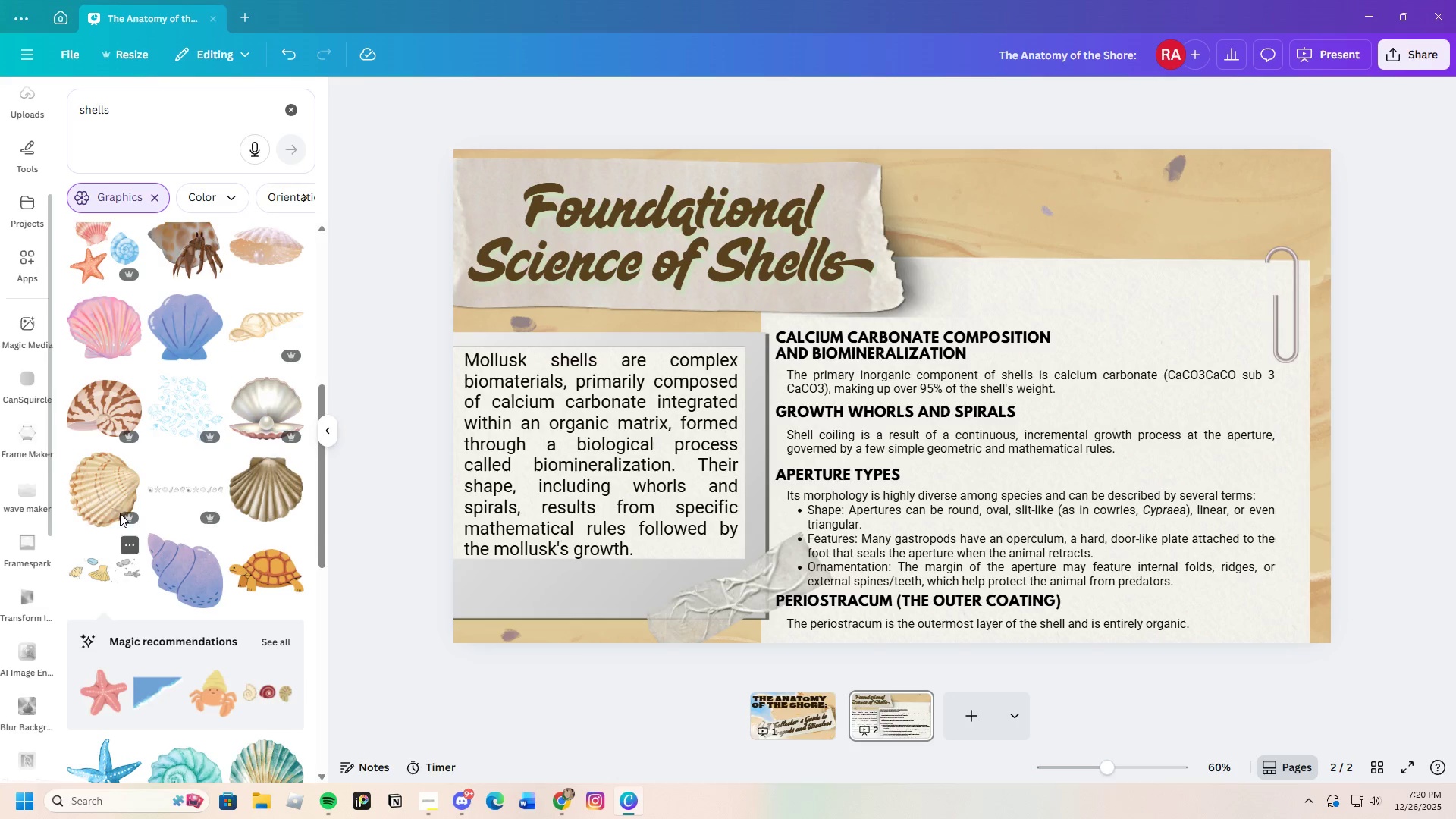 
left_click([118, 501])
 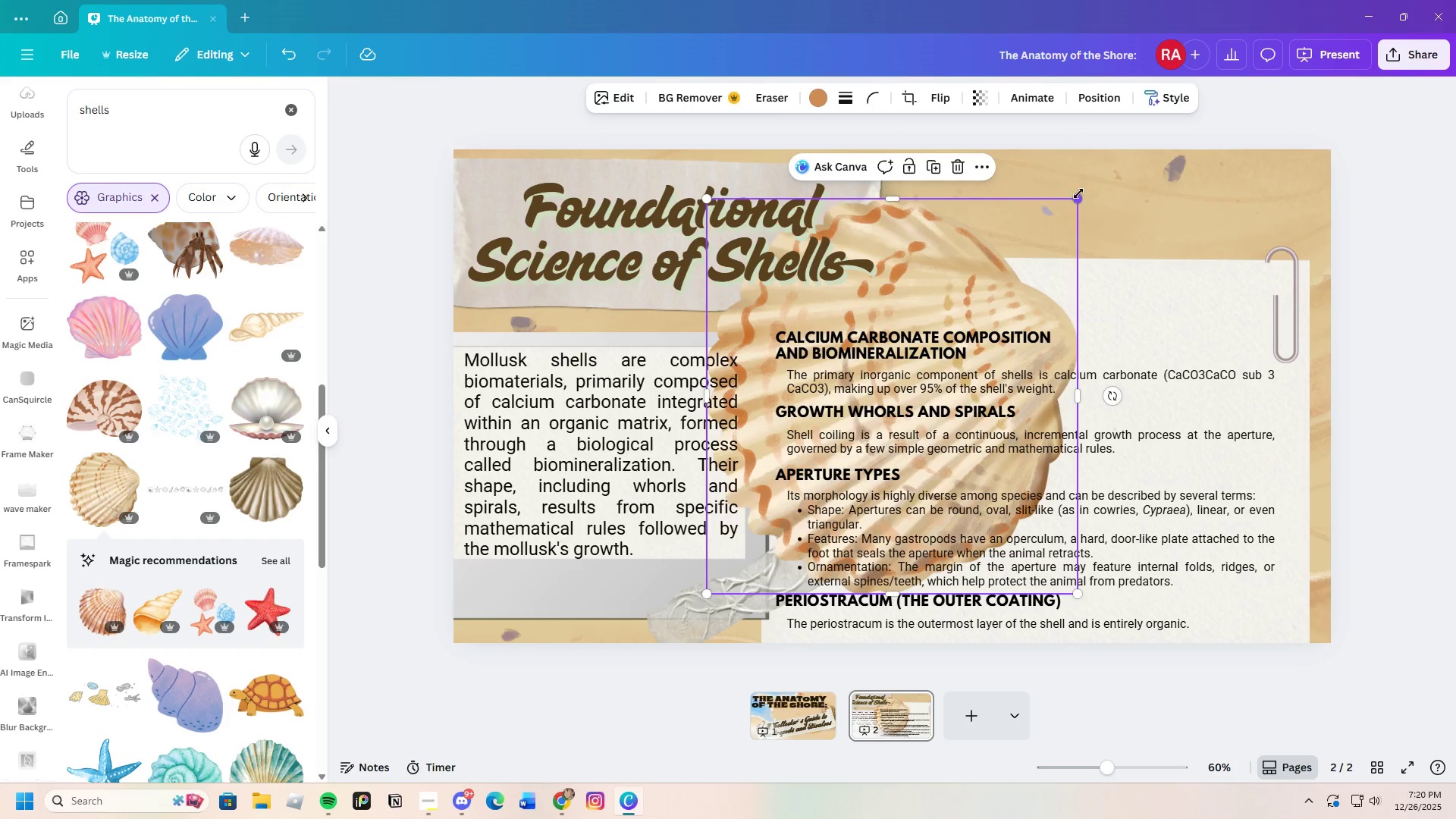 
left_click_drag(start_coordinate=[1077, 202], to_coordinate=[876, 426])
 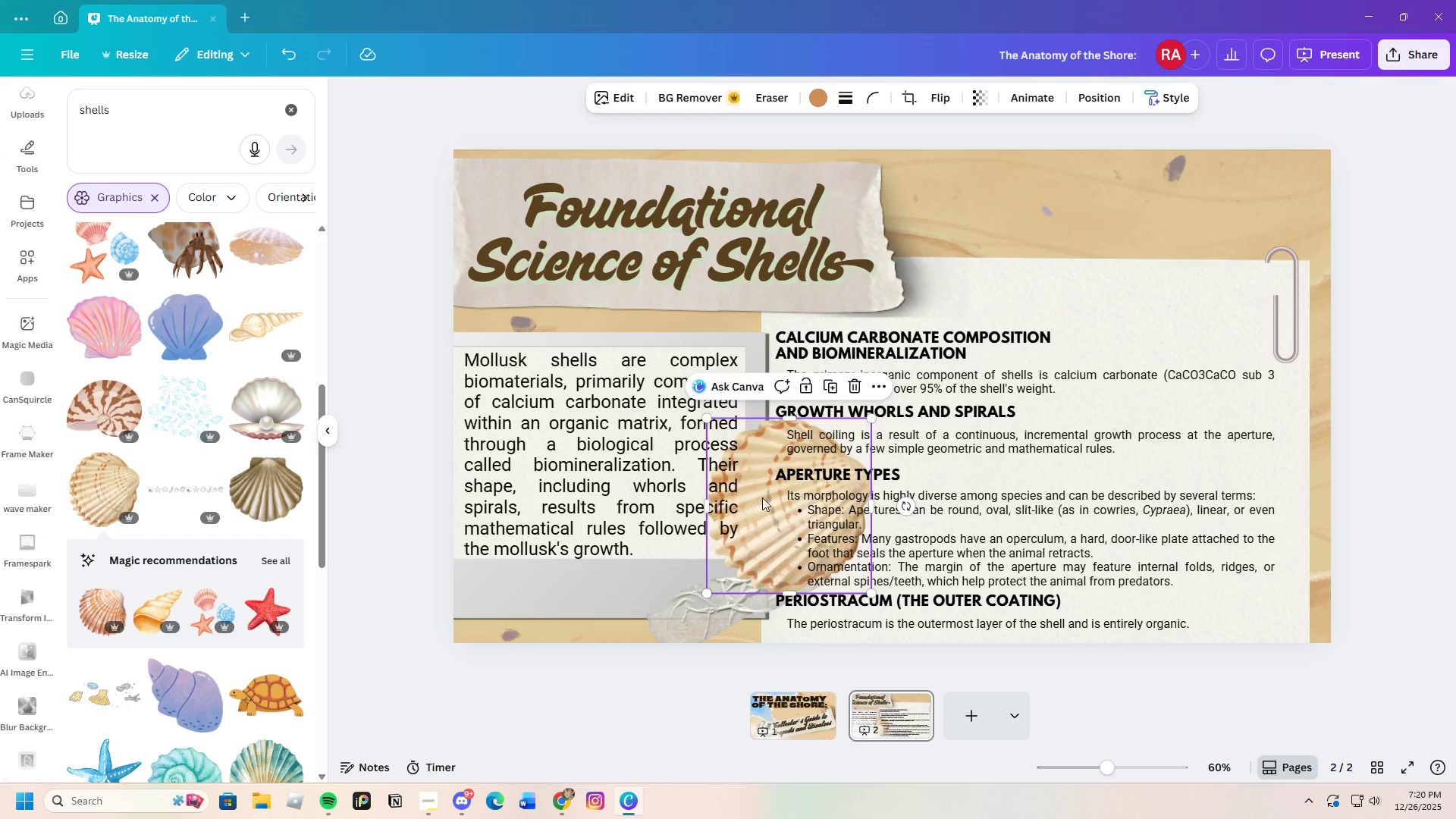 
left_click_drag(start_coordinate=[767, 495], to_coordinate=[884, 182])
 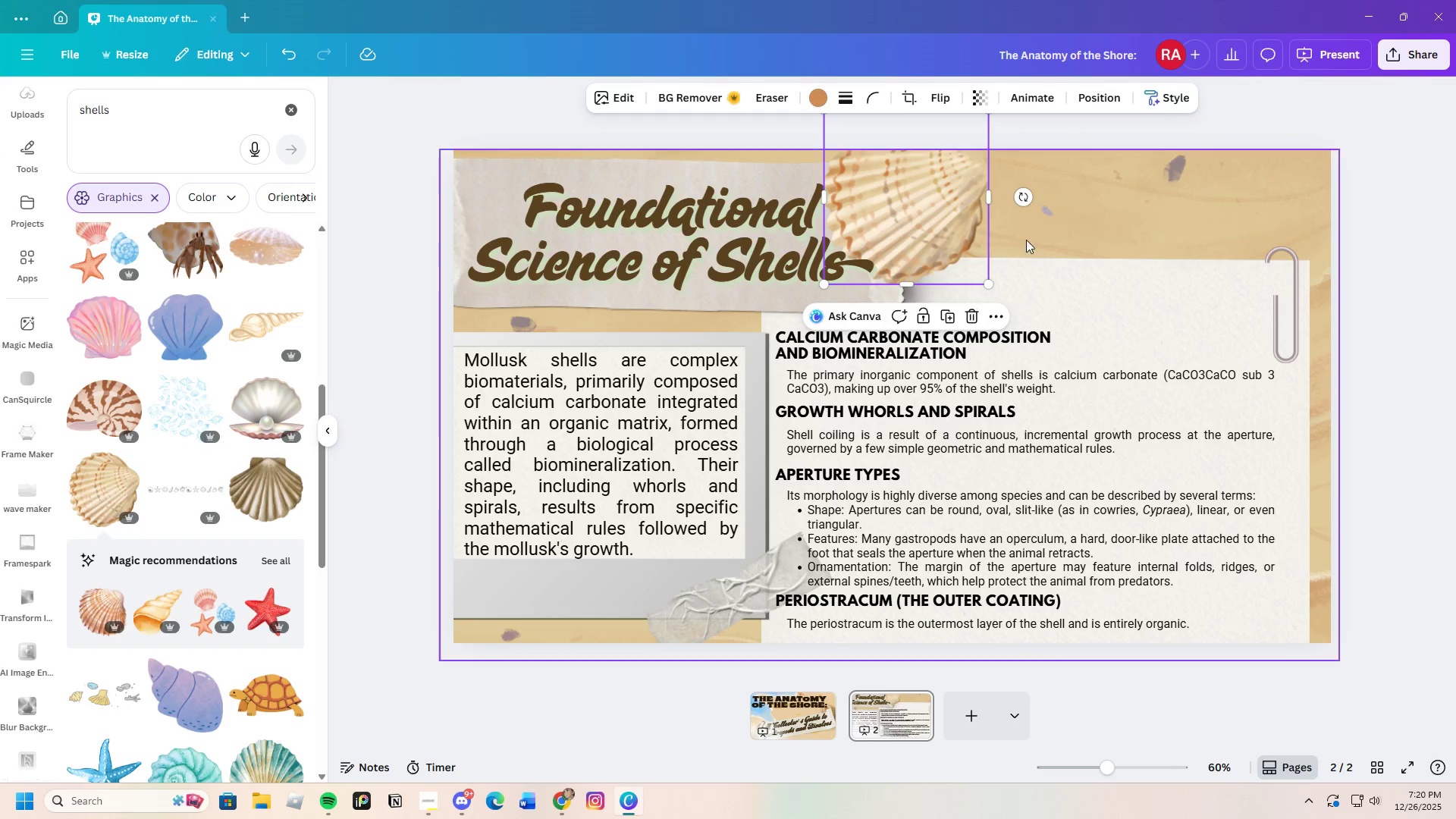 
left_click_drag(start_coordinate=[1025, 195], to_coordinate=[833, 297])
 